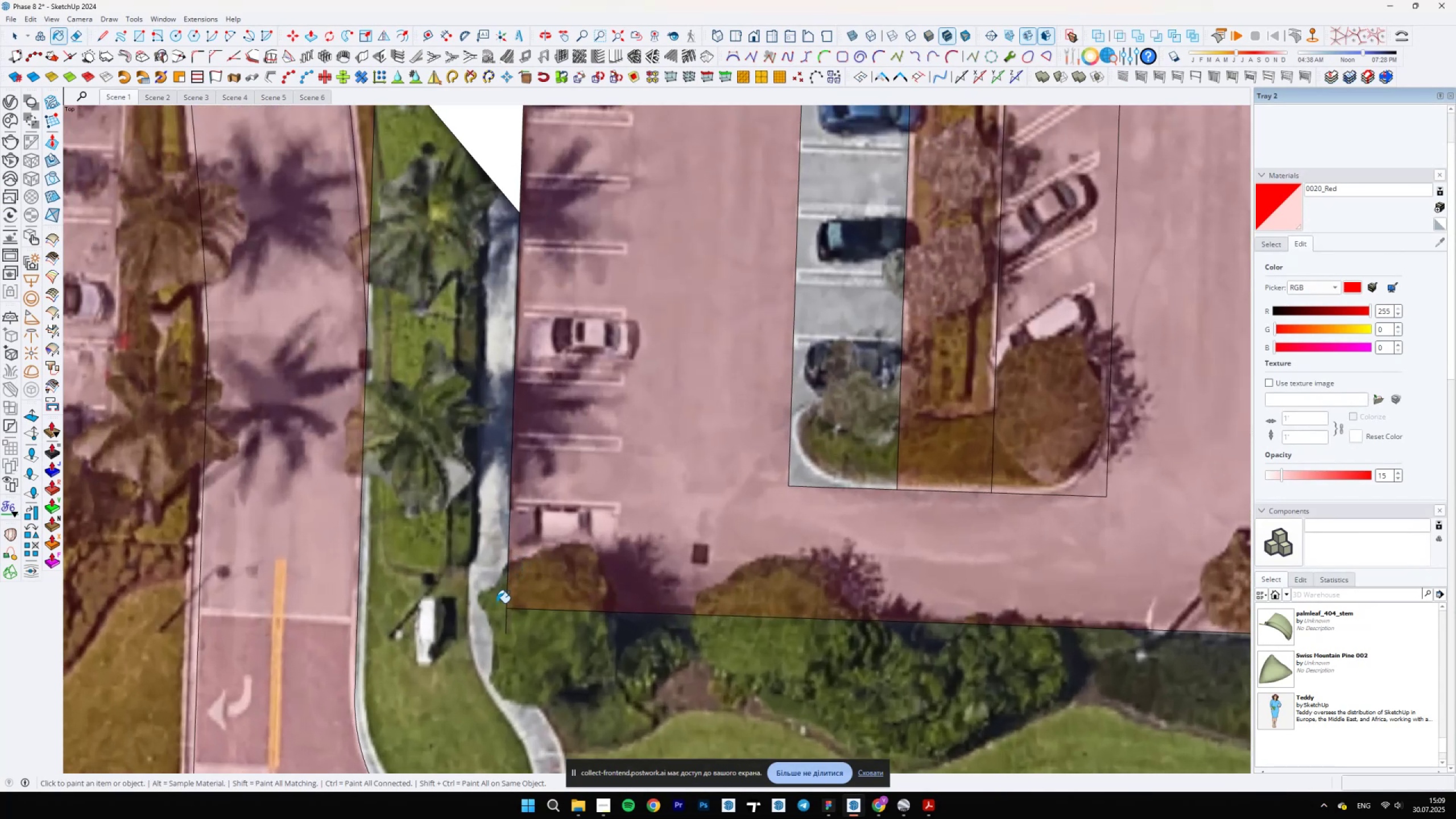 
left_click_drag(start_coordinate=[498, 631], to_coordinate=[528, 632])
 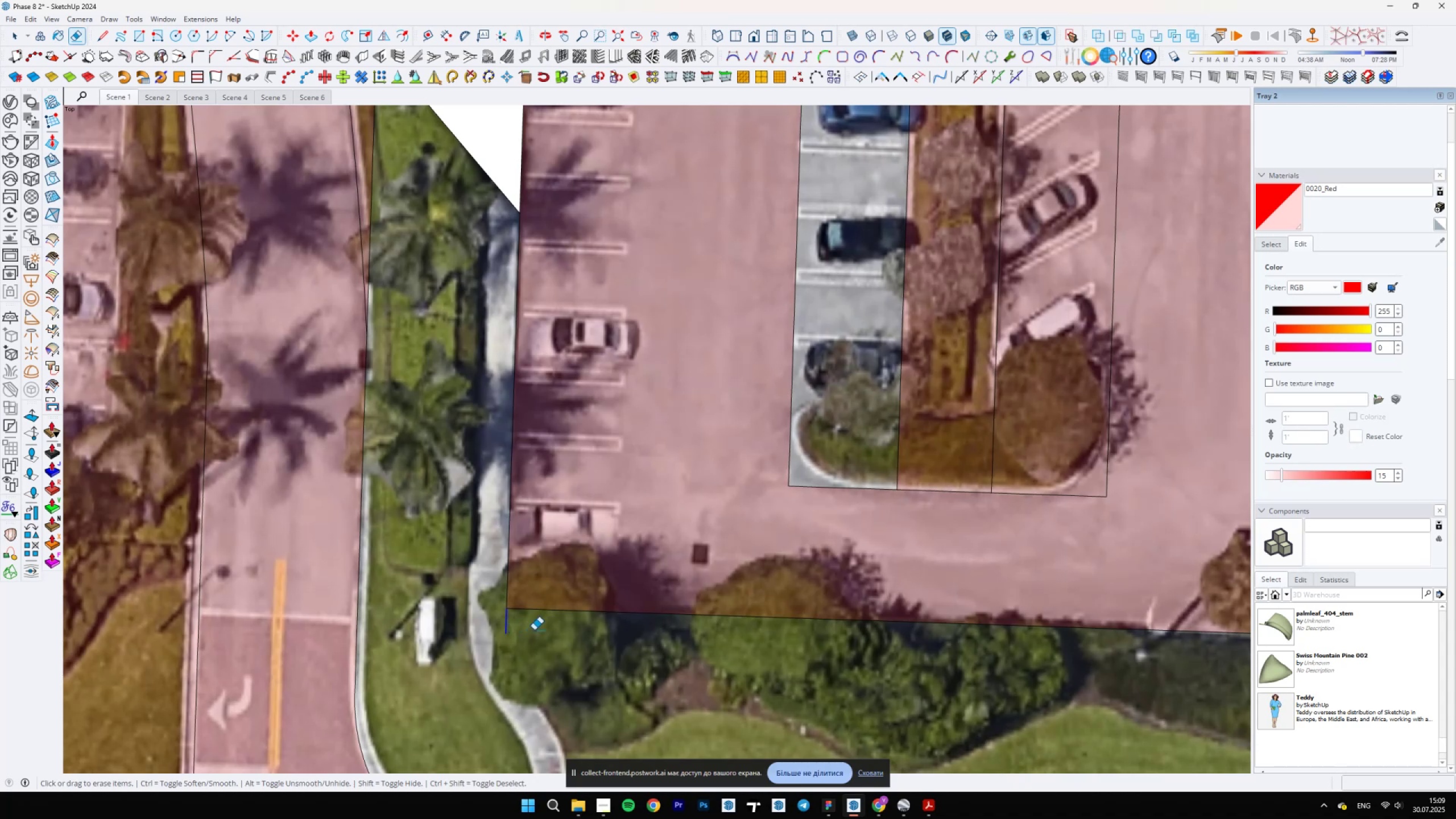 
scroll: coordinate [643, 545], scroll_direction: down, amount: 17.0
 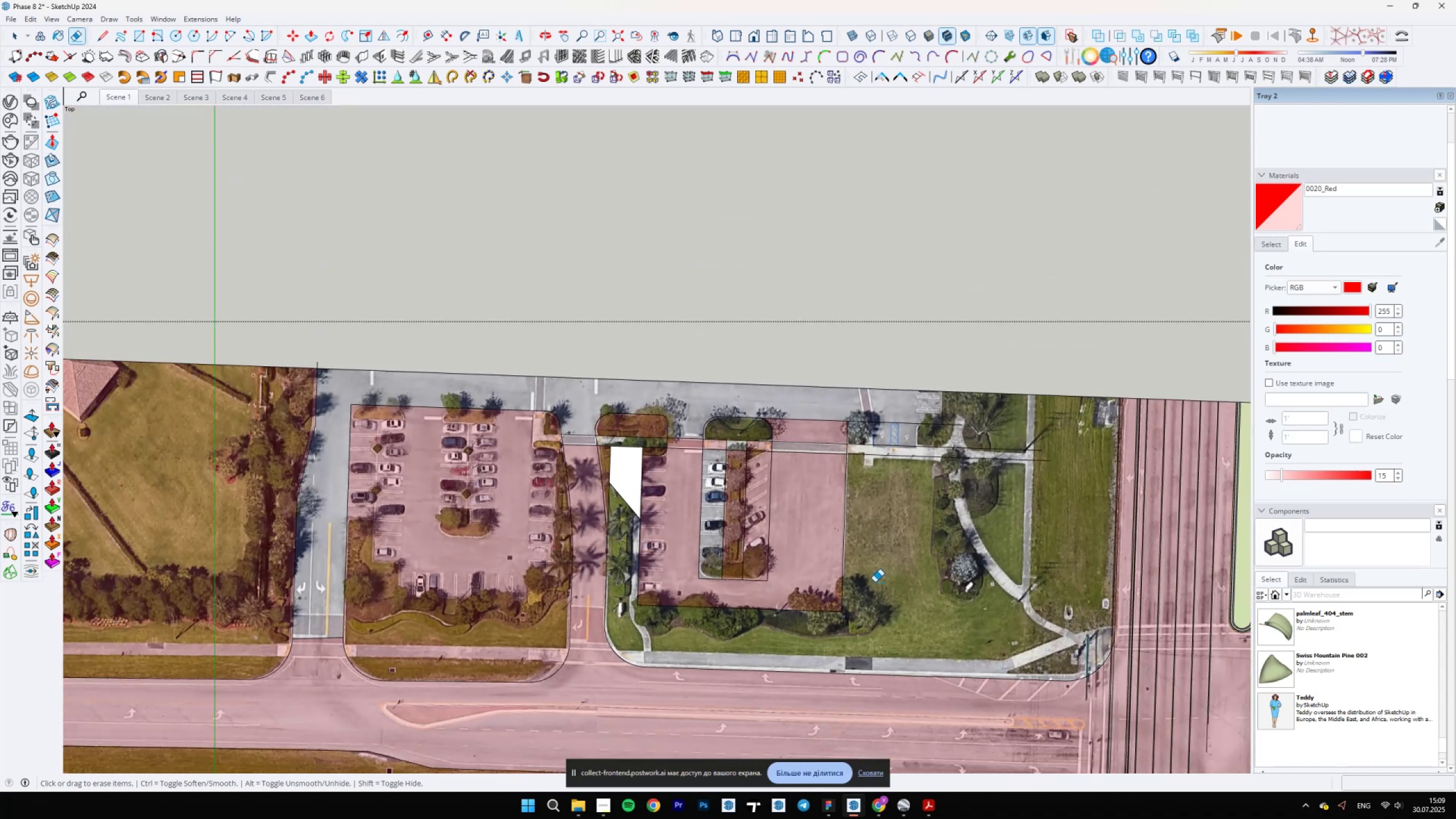 
scroll: coordinate [839, 412], scroll_direction: up, amount: 10.0
 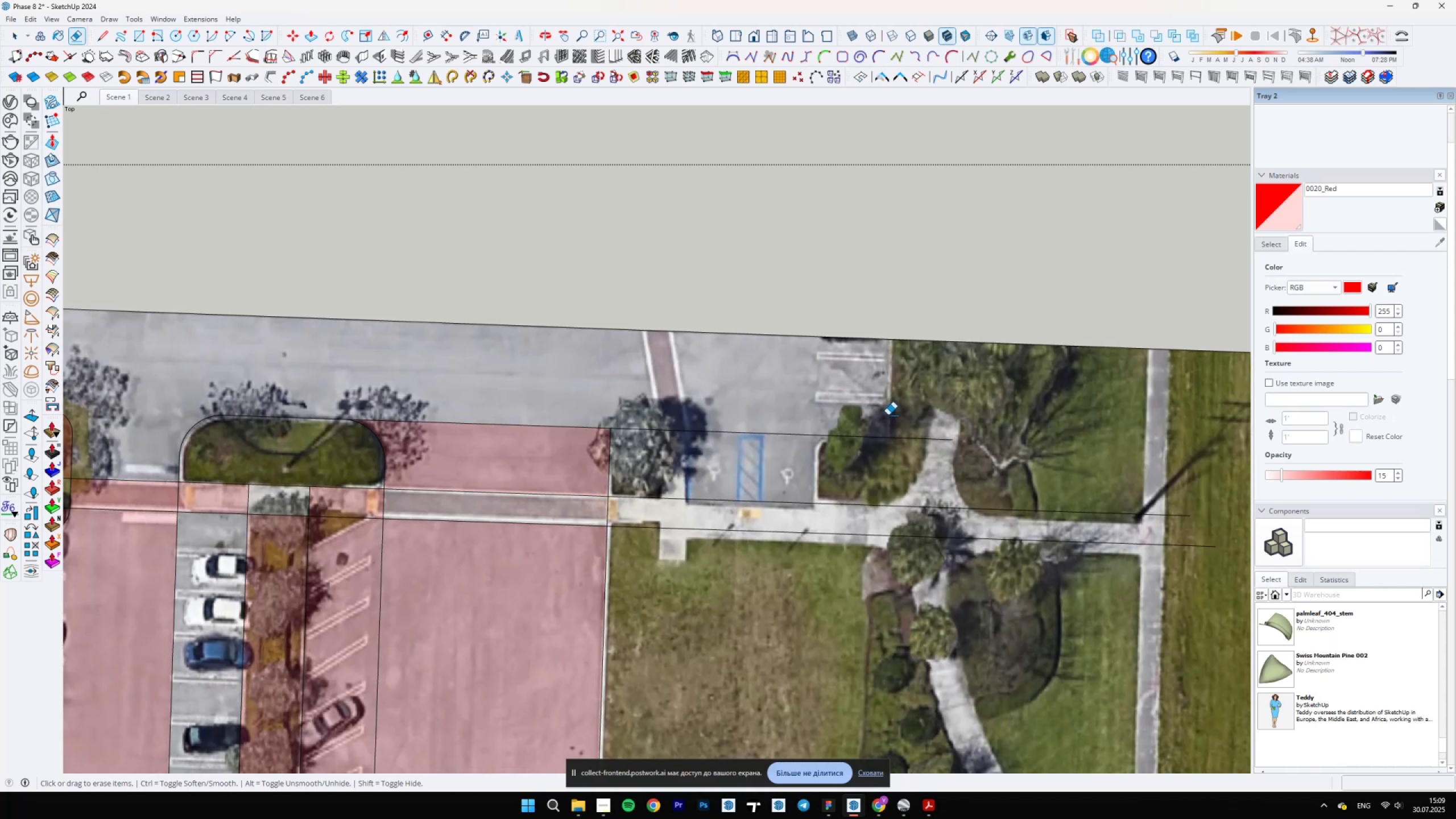 
type(lk)
 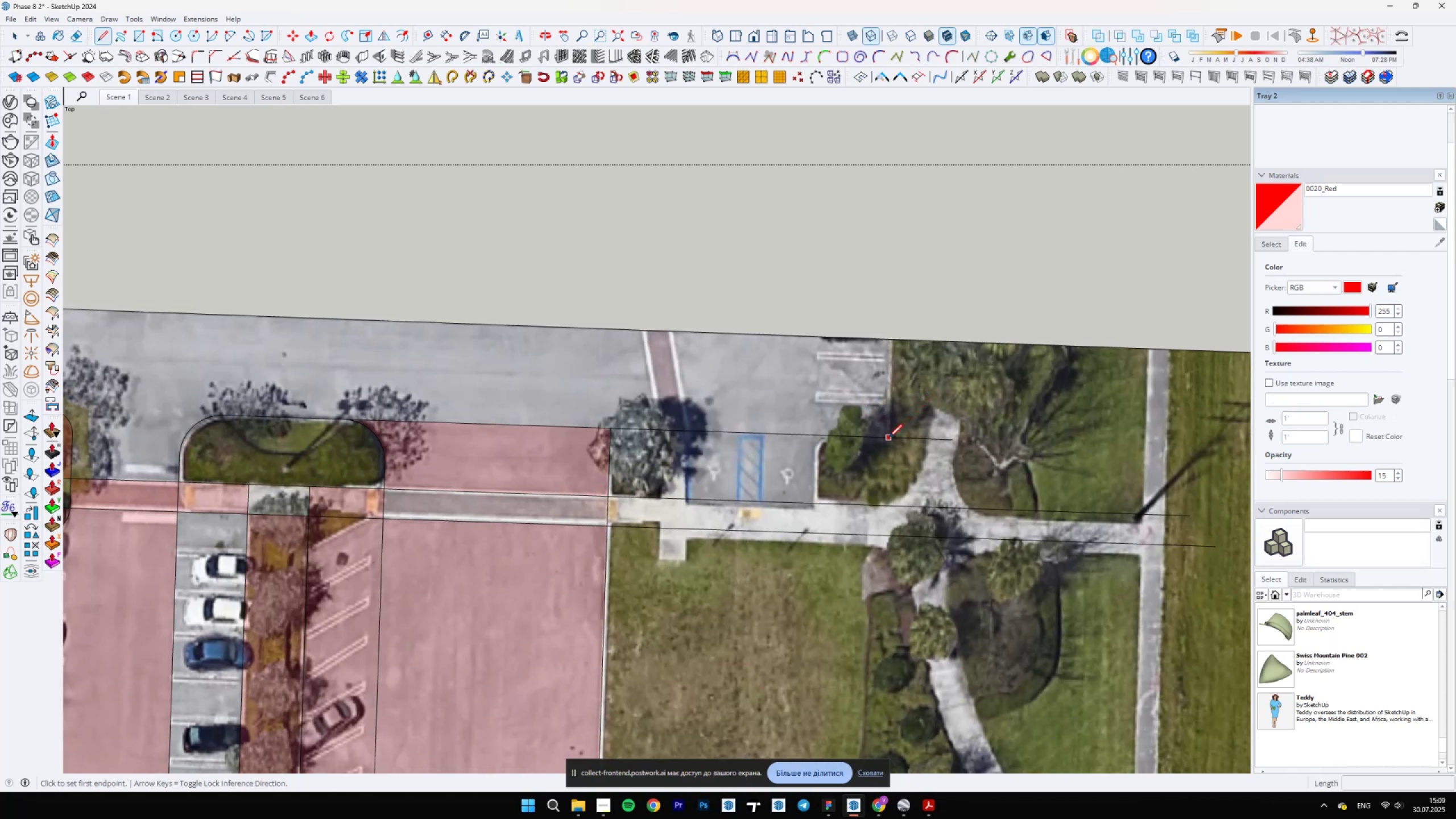 
left_click([889, 437])
 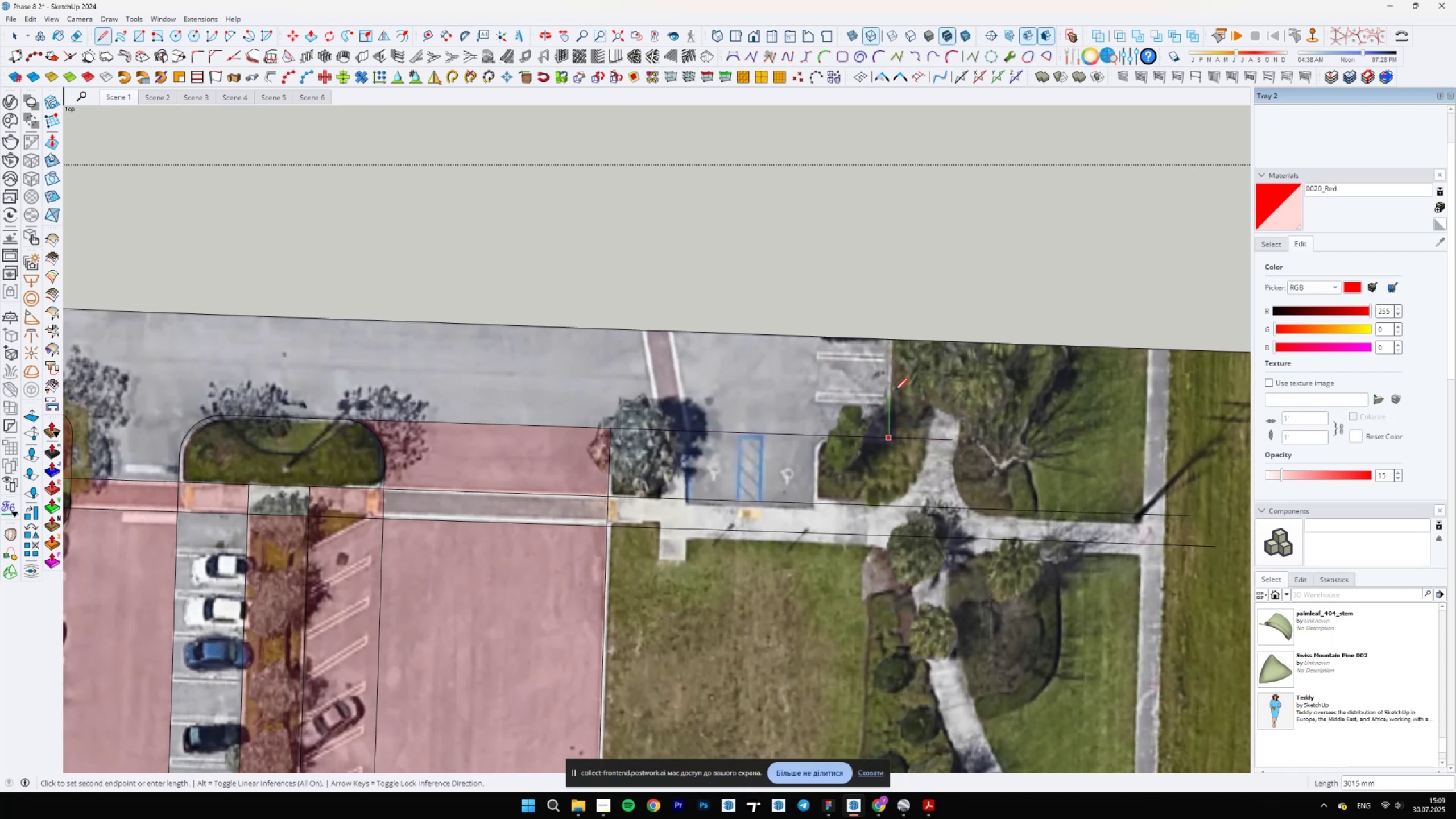 
hold_key(key=ShiftLeft, duration=0.51)
left_click([904, 309])
 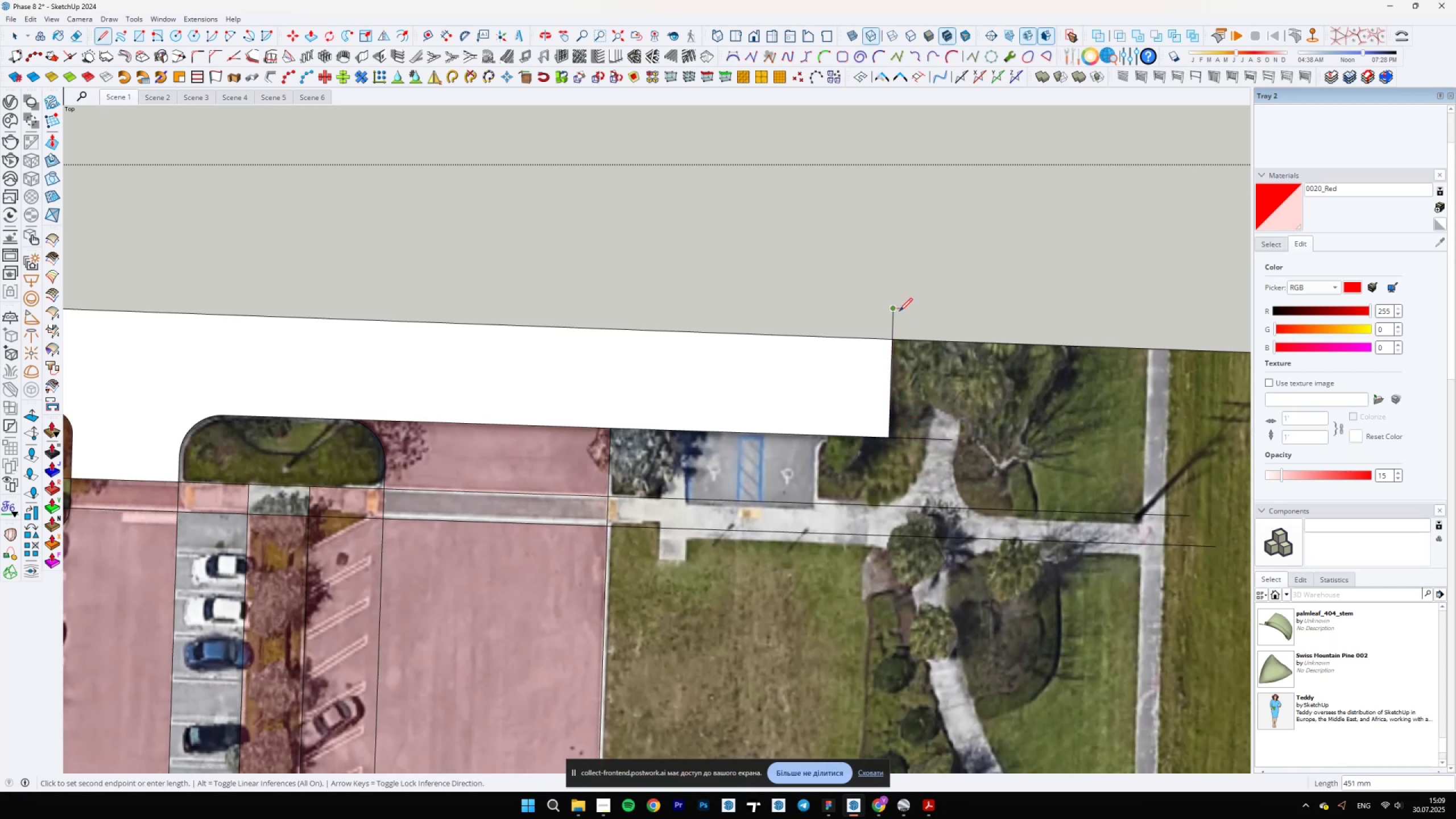 
type(we e)
 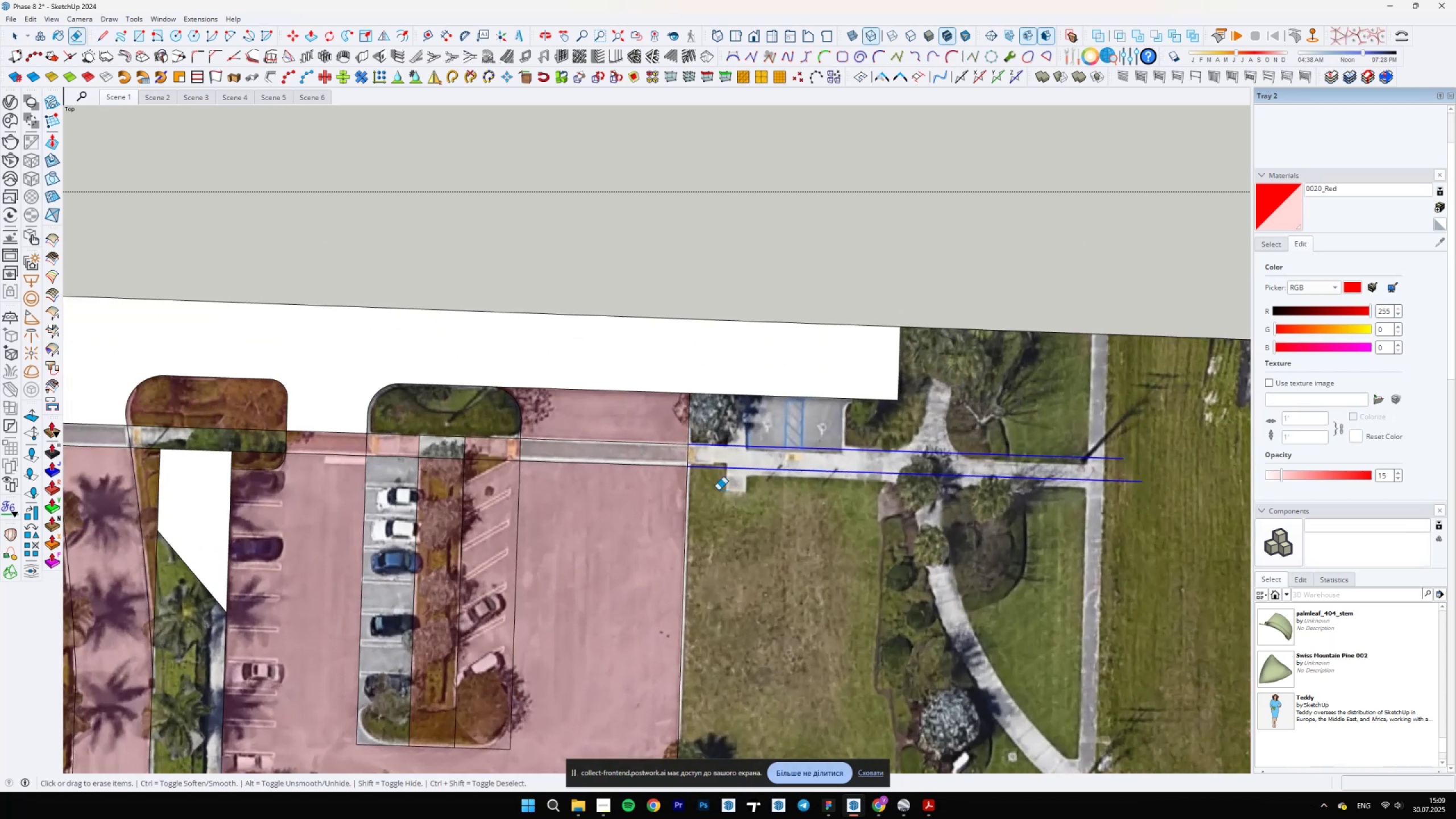 
left_click_drag(start_coordinate=[891, 315], to_coordinate=[900, 320])
 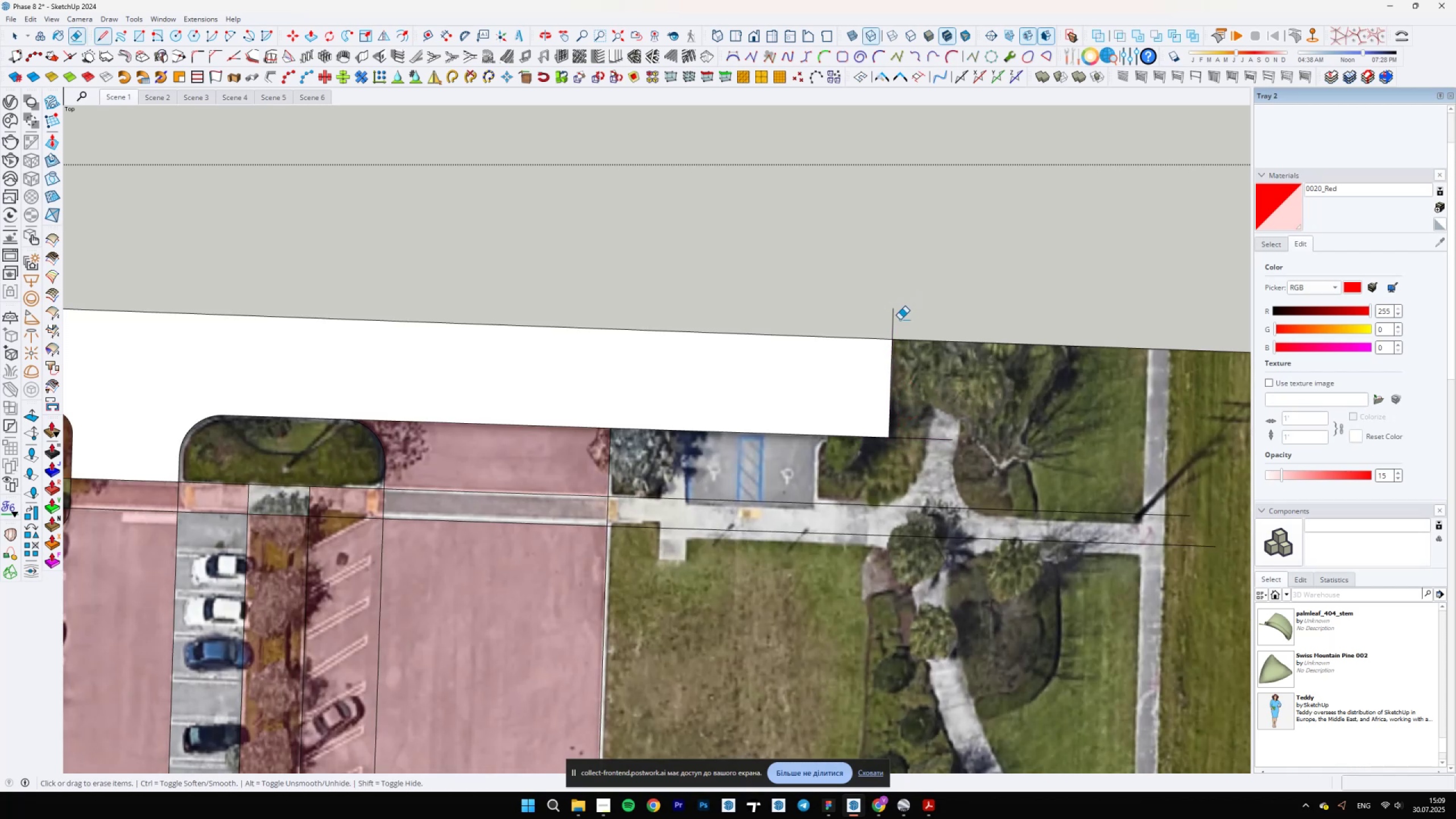 
left_click_drag(start_coordinate=[890, 316], to_coordinate=[903, 320])
 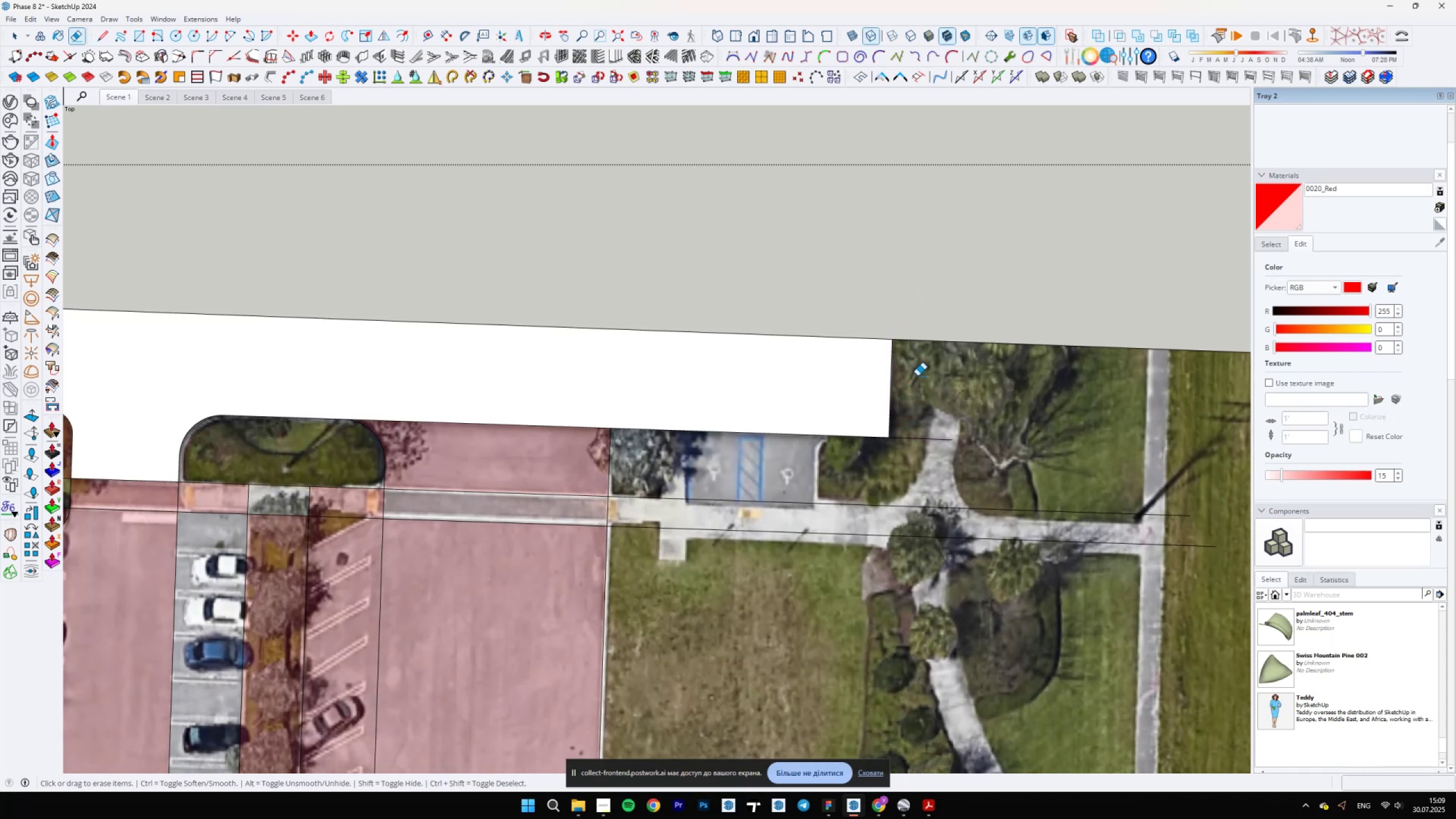 
left_click_drag(start_coordinate=[927, 416], to_coordinate=[919, 451])
 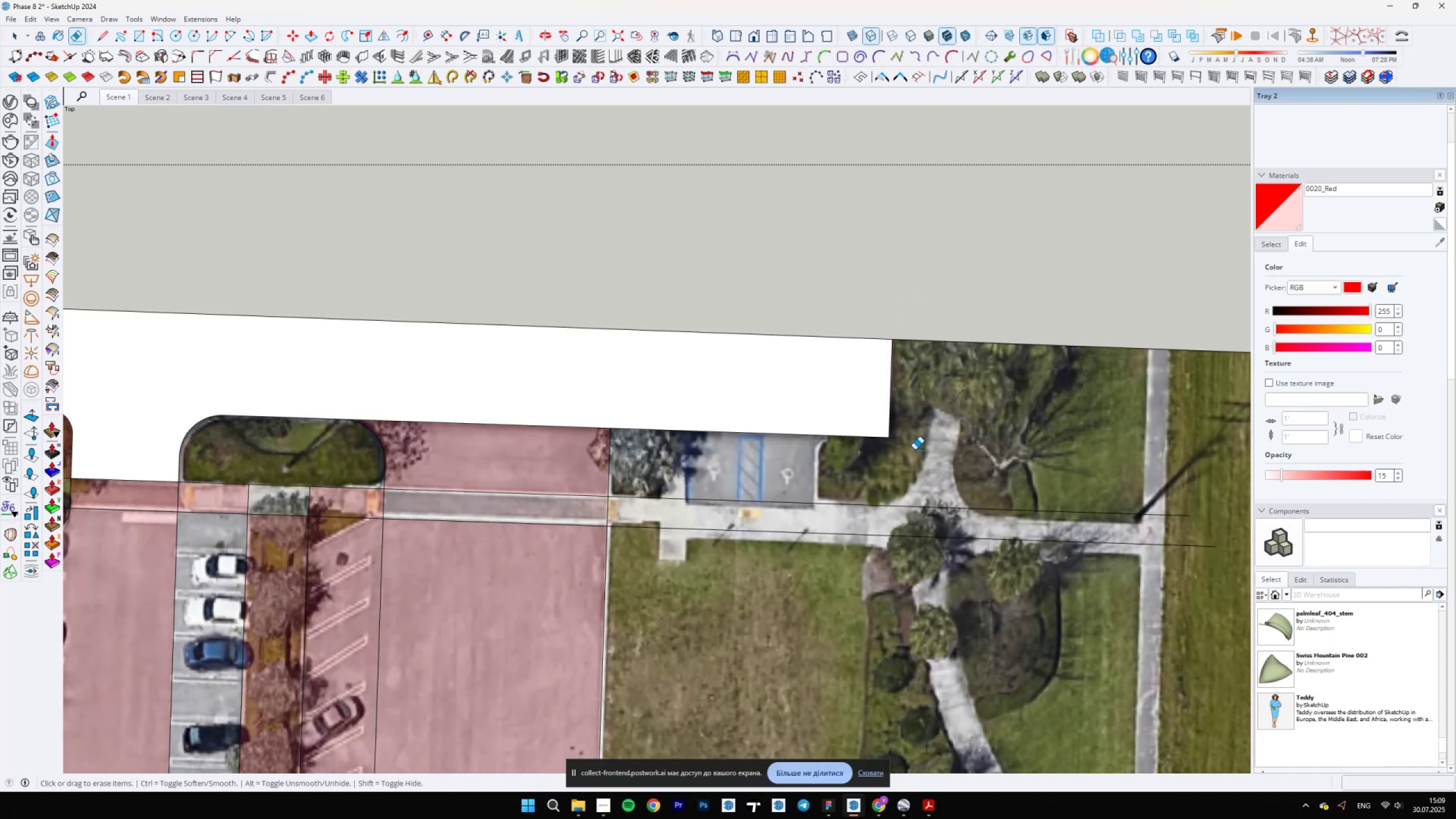 
scroll: coordinate [806, 411], scroll_direction: down, amount: 9.0
 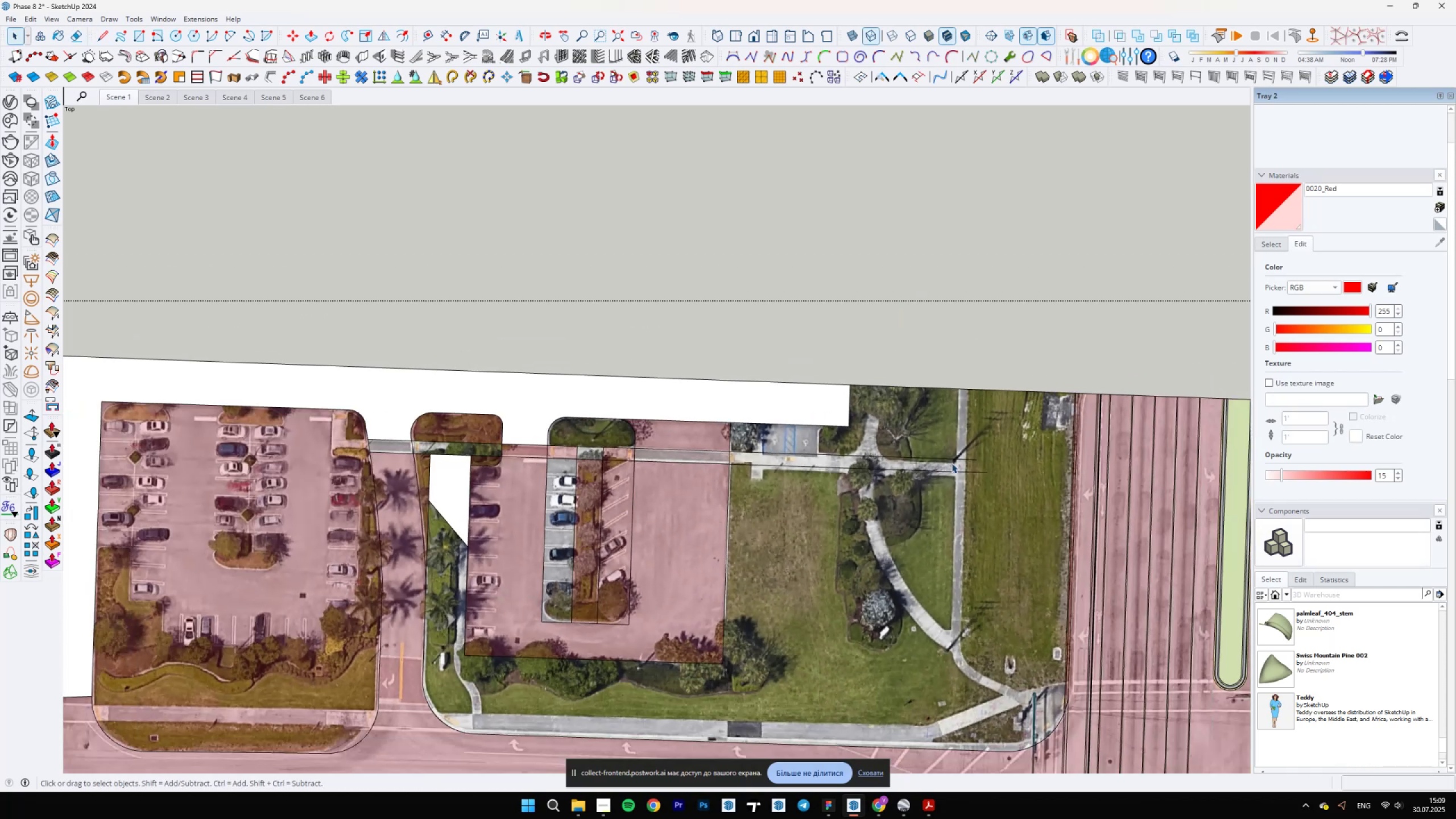 
scroll: coordinate [969, 468], scroll_direction: up, amount: 5.0
 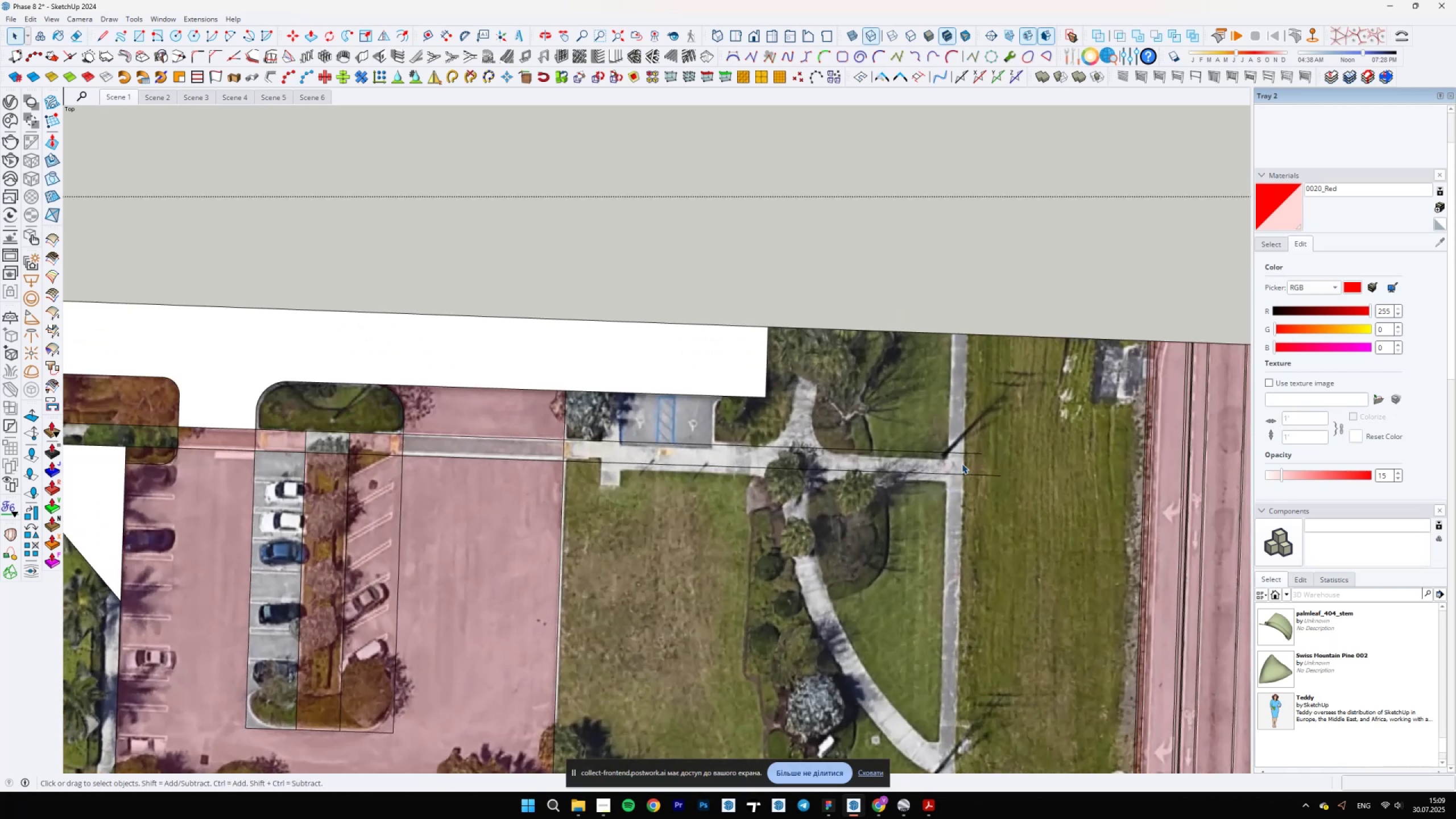 
scroll: coordinate [632, 446], scroll_direction: none, amount: 0.0
 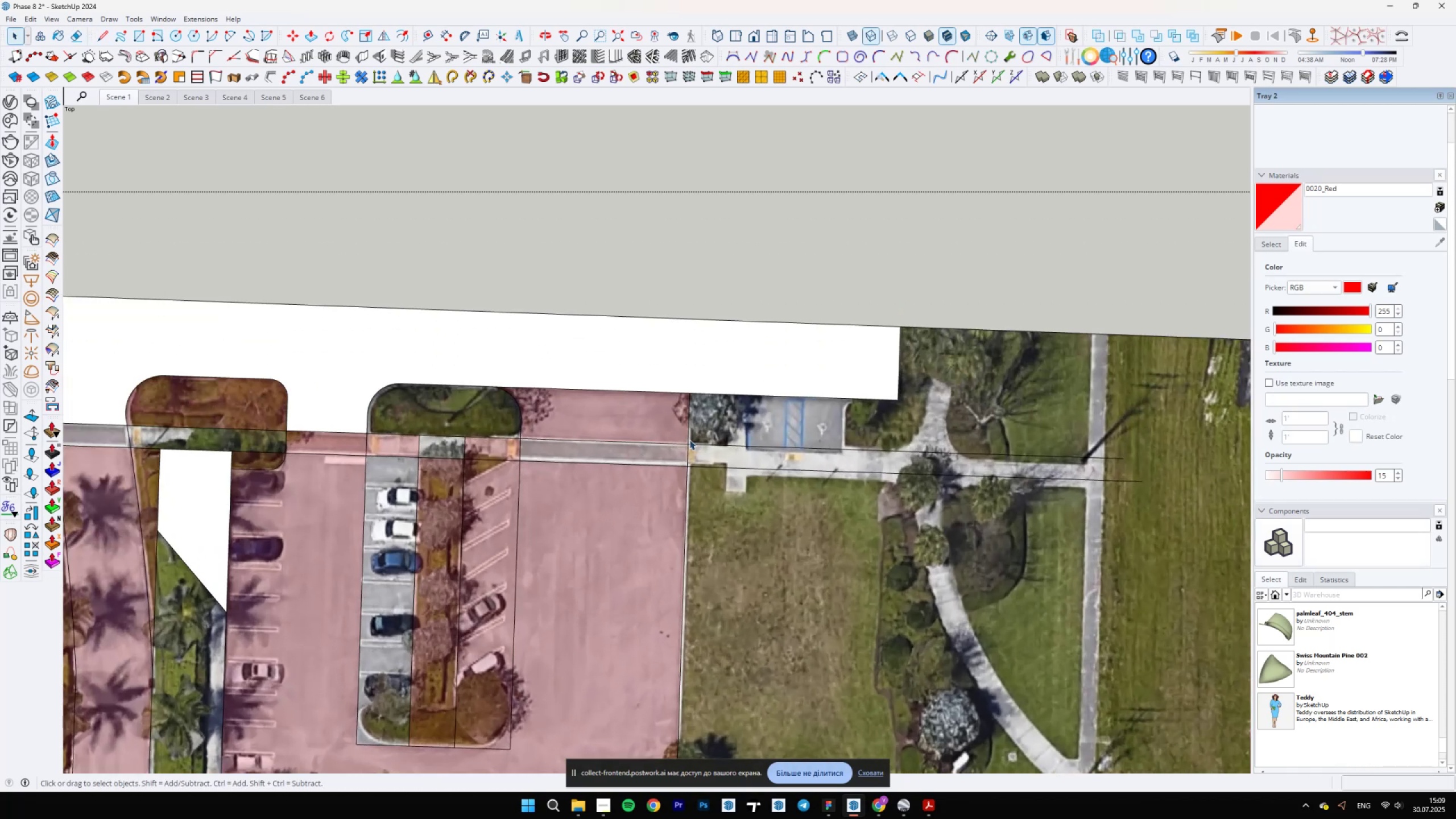 
left_click_drag(start_coordinate=[713, 435], to_coordinate=[718, 491])
 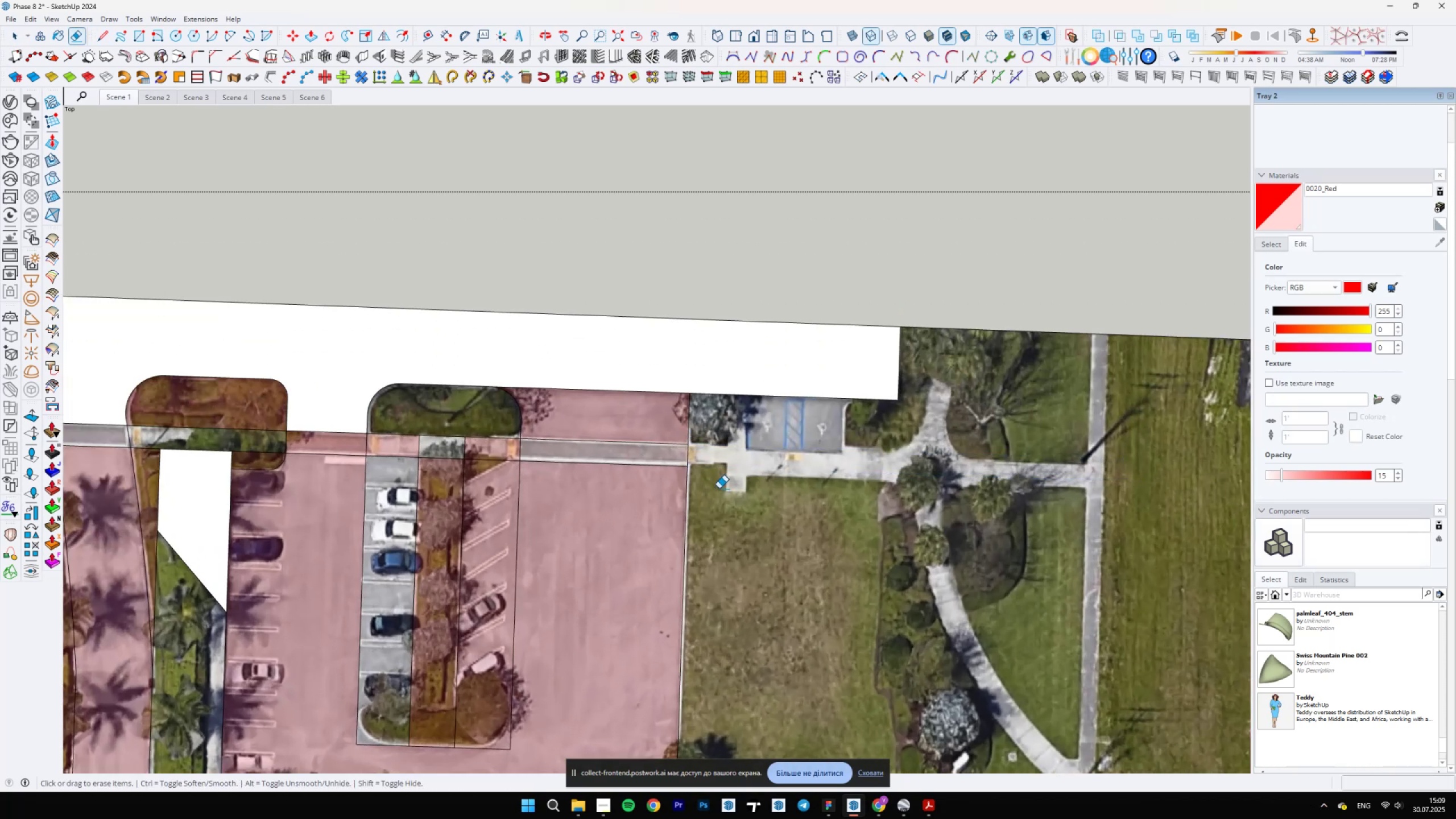 
scroll: coordinate [788, 426], scroll_direction: down, amount: 7.0
 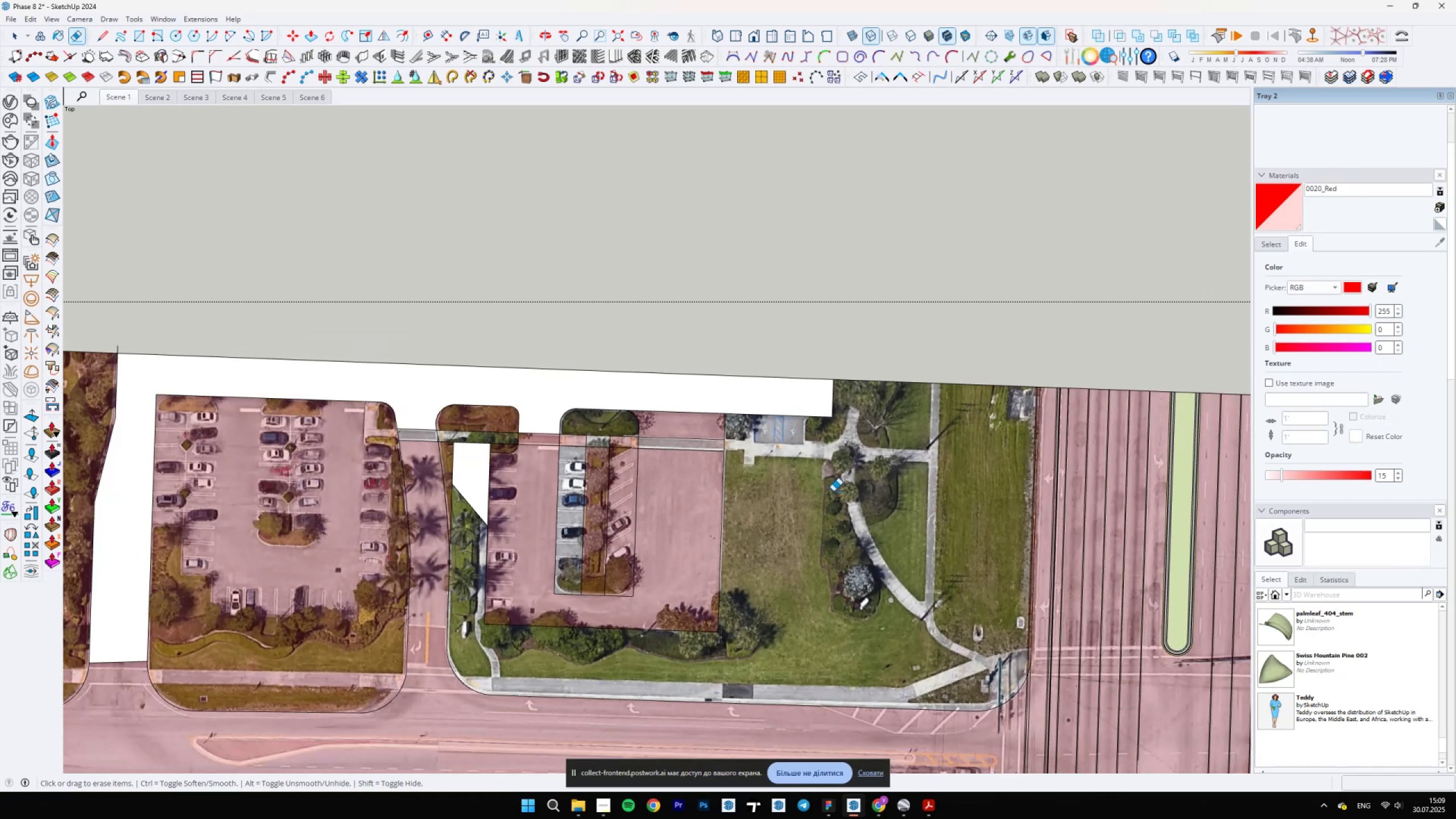 
key(L)
 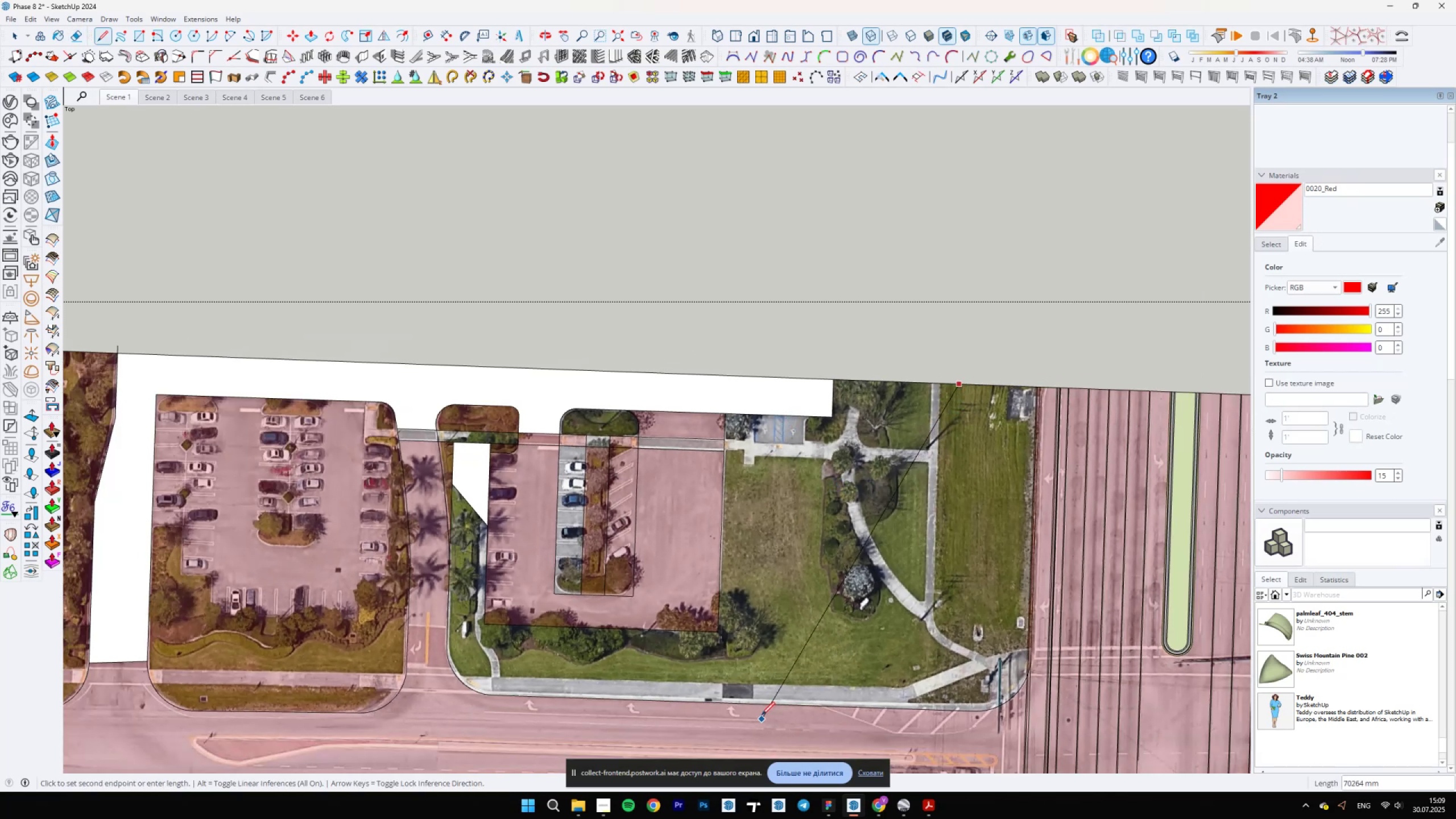 
left_click([756, 703])
 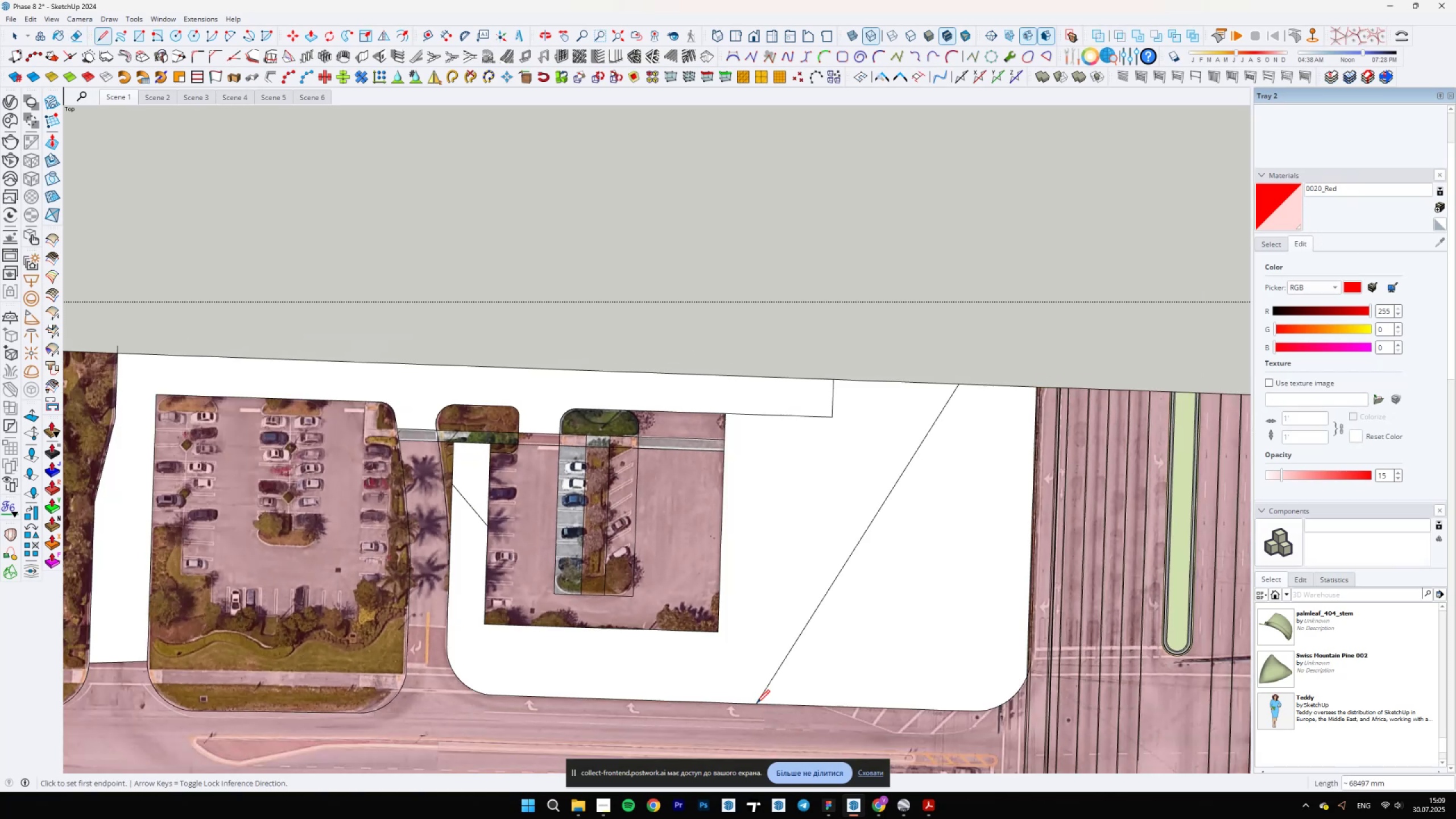 
type(eb)
 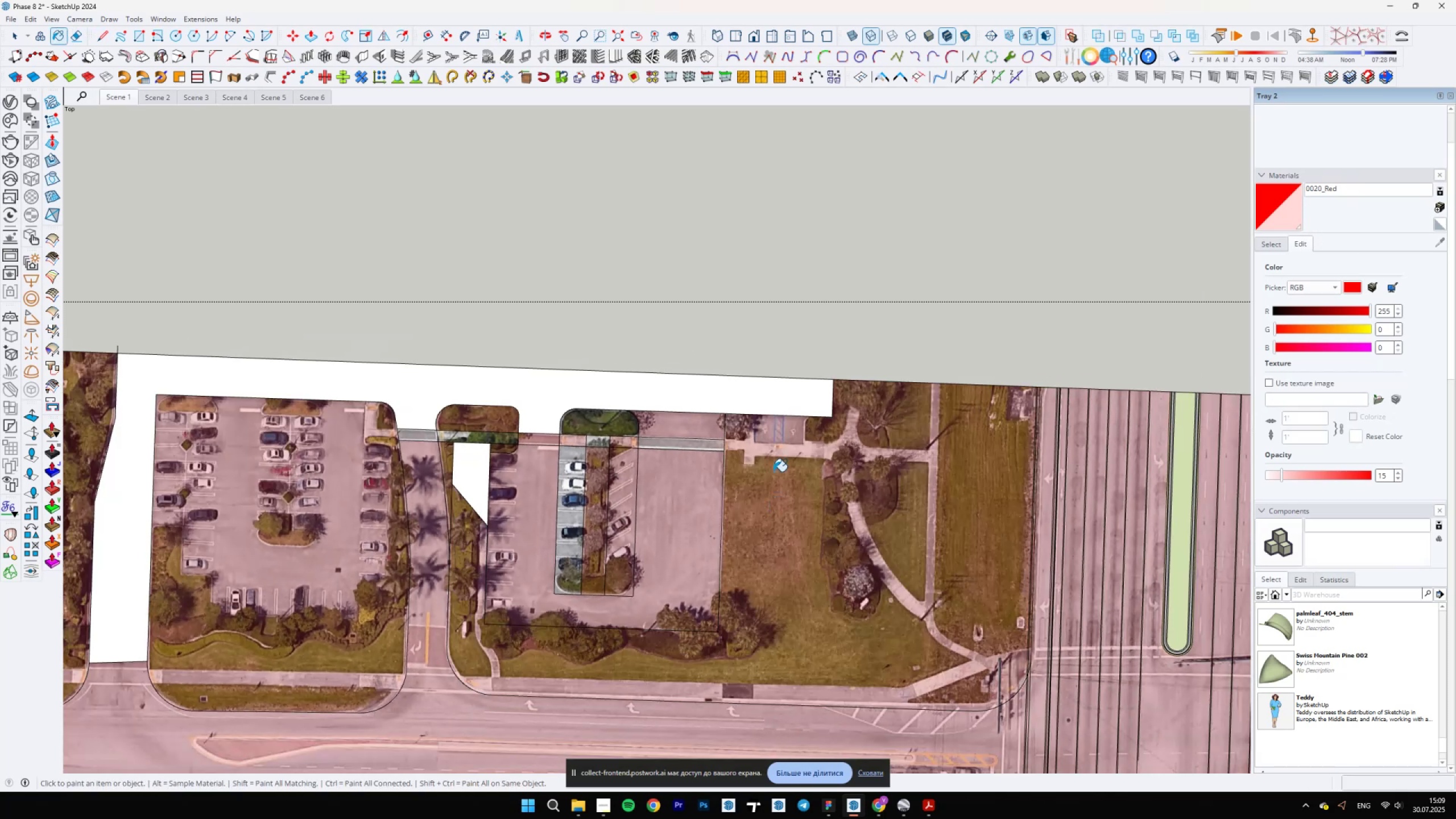 
left_click_drag(start_coordinate=[759, 672], to_coordinate=[795, 671])
 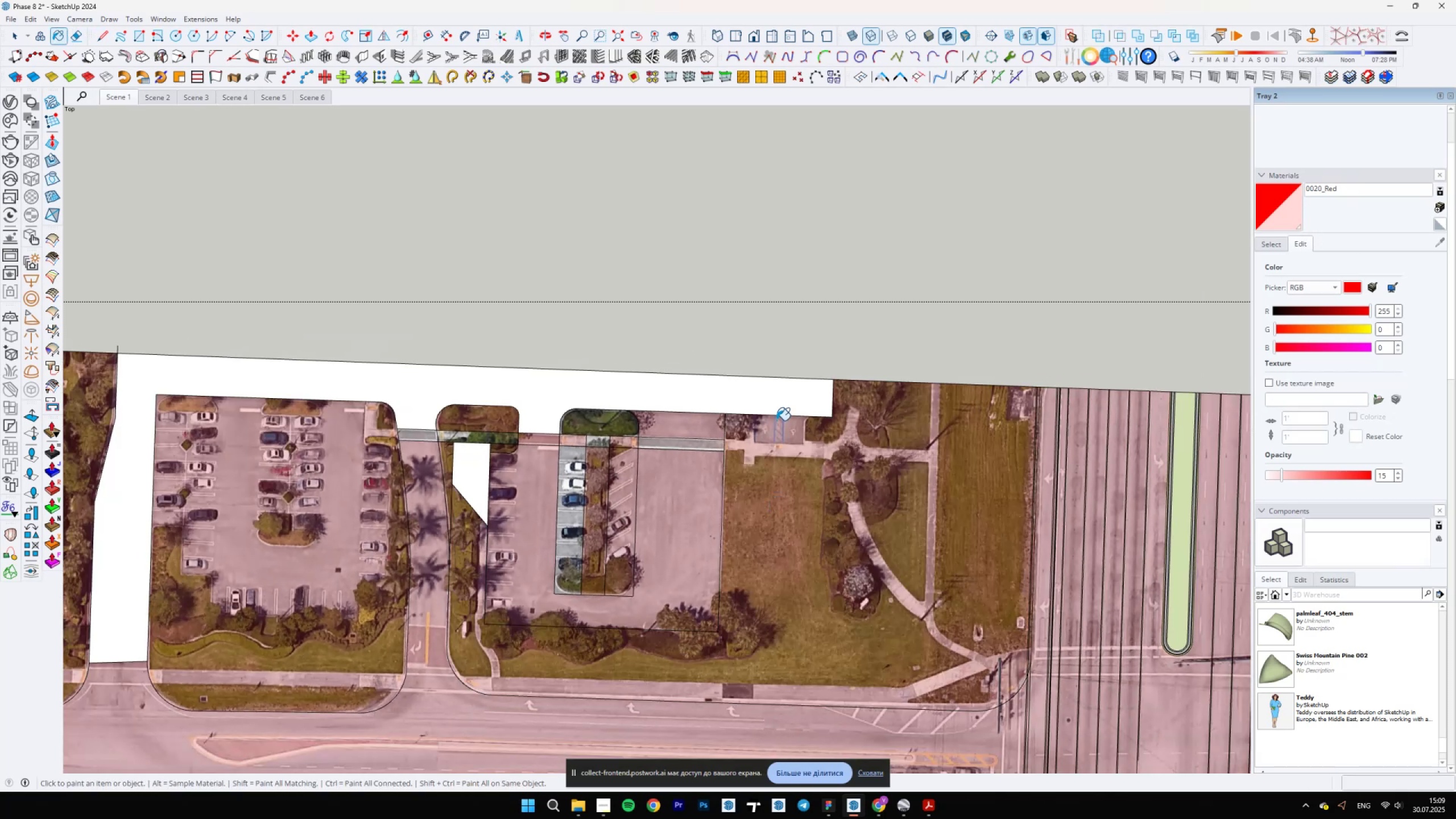 
triple_click([777, 406])
 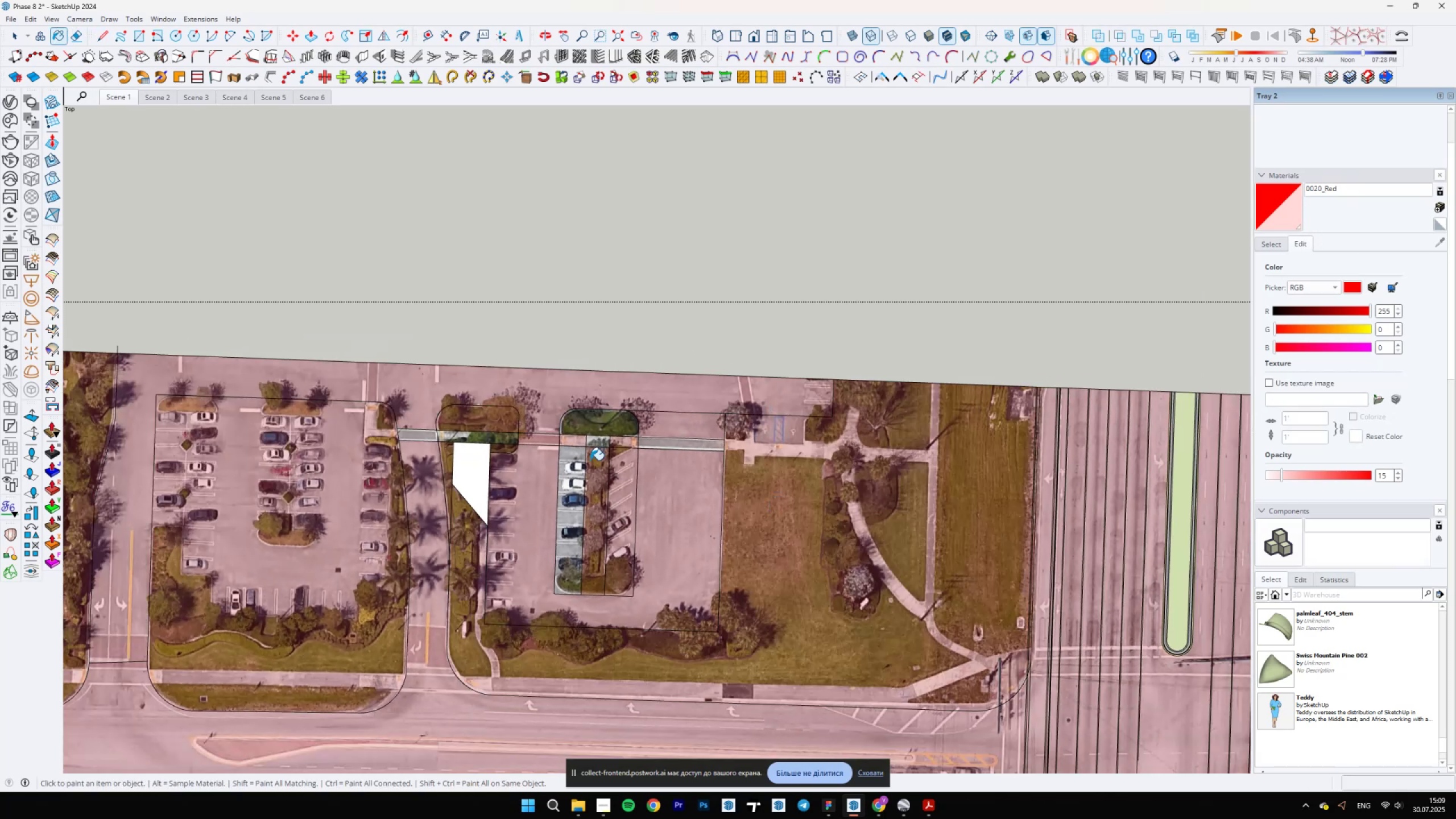 
scroll: coordinate [593, 560], scroll_direction: up, amount: 6.0
 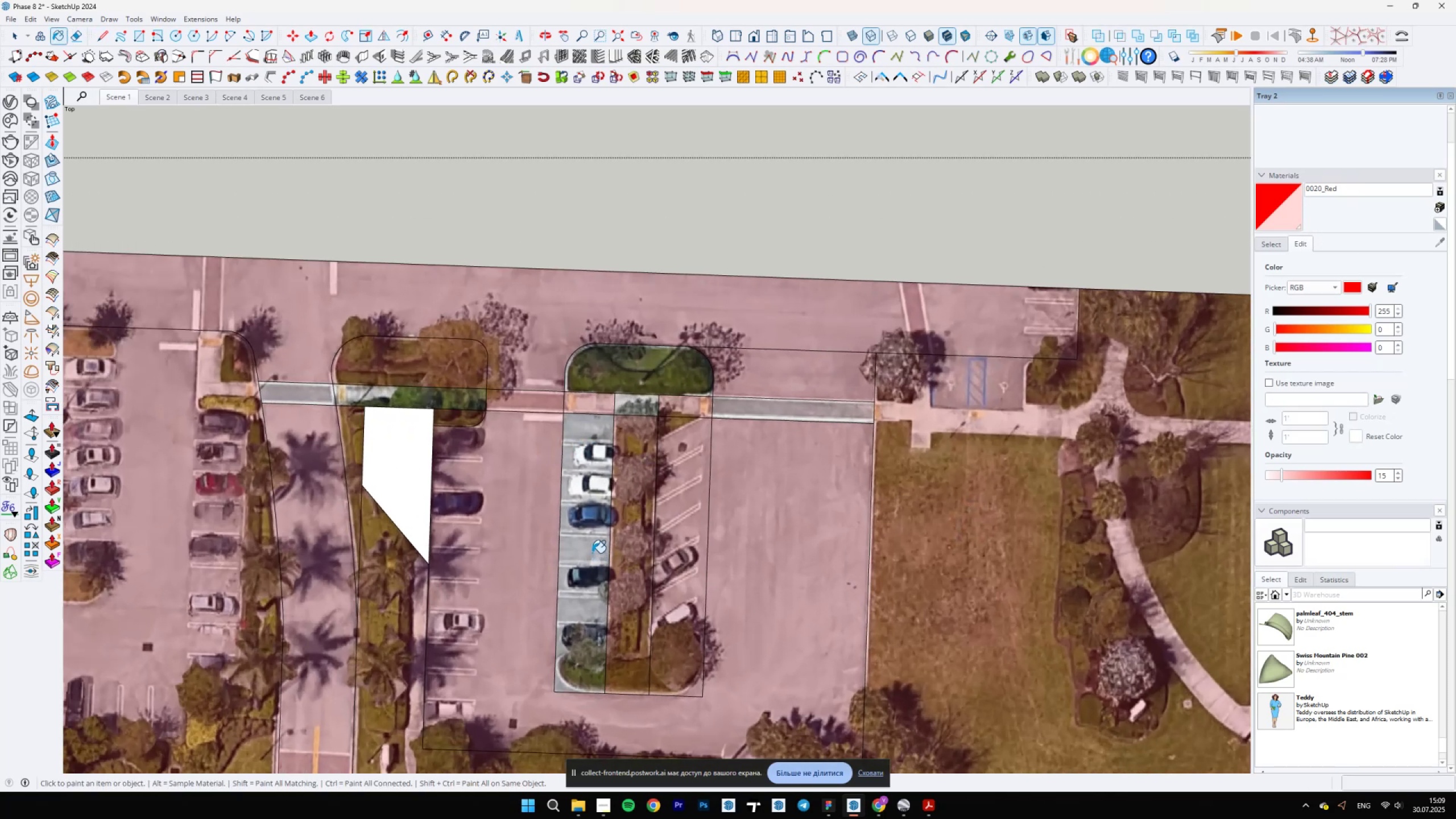 
key(L)
 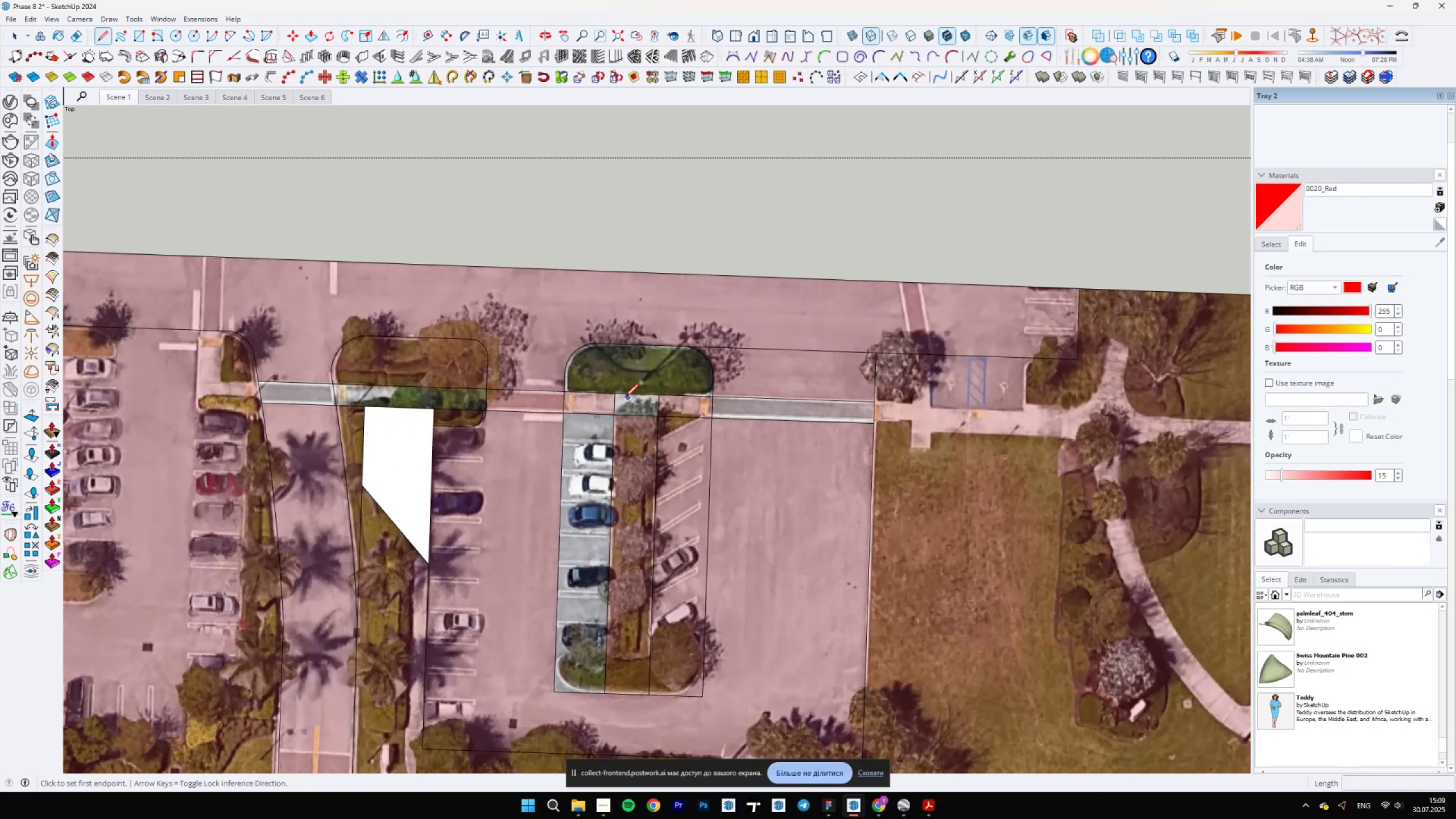 
scroll: coordinate [619, 395], scroll_direction: up, amount: 4.0
 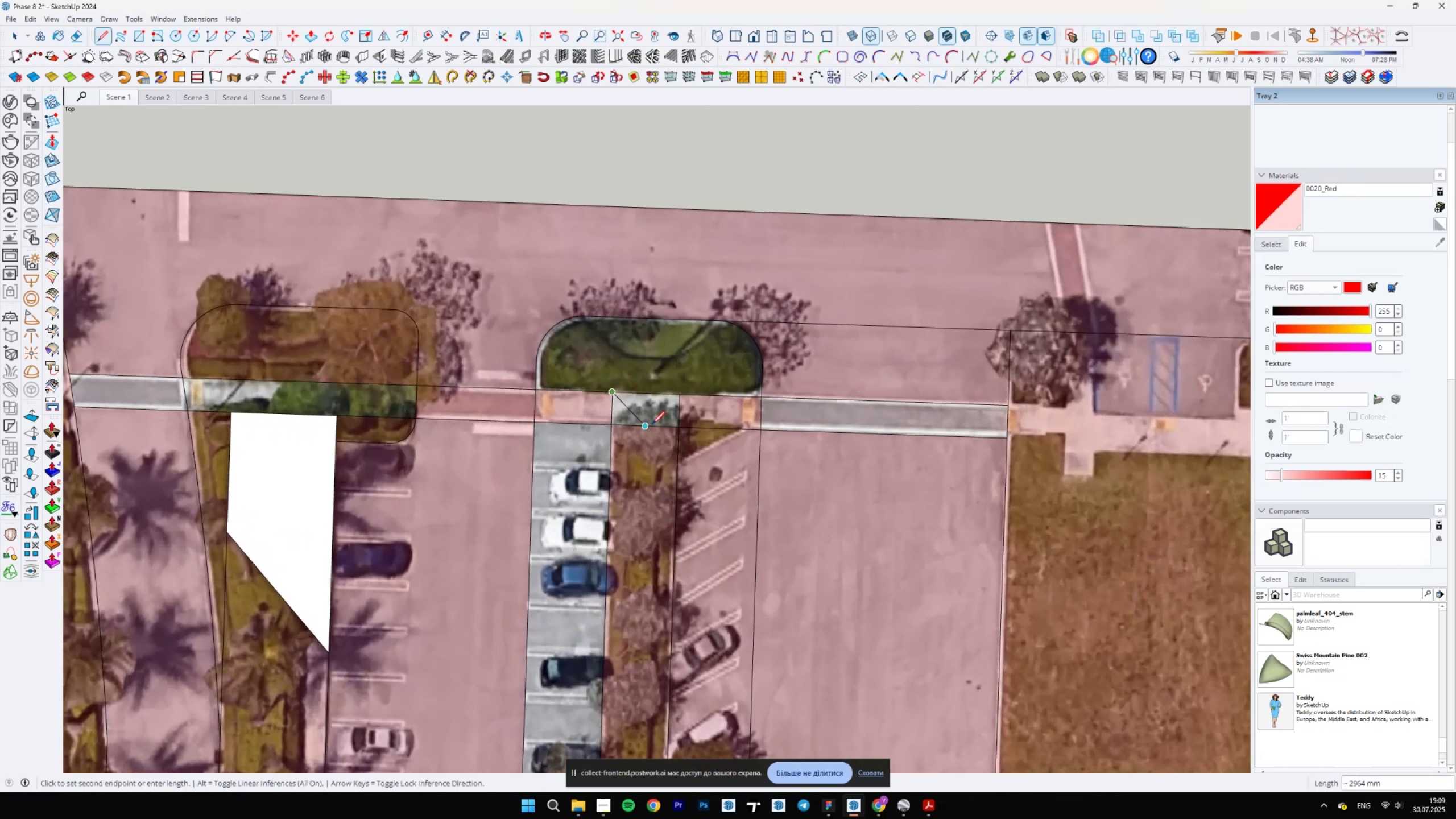 
double_click([652, 424])
 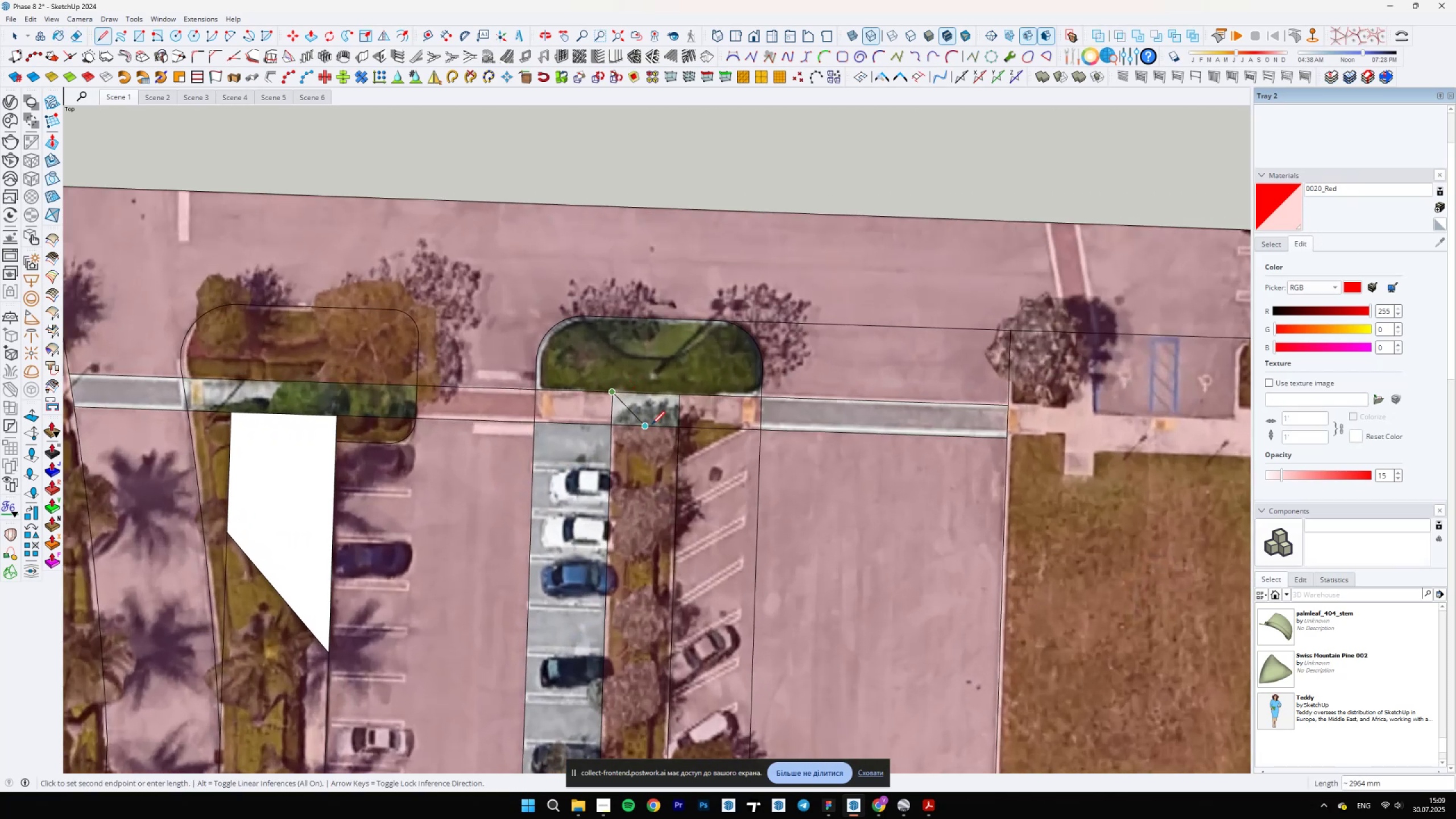 
type(eb)
 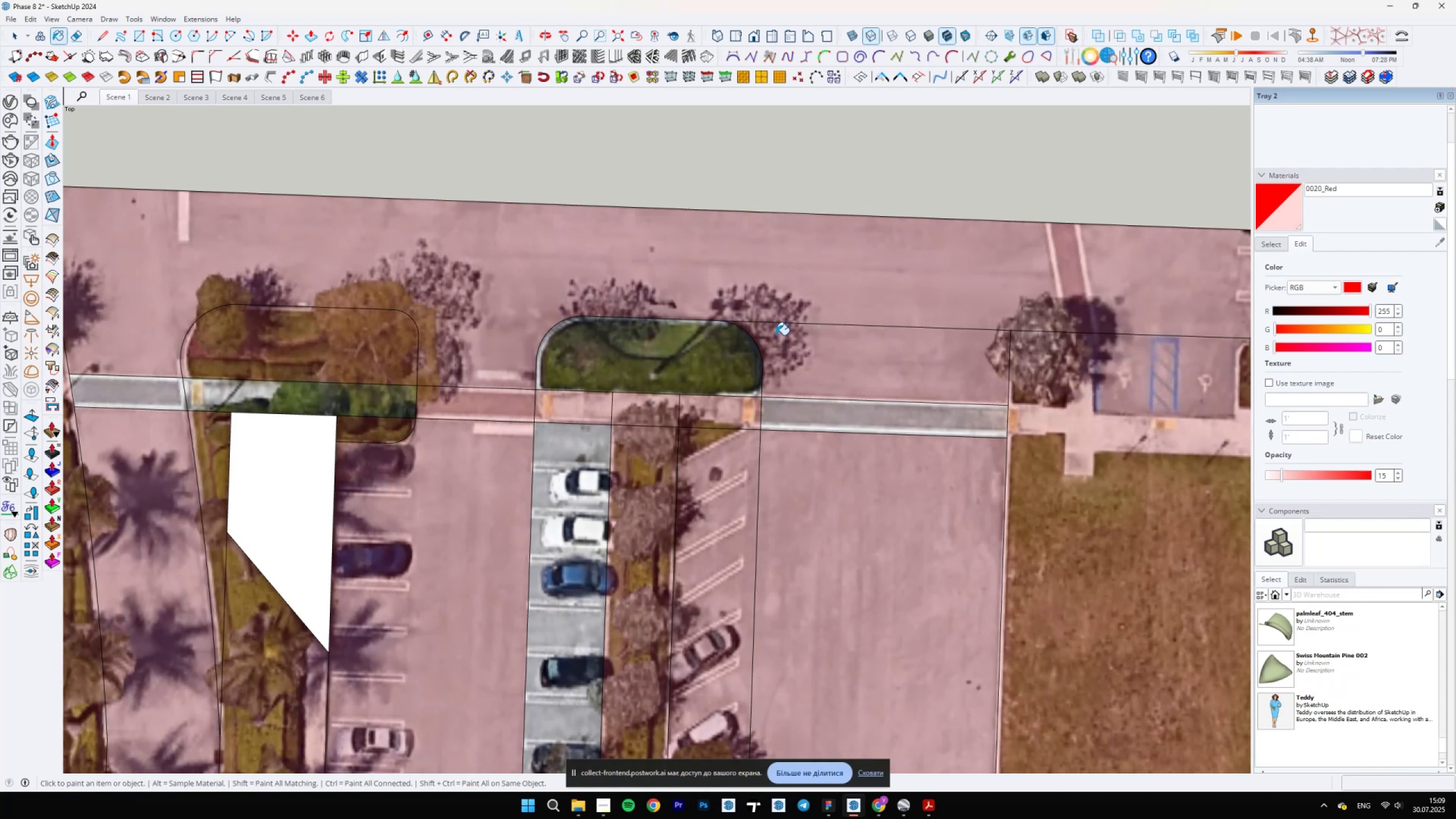 
left_click_drag(start_coordinate=[642, 413], to_coordinate=[632, 413])
 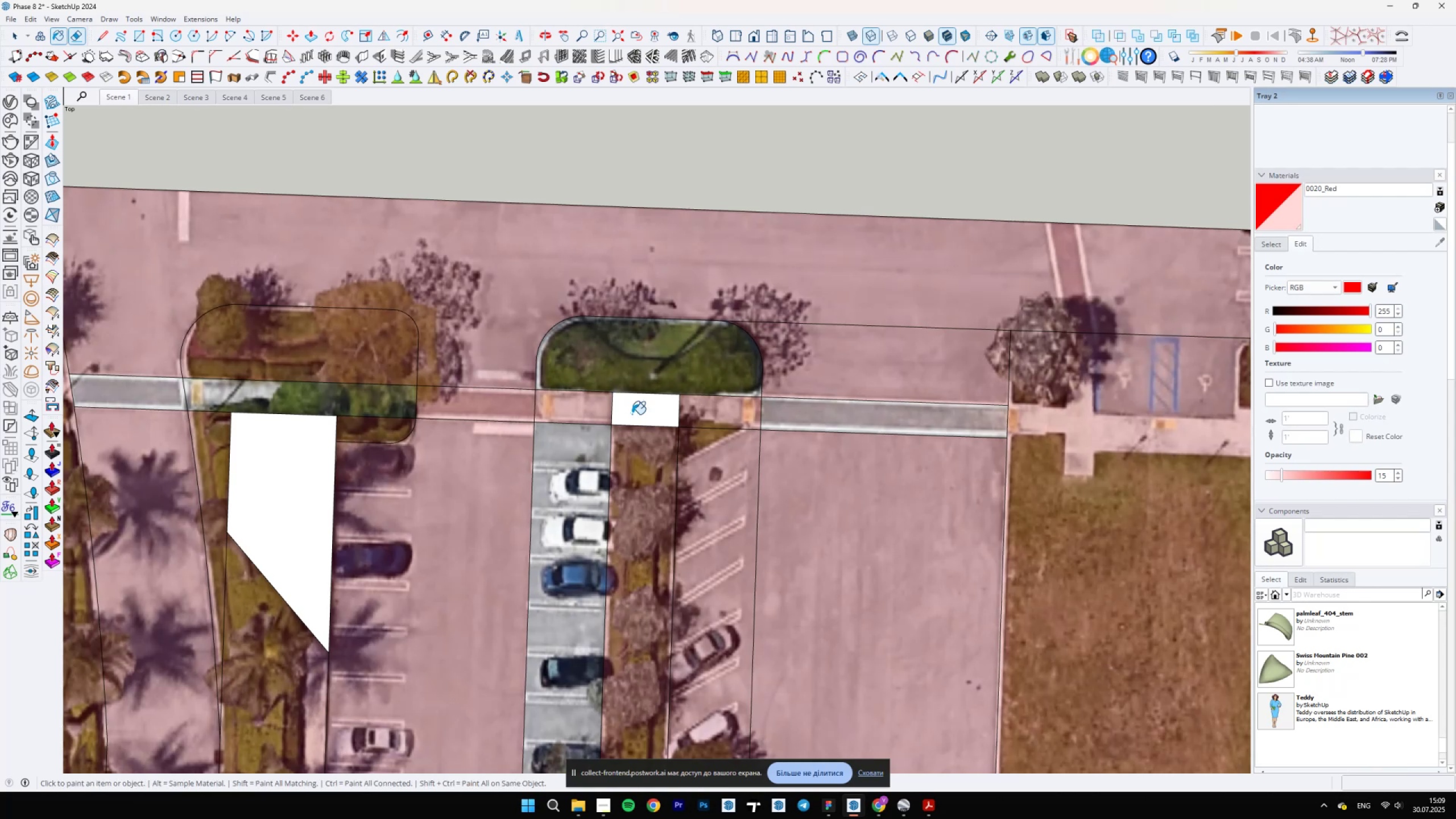 
triple_click([632, 414])
 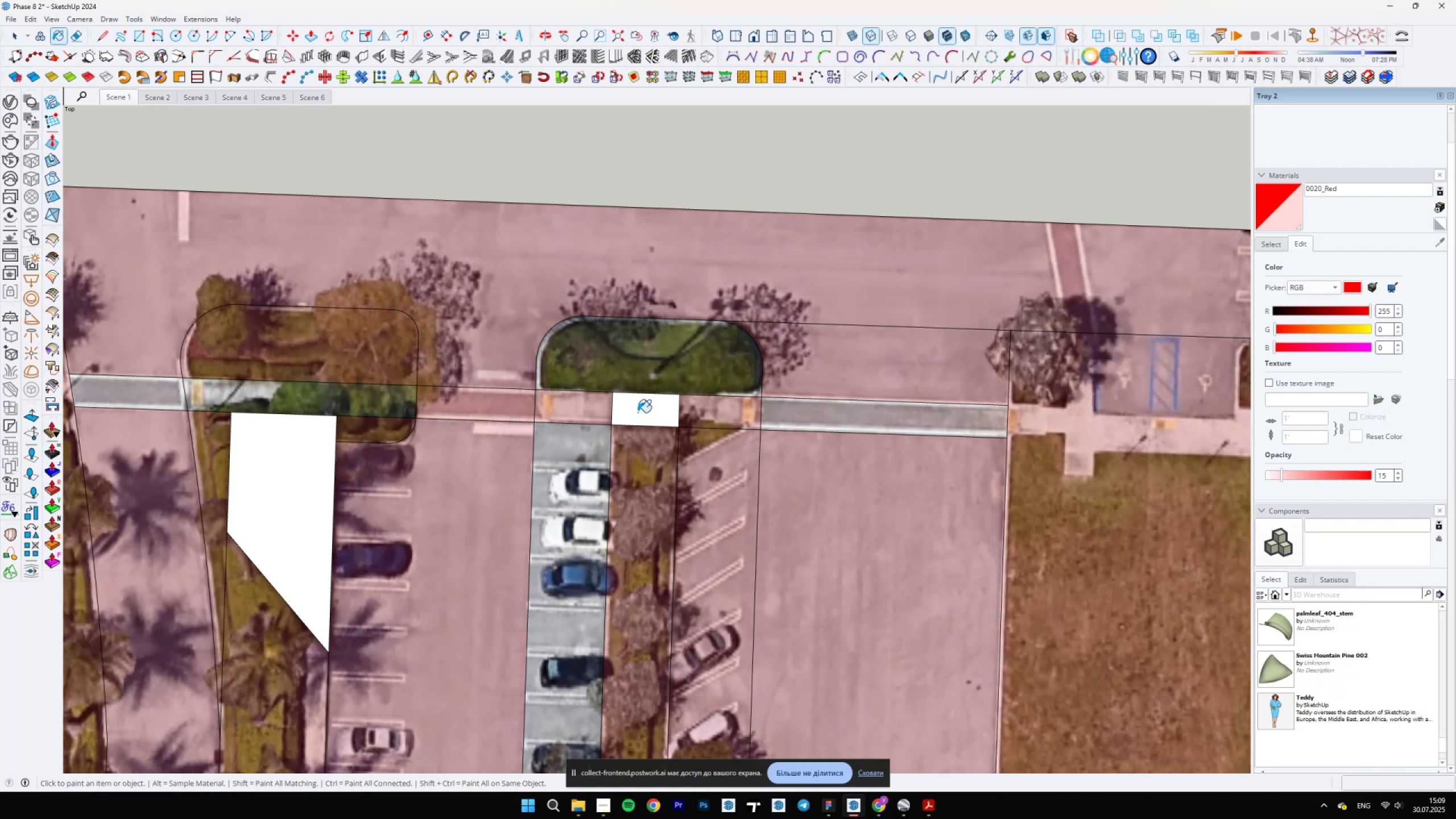 
scroll: coordinate [762, 394], scroll_direction: down, amount: 5.0
 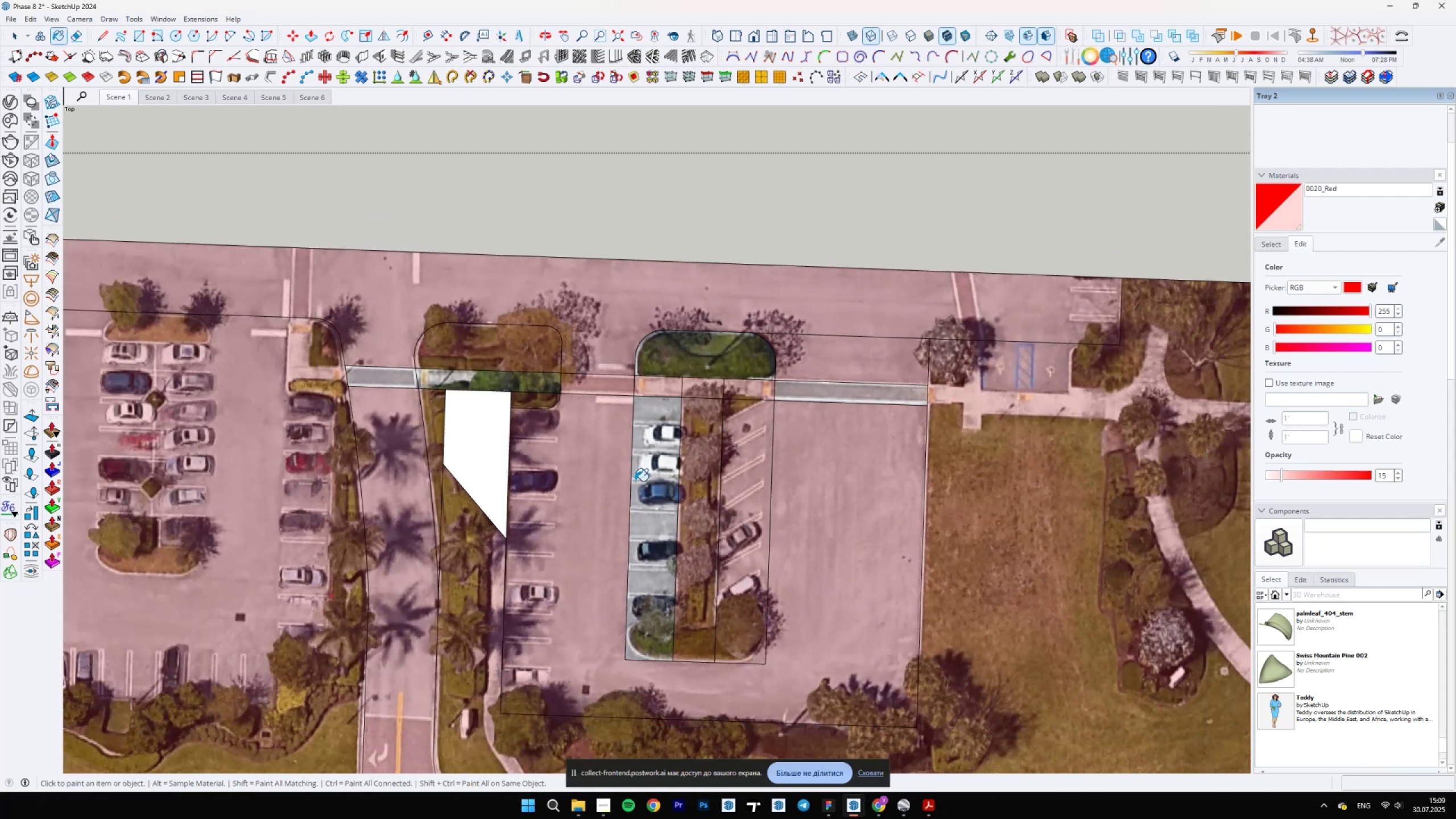 
type(l)
key(Escape)
type(1e)
 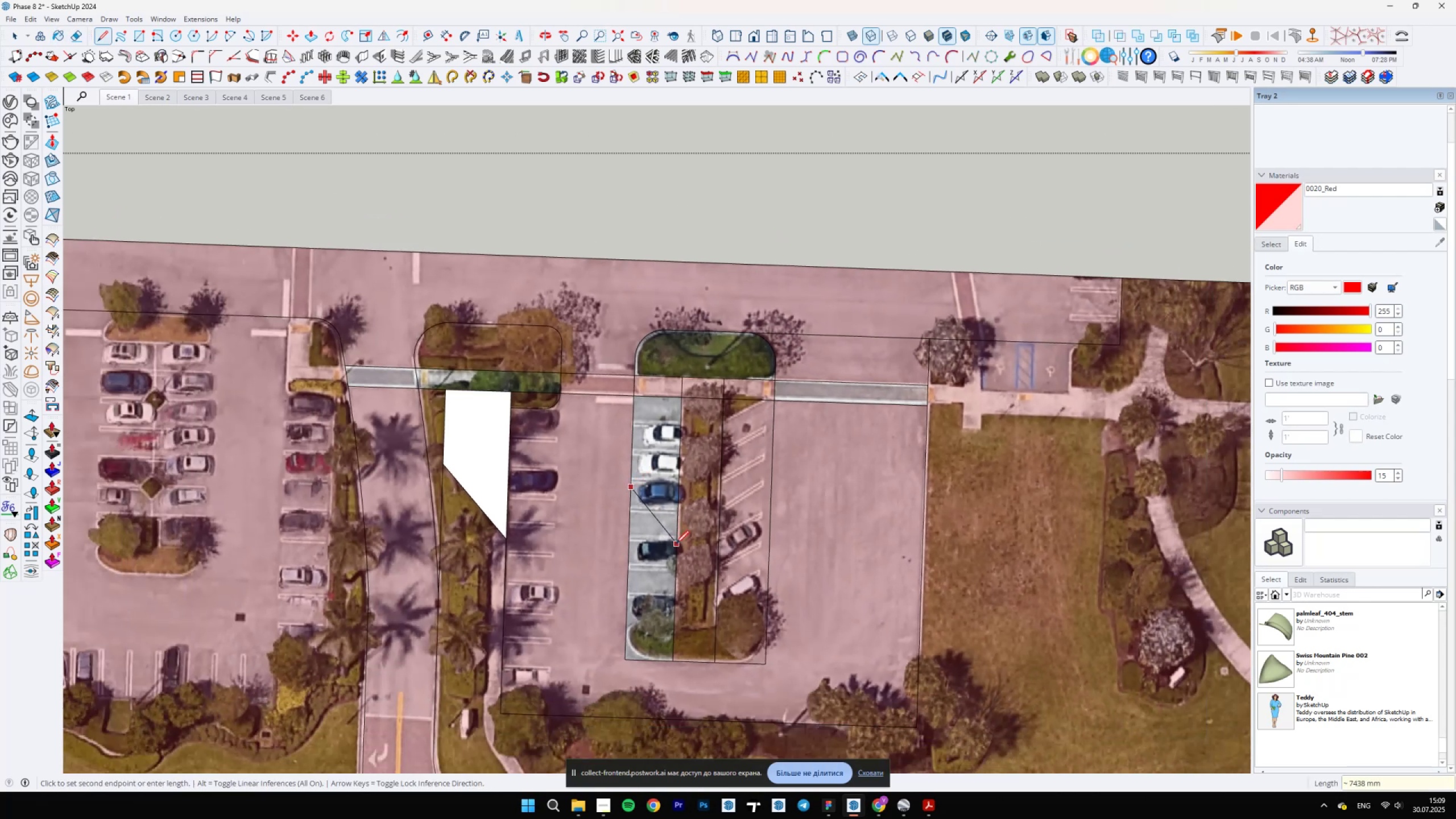 
left_click([676, 544])
 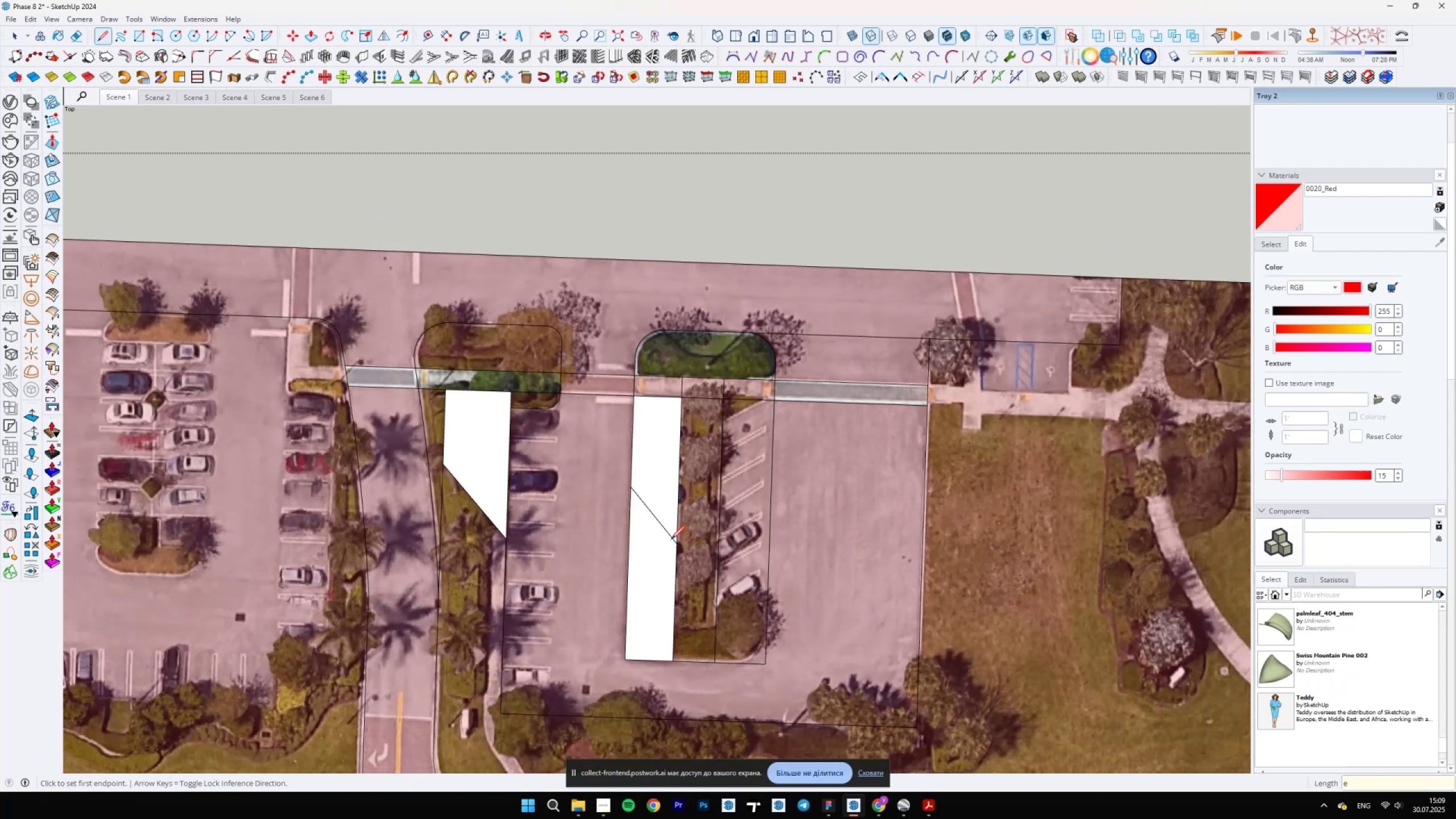 
left_click_drag(start_coordinate=[663, 526], to_coordinate=[660, 529])
 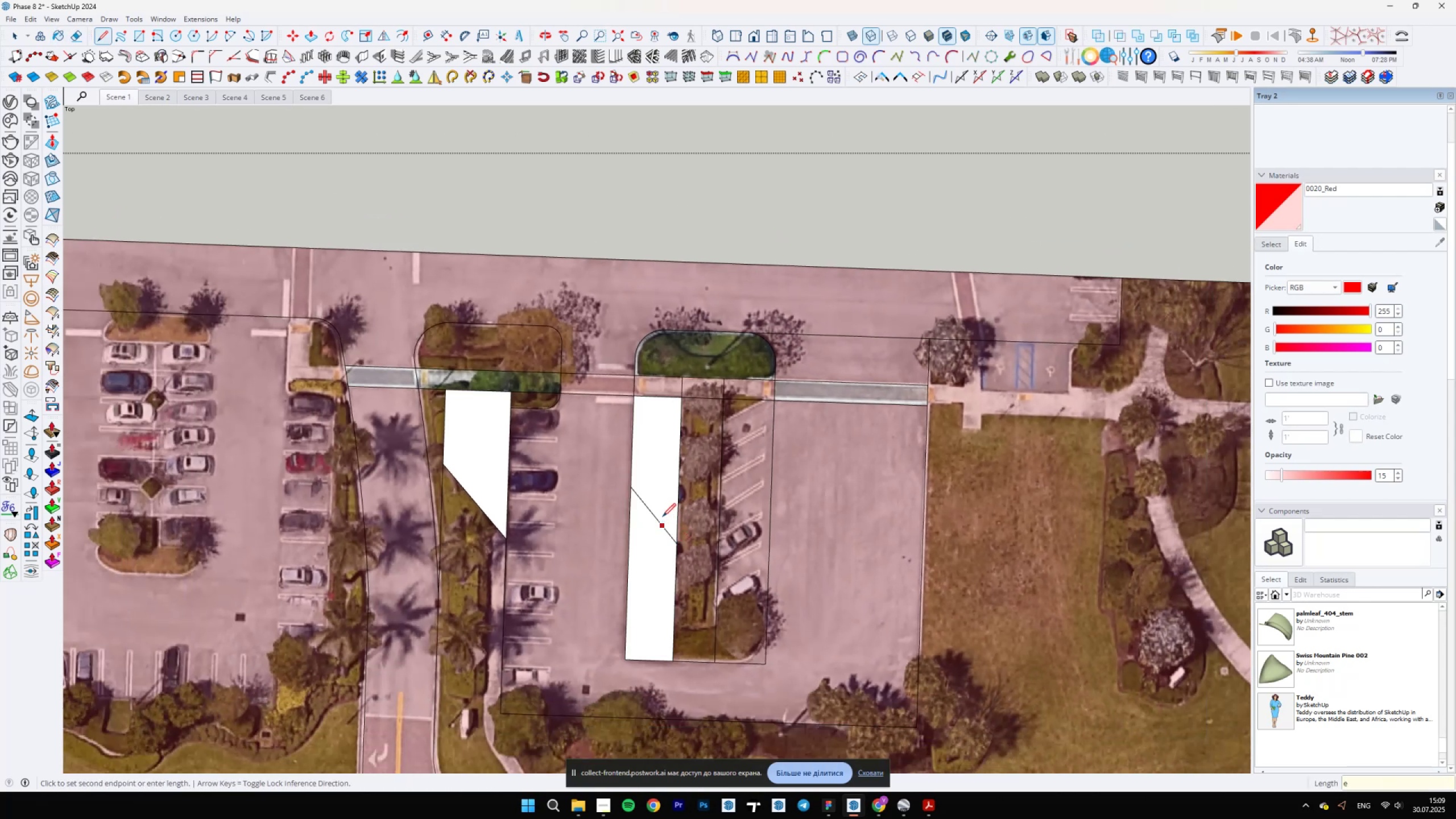 
type(eeebeb)
 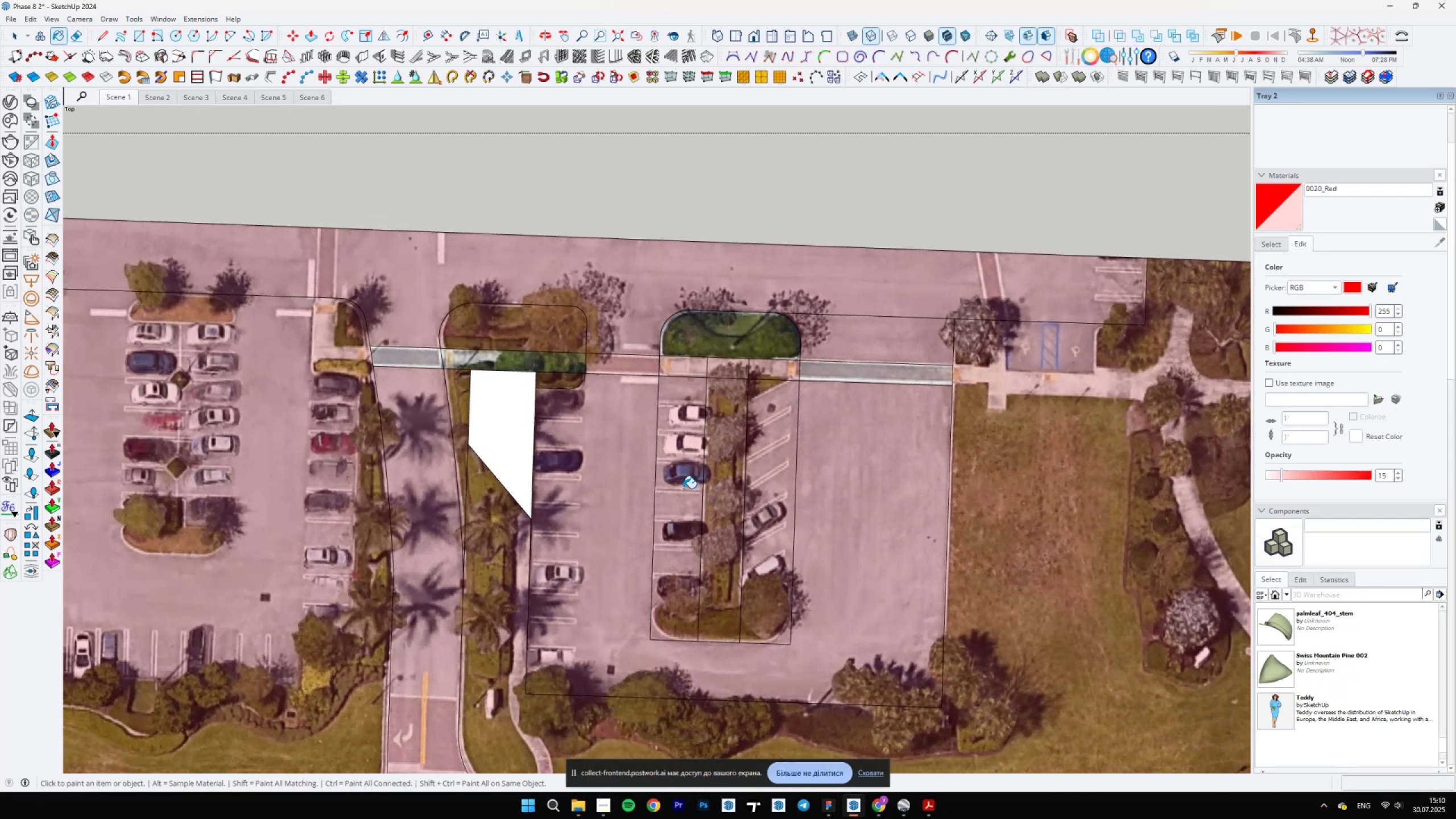 
 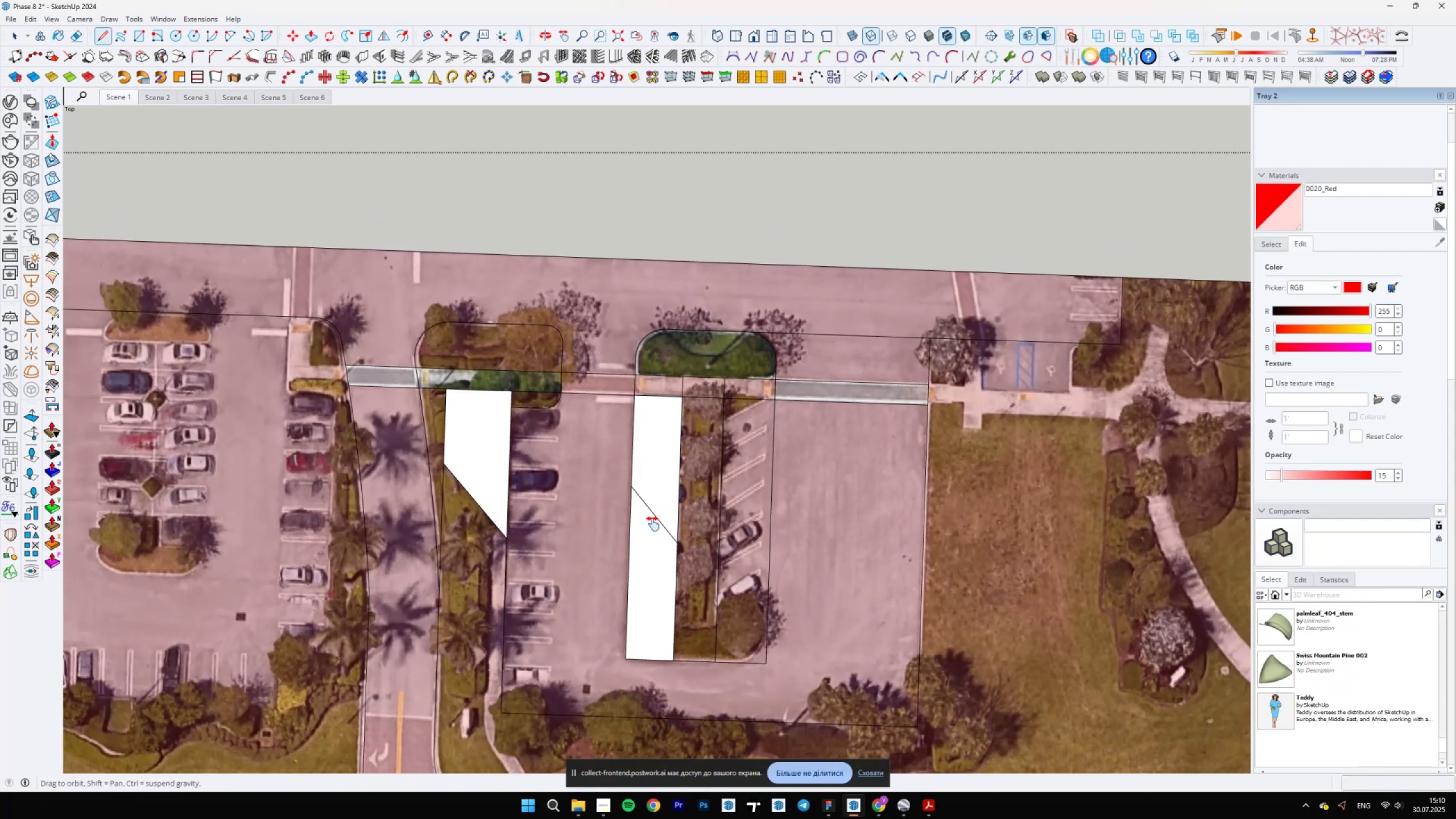 
left_click_drag(start_coordinate=[688, 494], to_coordinate=[680, 503])
 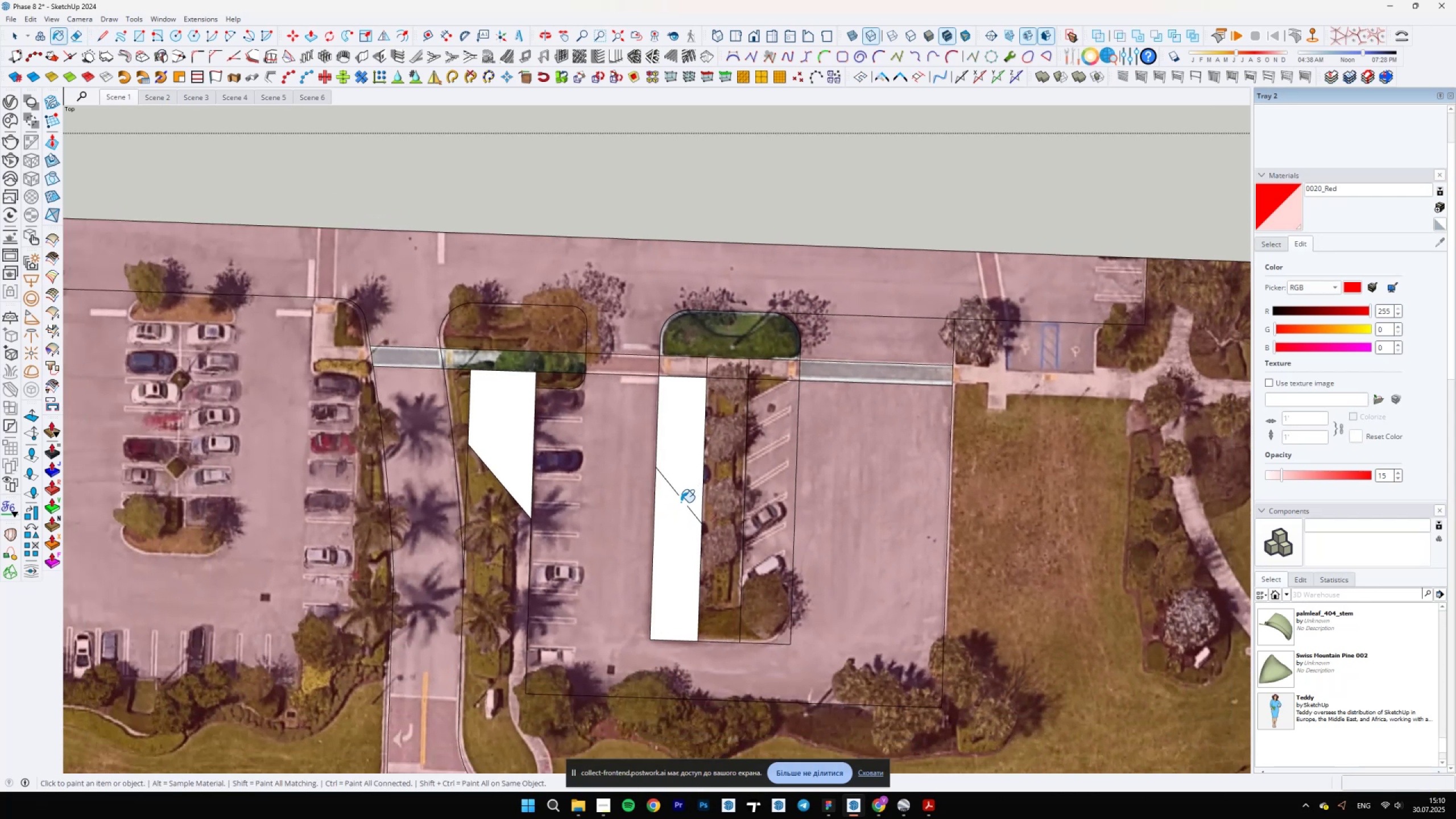 
left_click_drag(start_coordinate=[682, 500], to_coordinate=[672, 478])
 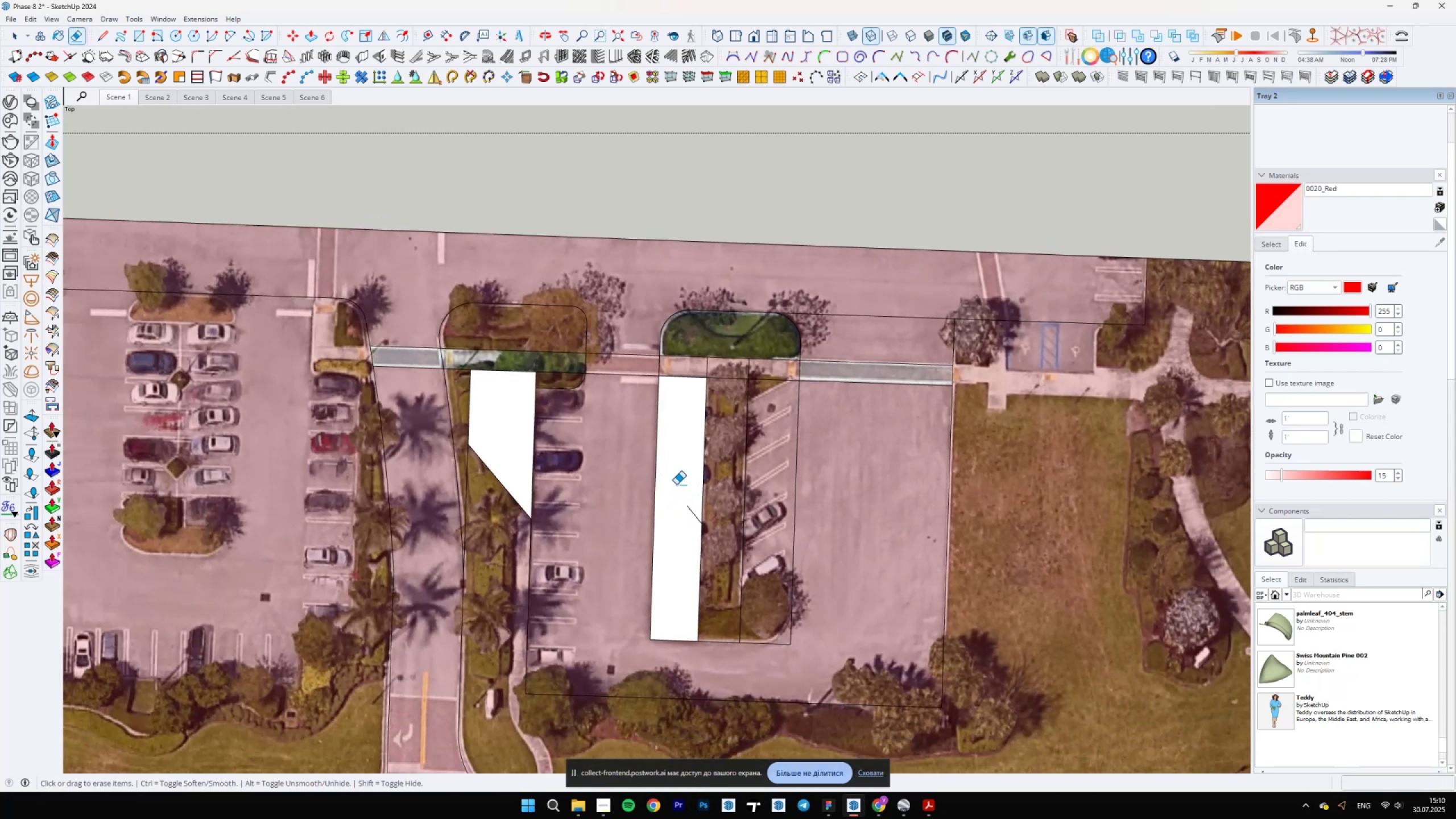 
left_click_drag(start_coordinate=[697, 510], to_coordinate=[690, 515])
 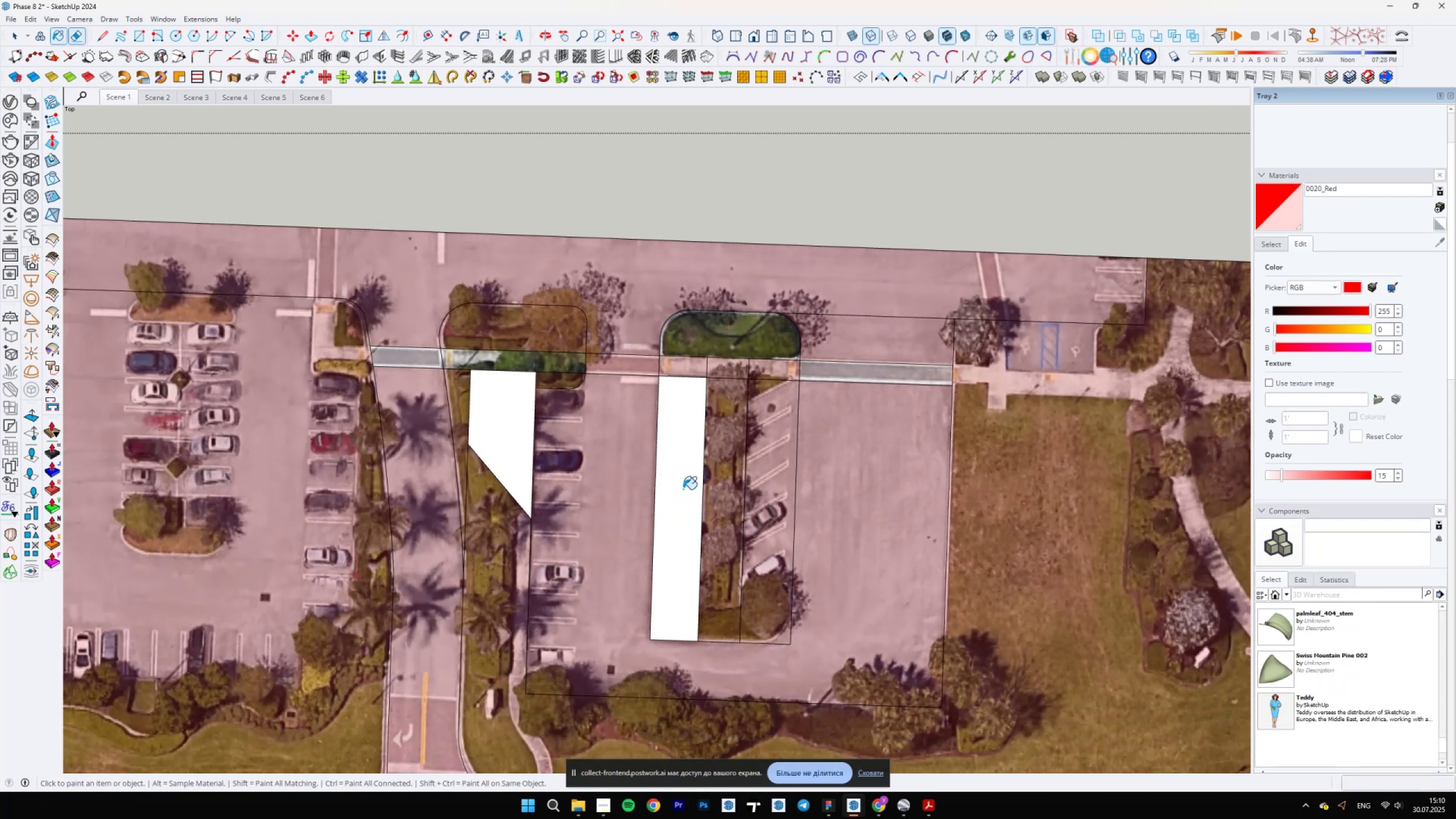 
double_click([683, 489])
 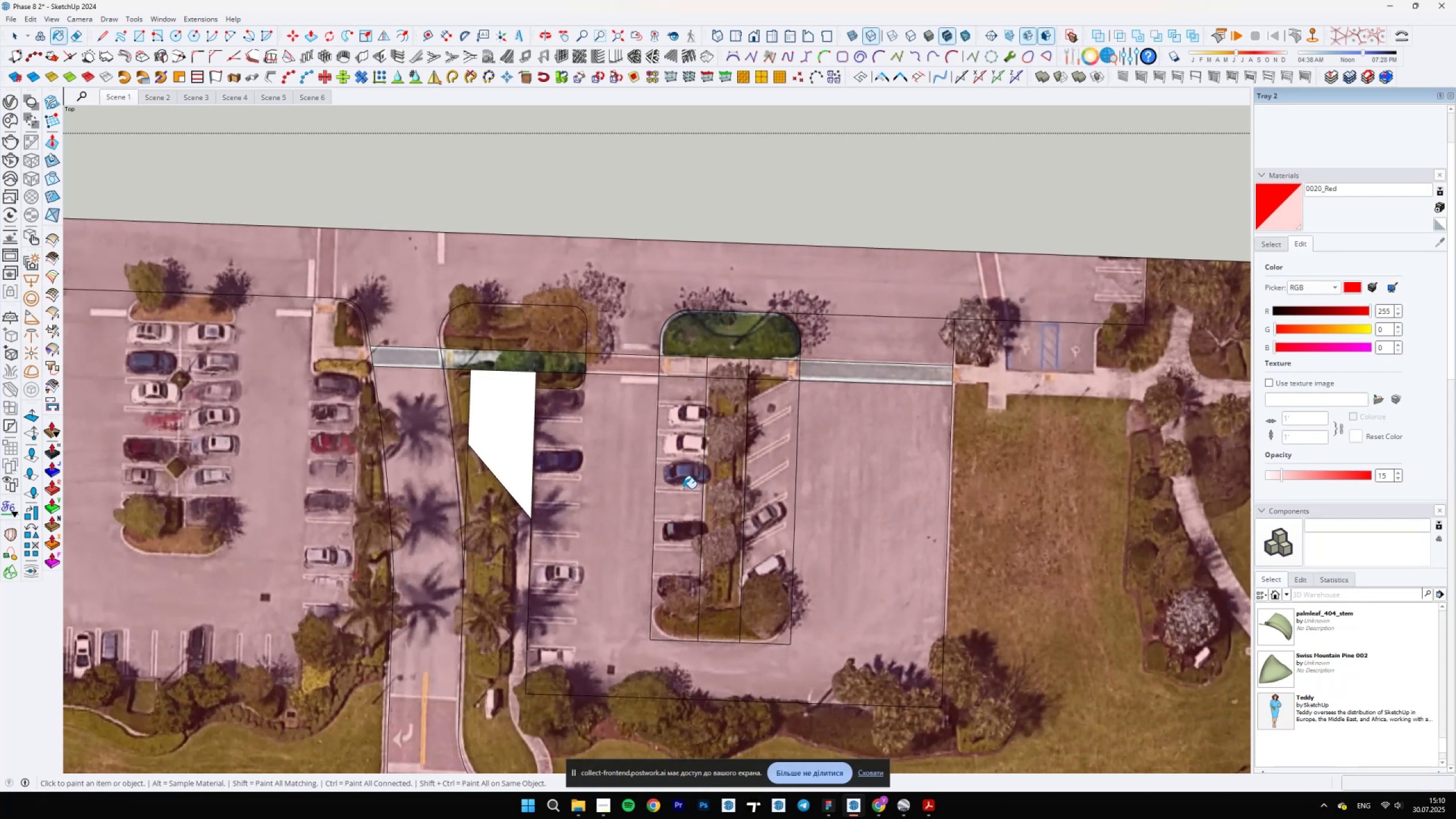 
scroll: coordinate [683, 496], scroll_direction: down, amount: 5.0
 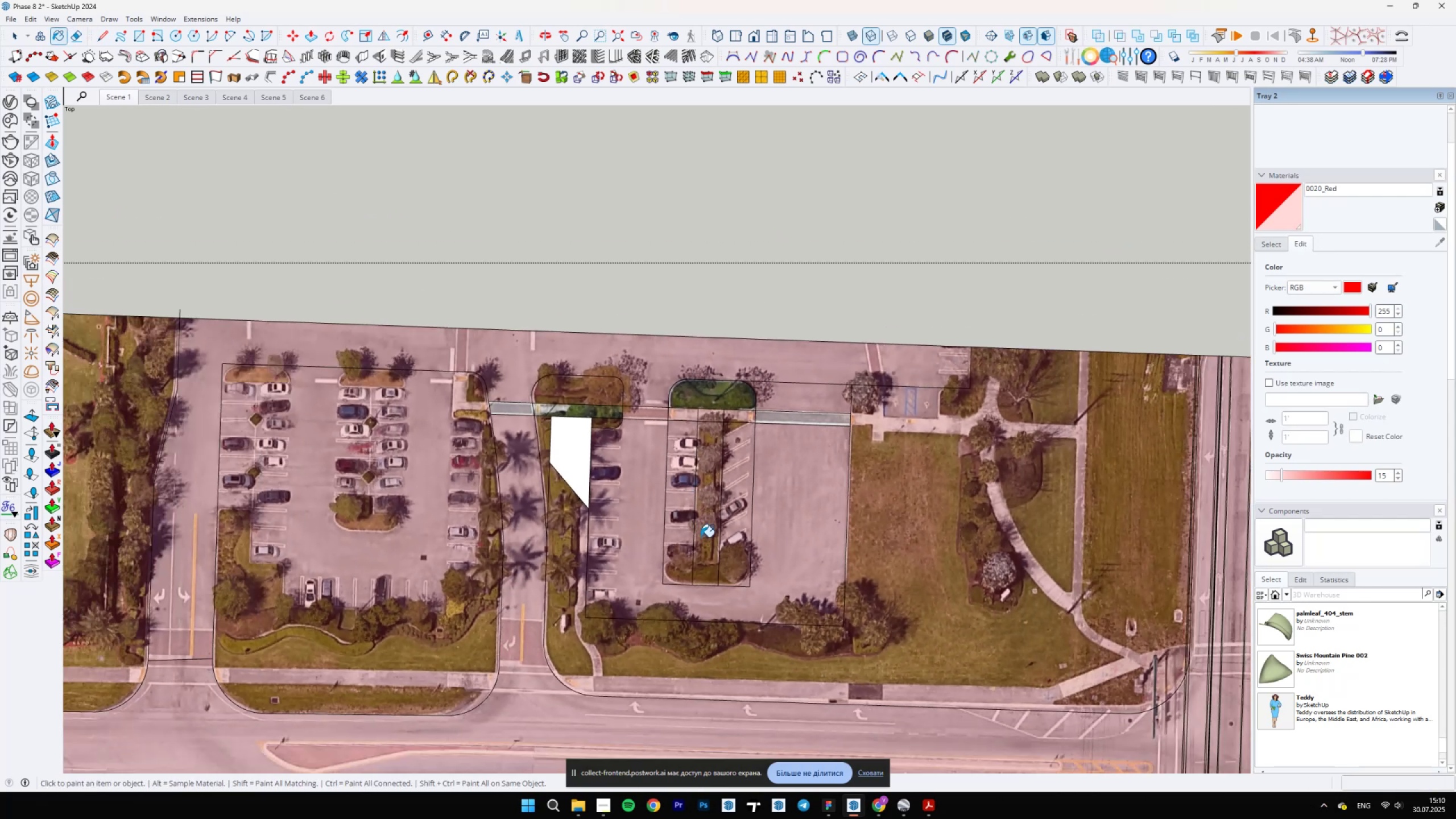 
type( le)
 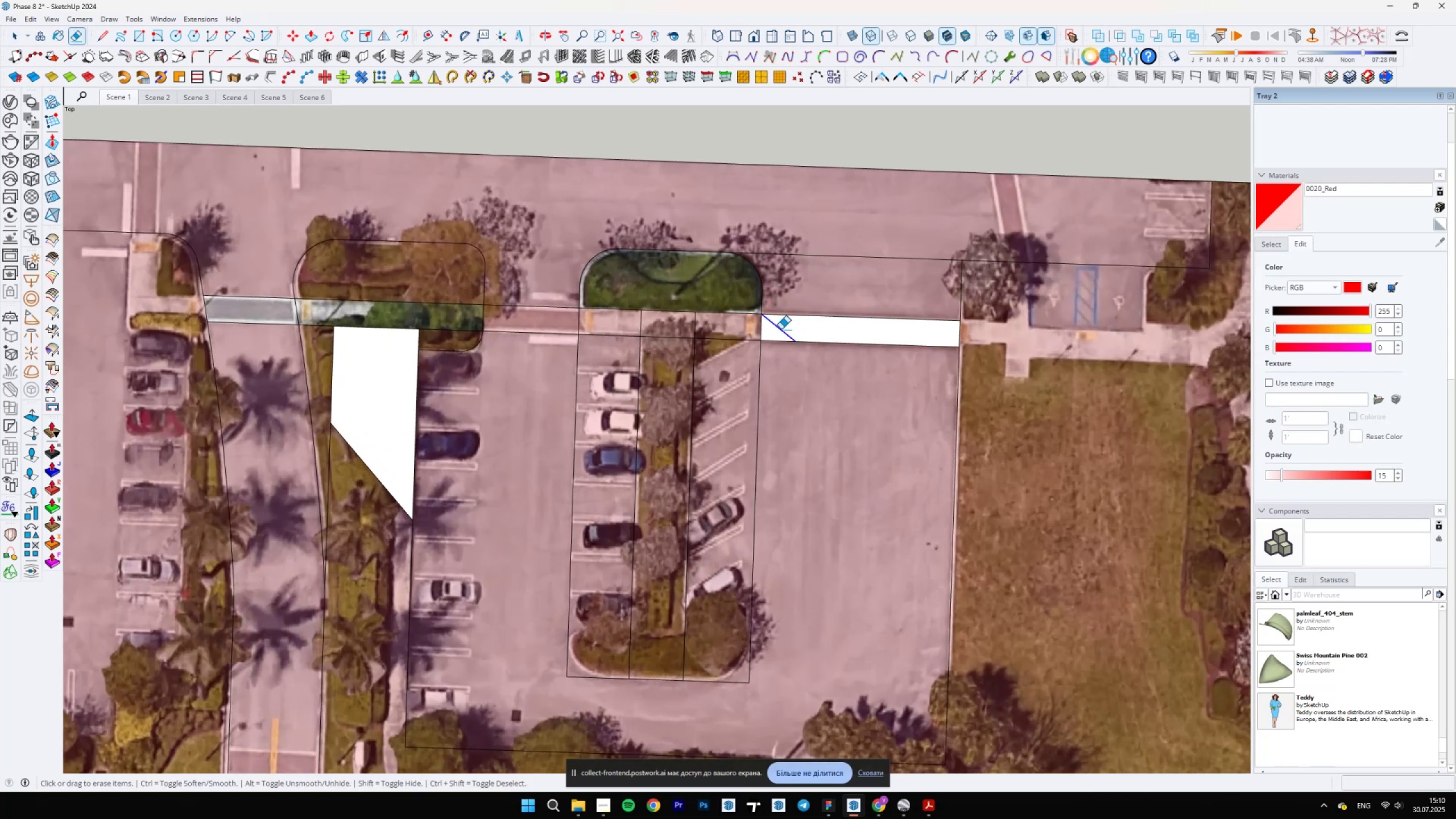 
scroll: coordinate [806, 318], scroll_direction: up, amount: 7.0
 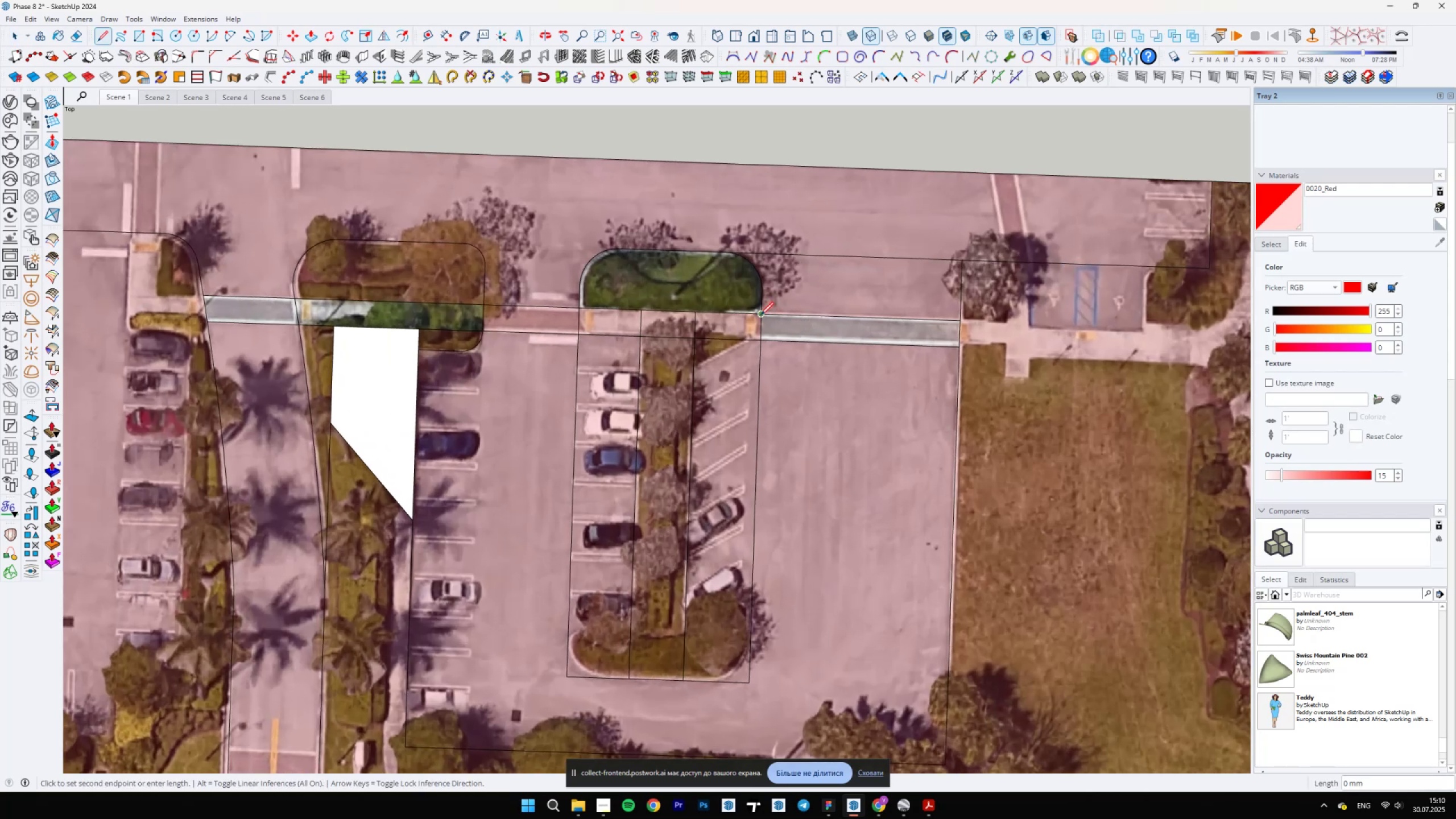 
left_click([796, 340])
 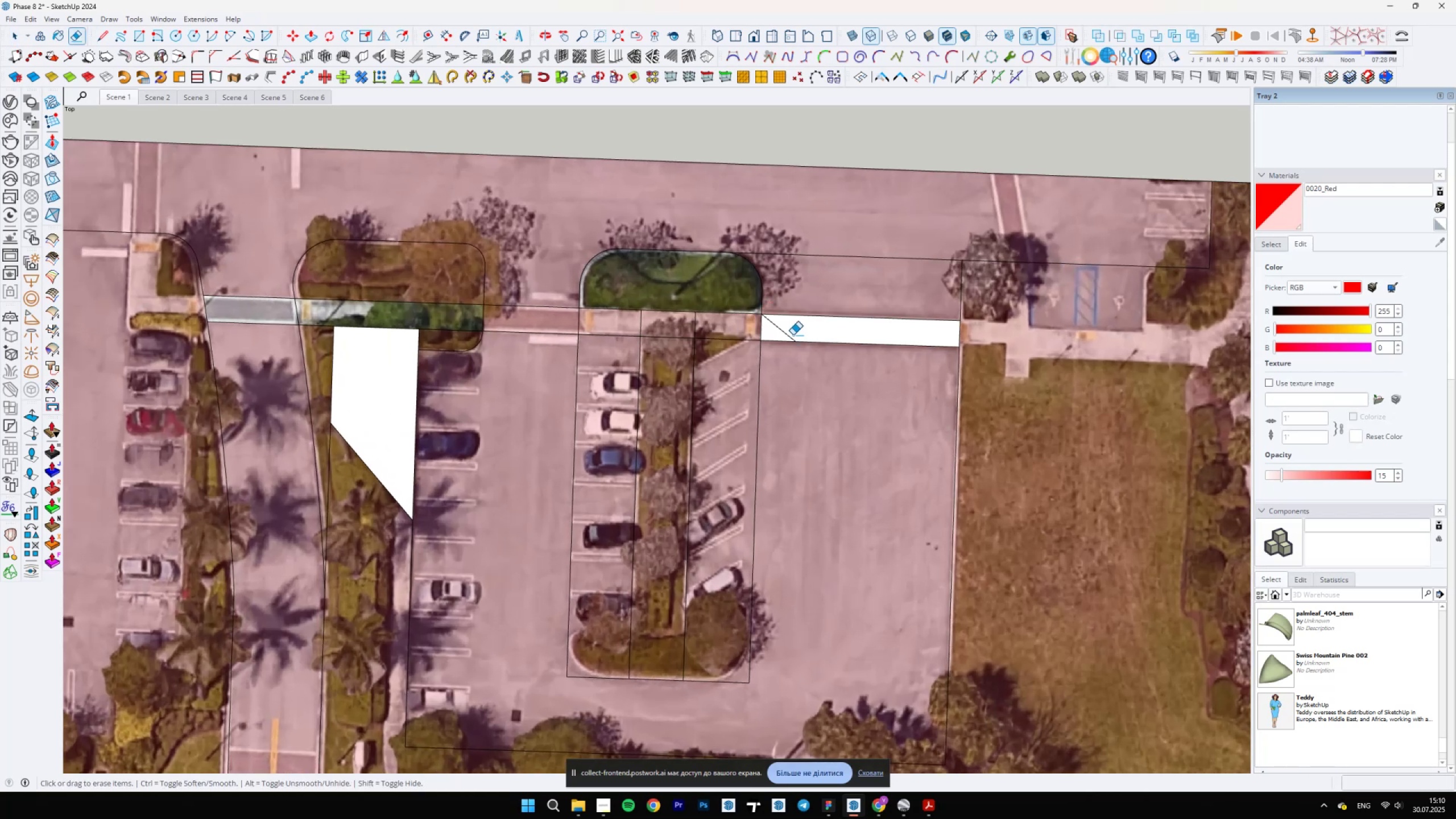 
left_click_drag(start_coordinate=[787, 328], to_coordinate=[781, 329])
 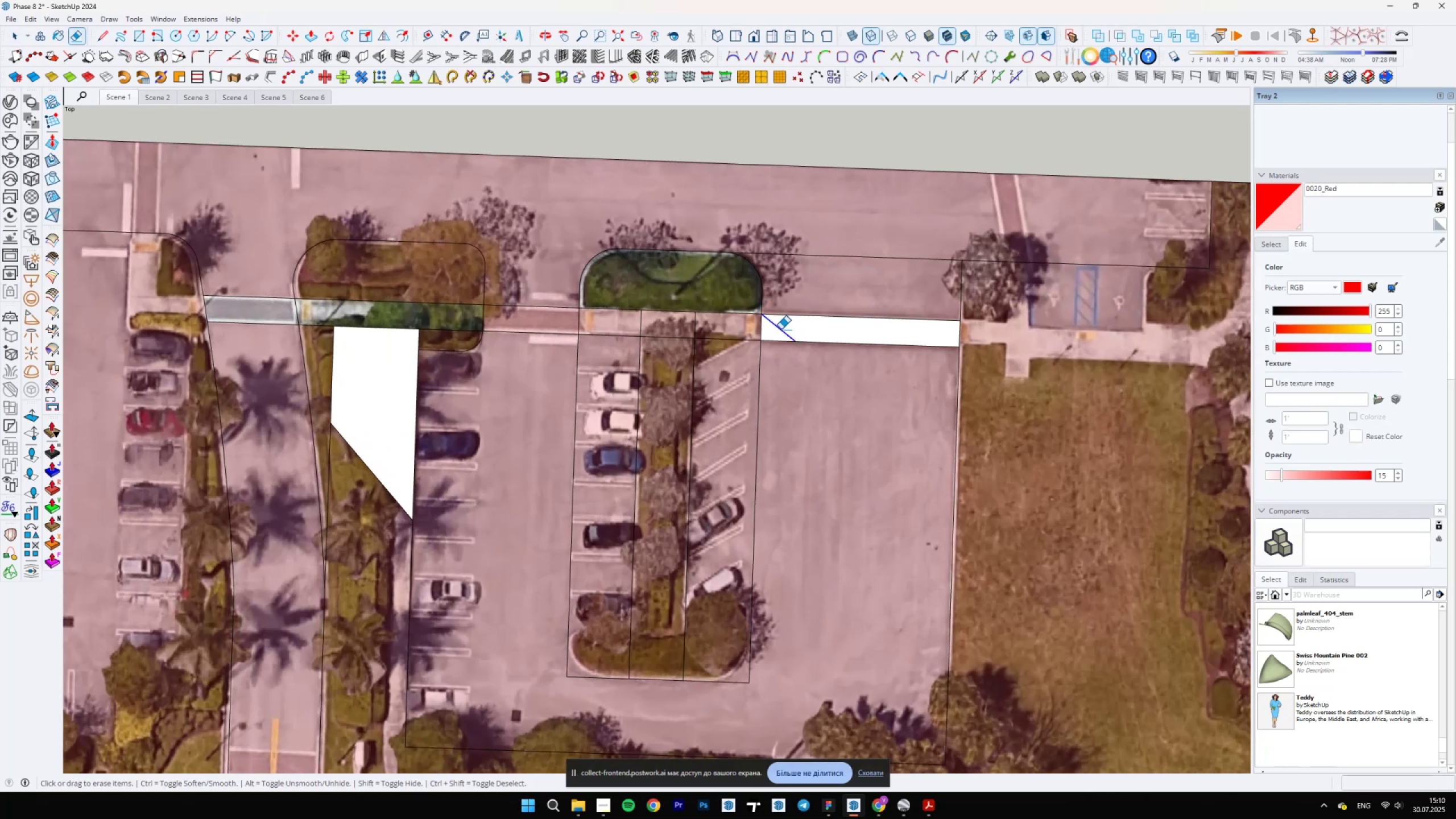 
key(B)
 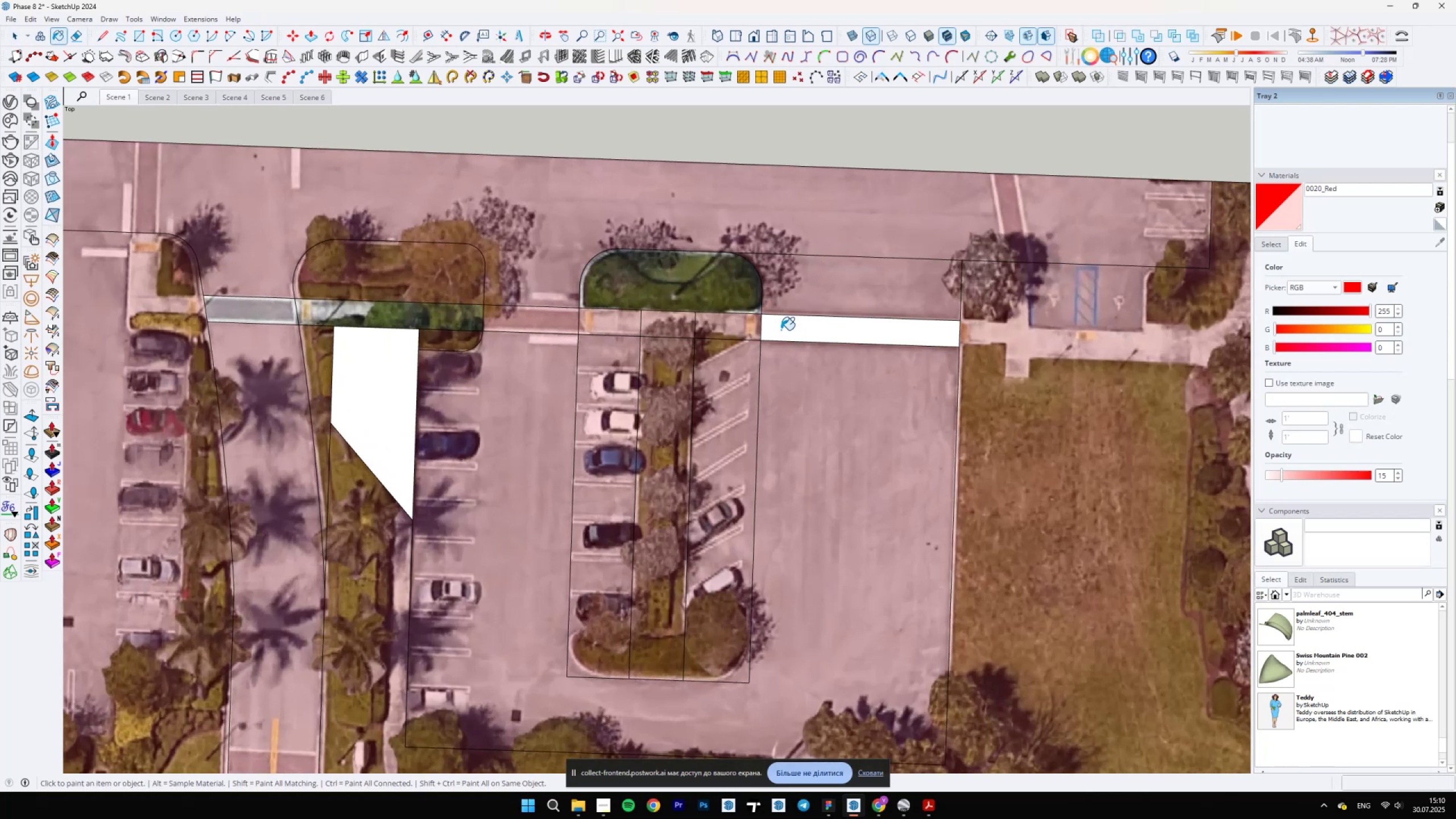 
triple_click([781, 330])
 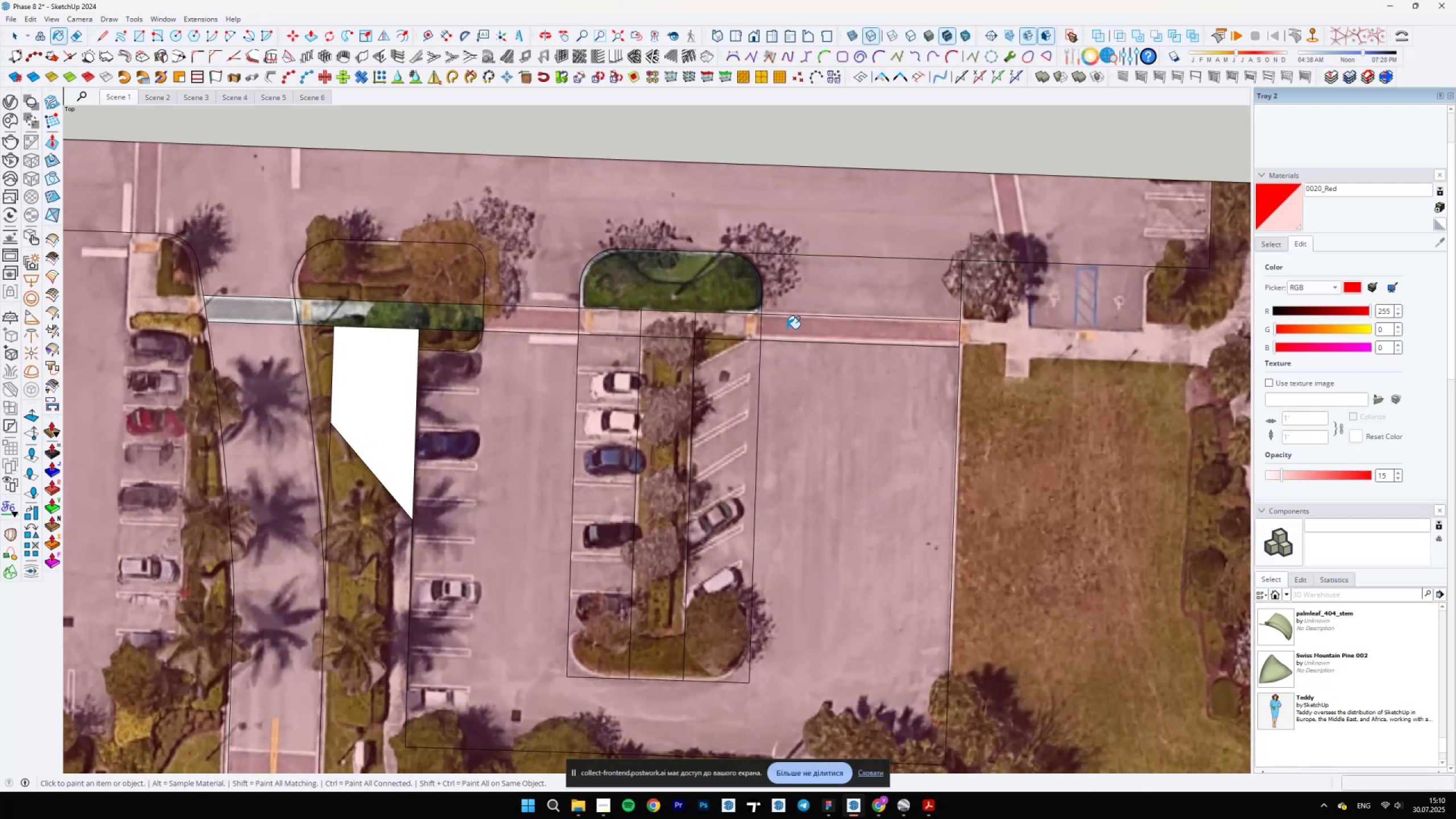 
scroll: coordinate [569, 383], scroll_direction: down, amount: 1.0
 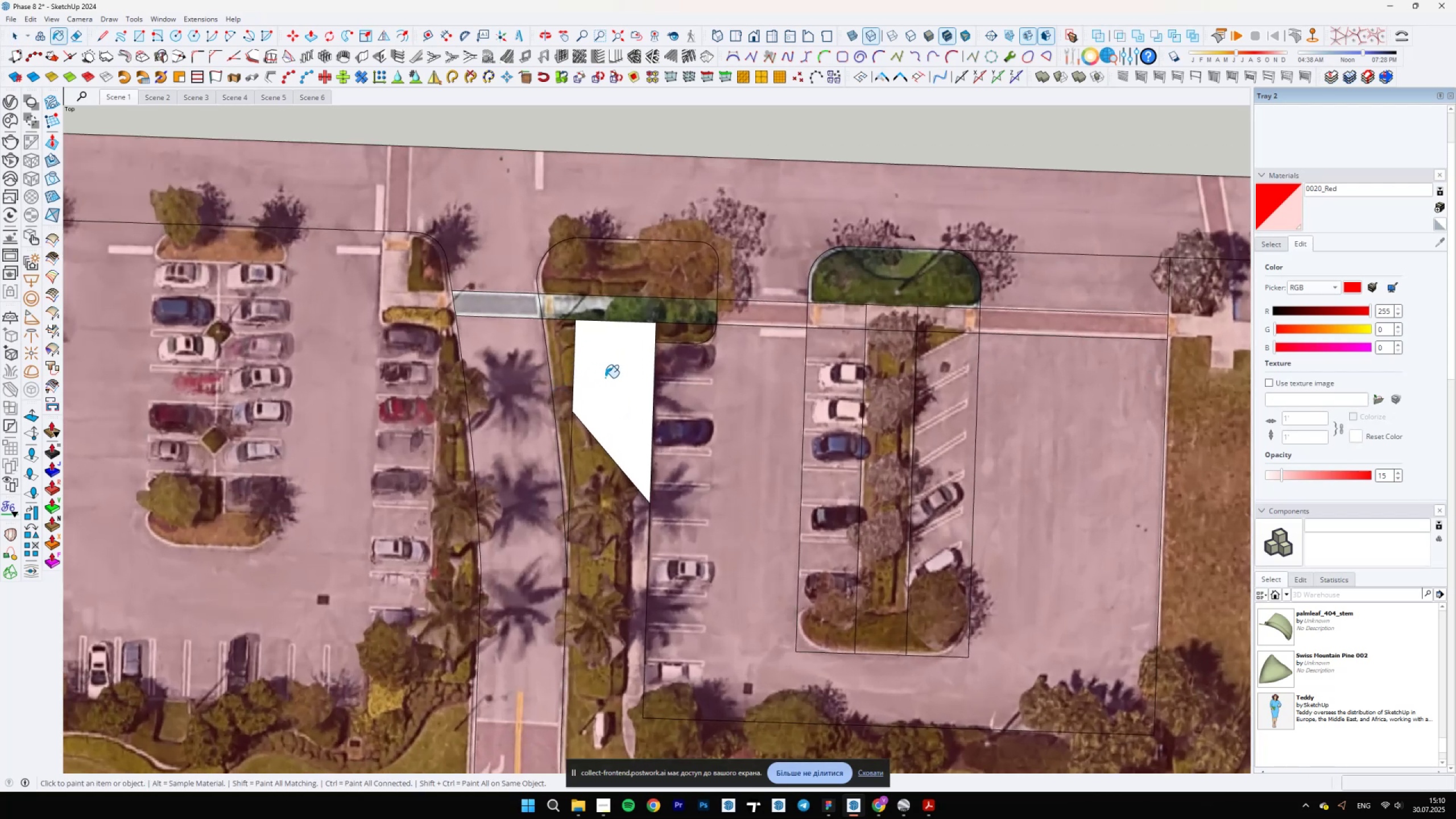 
left_click([607, 377])
 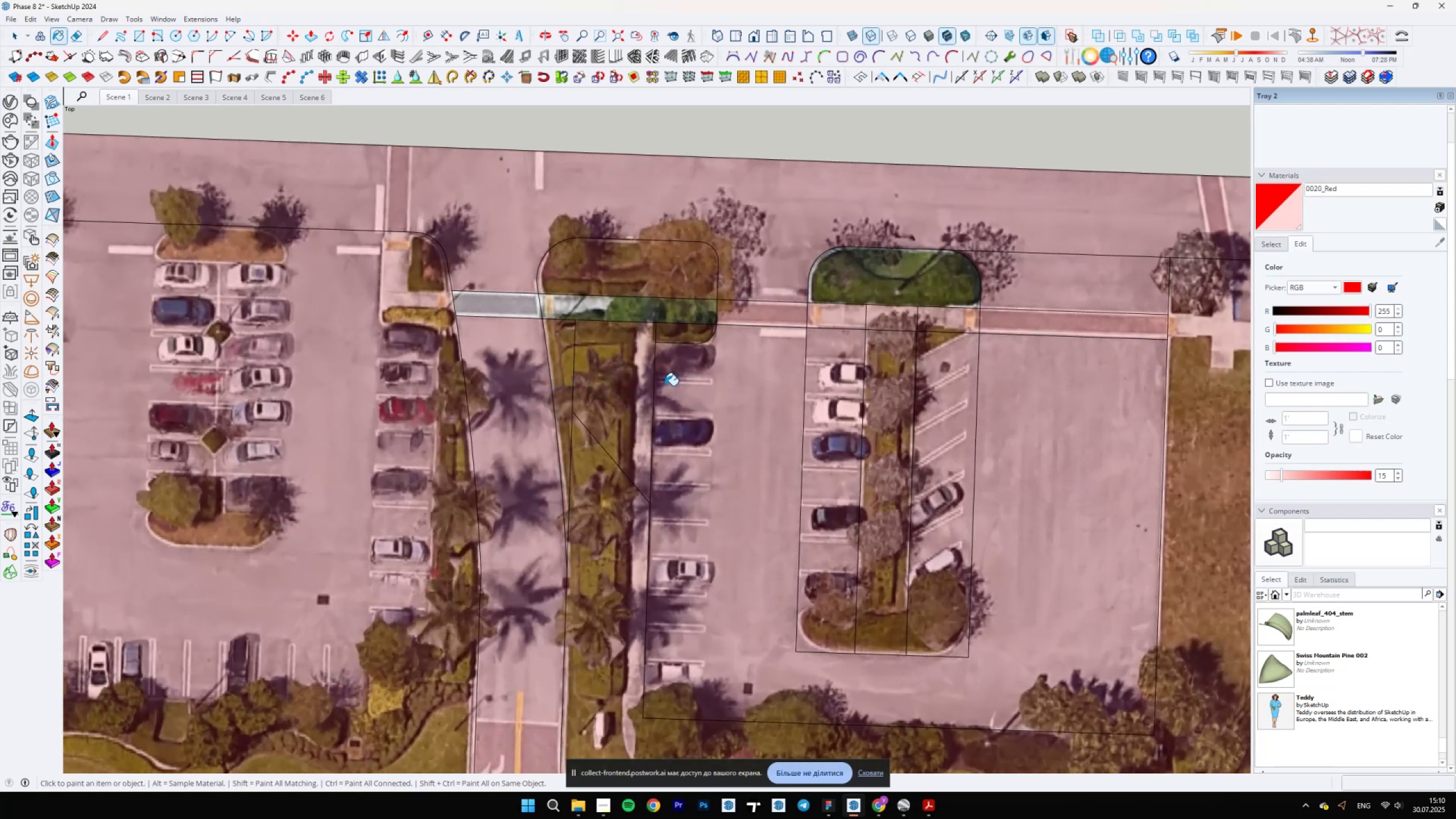 
scroll: coordinate [669, 383], scroll_direction: down, amount: 5.0
 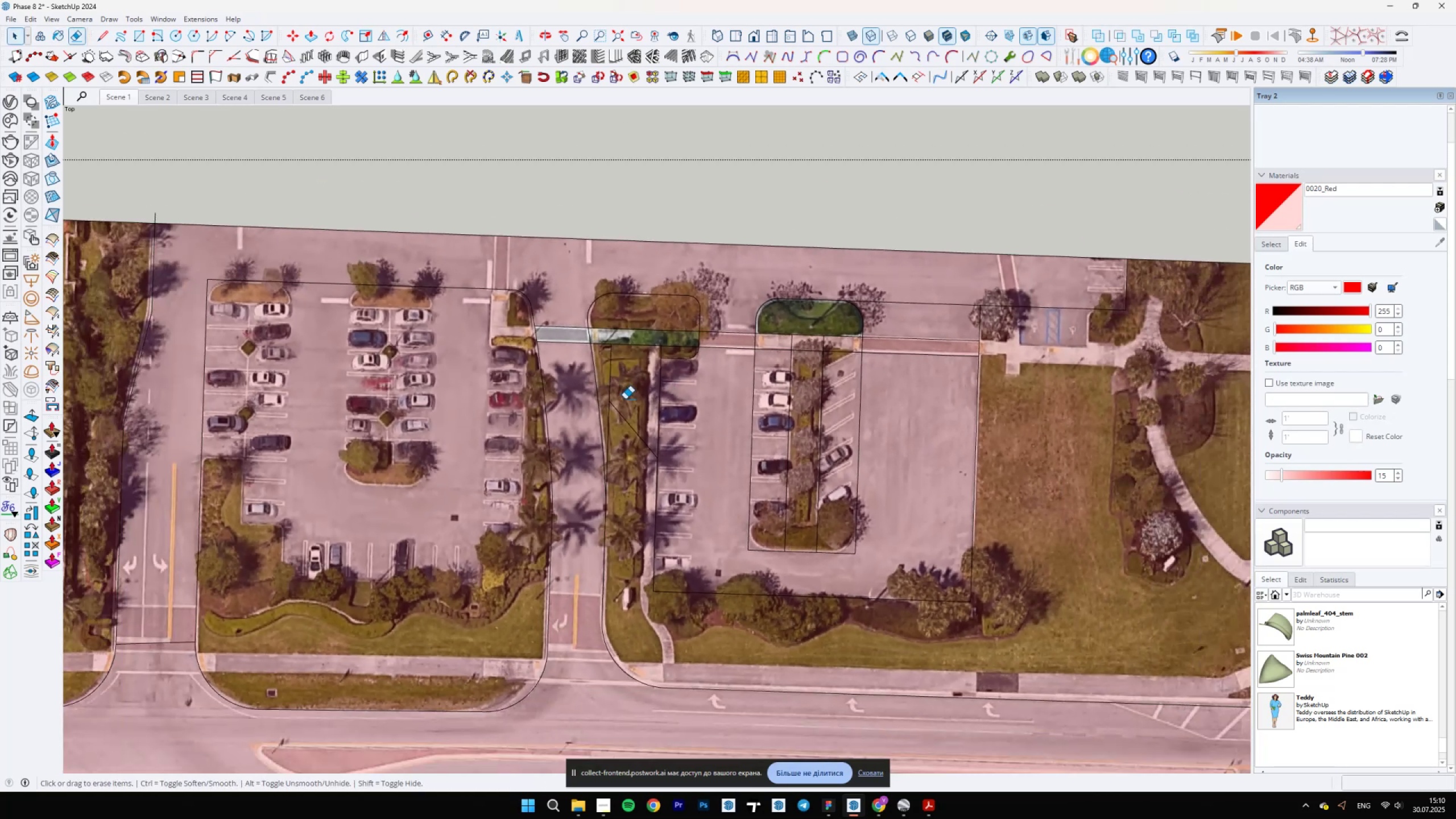 
key(Space)
 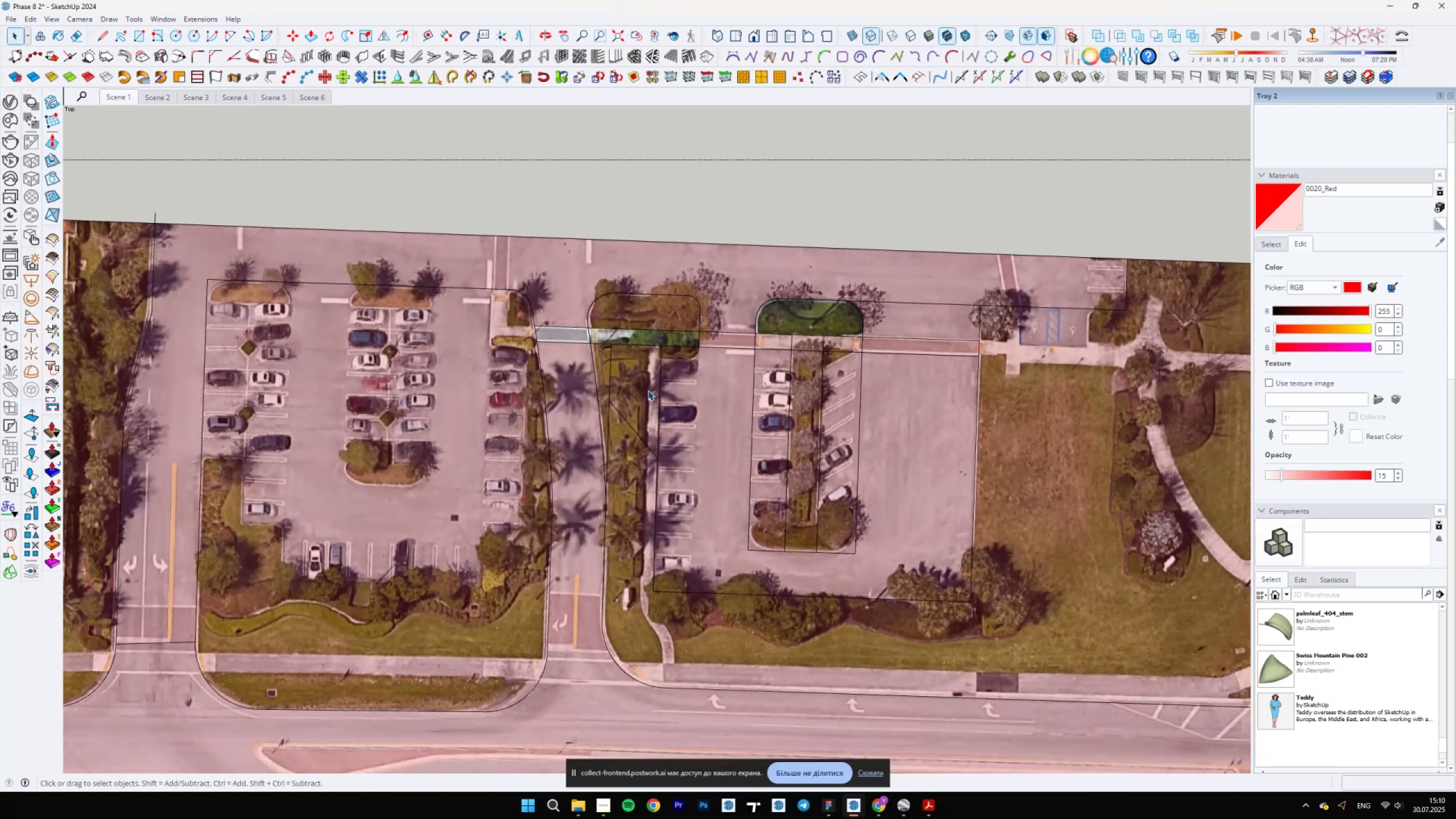 
key(E)
 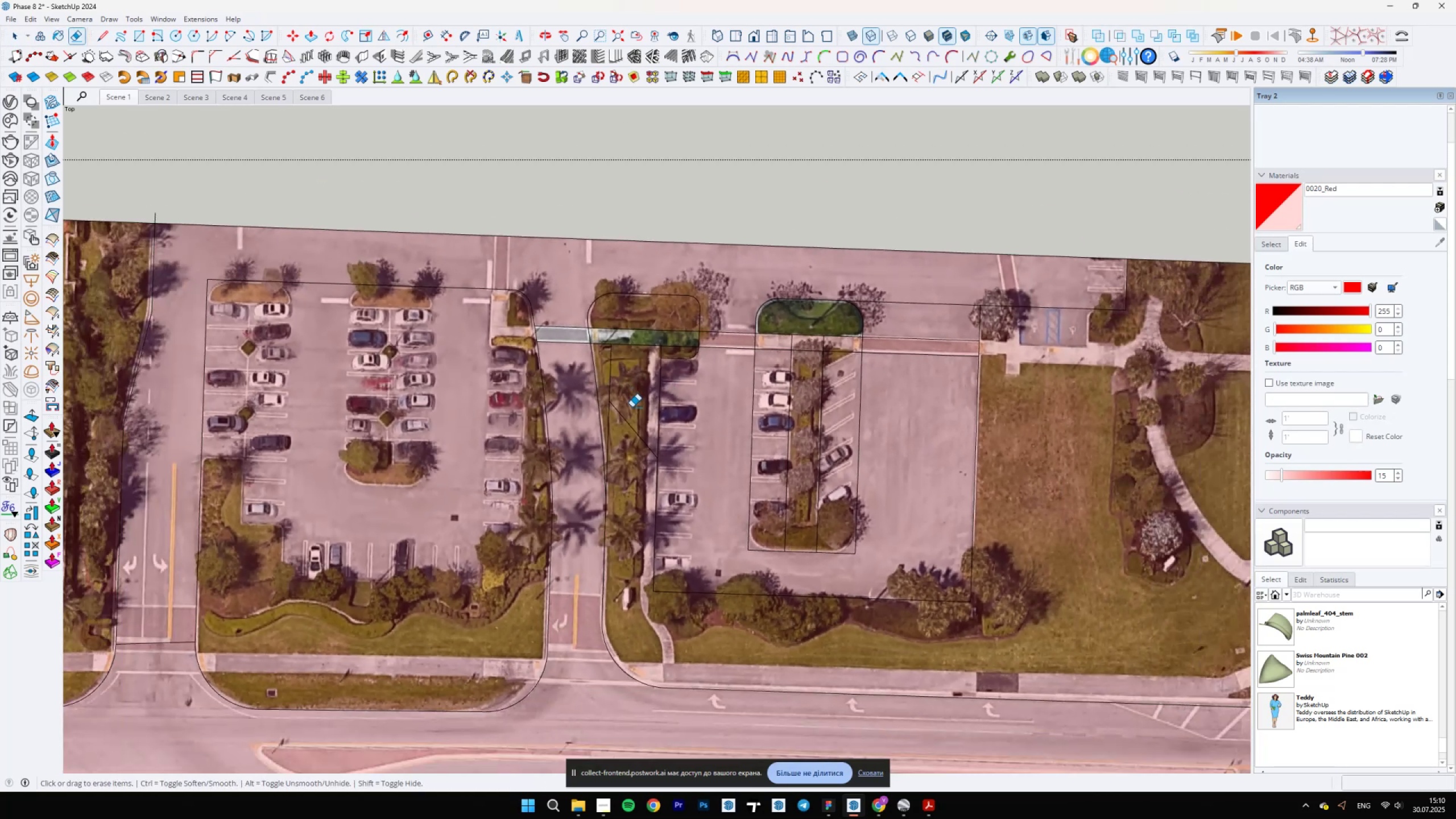 
left_click_drag(start_coordinate=[624, 416], to_coordinate=[610, 398])
 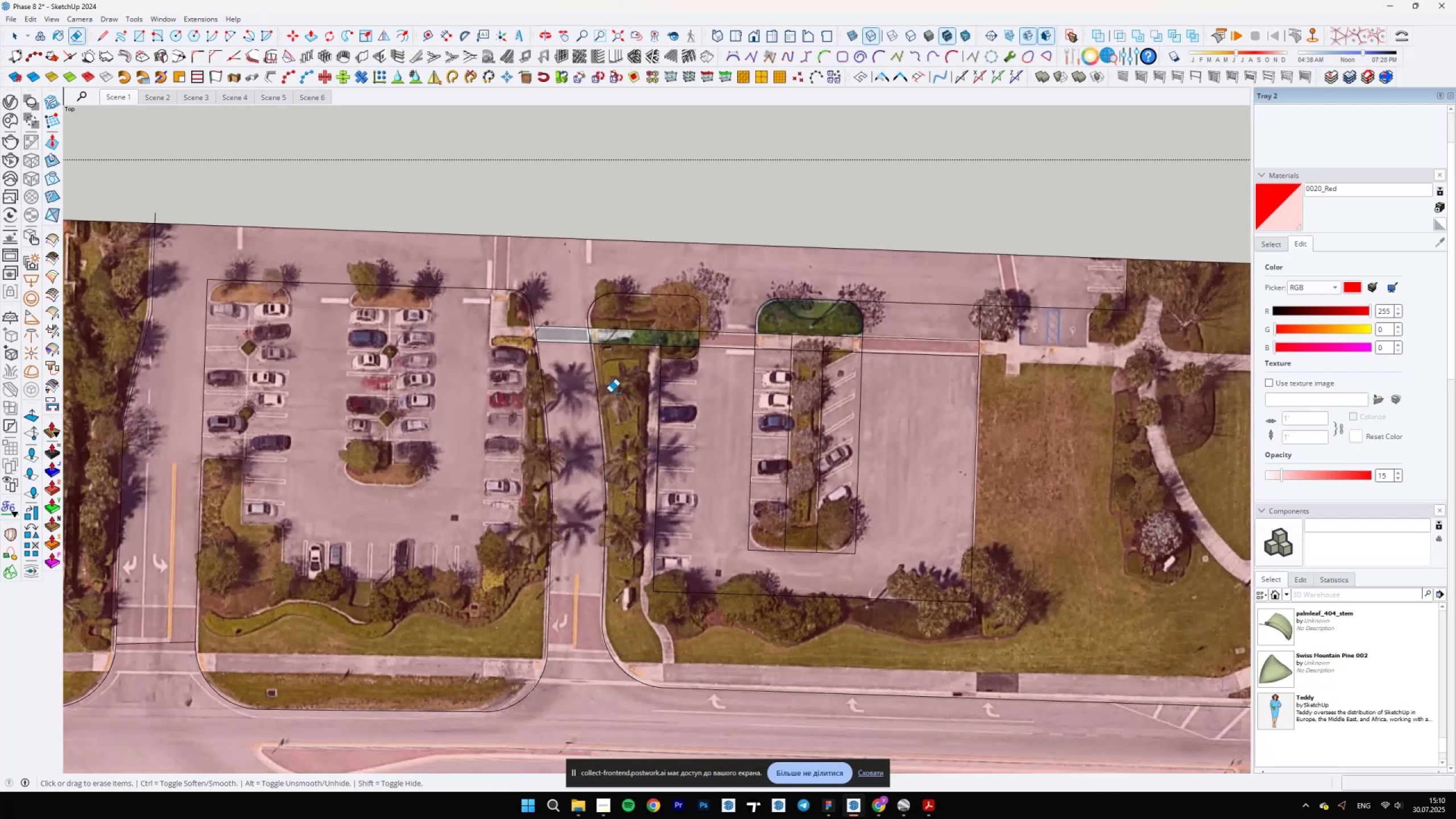 
scroll: coordinate [611, 337], scroll_direction: up, amount: 8.0
 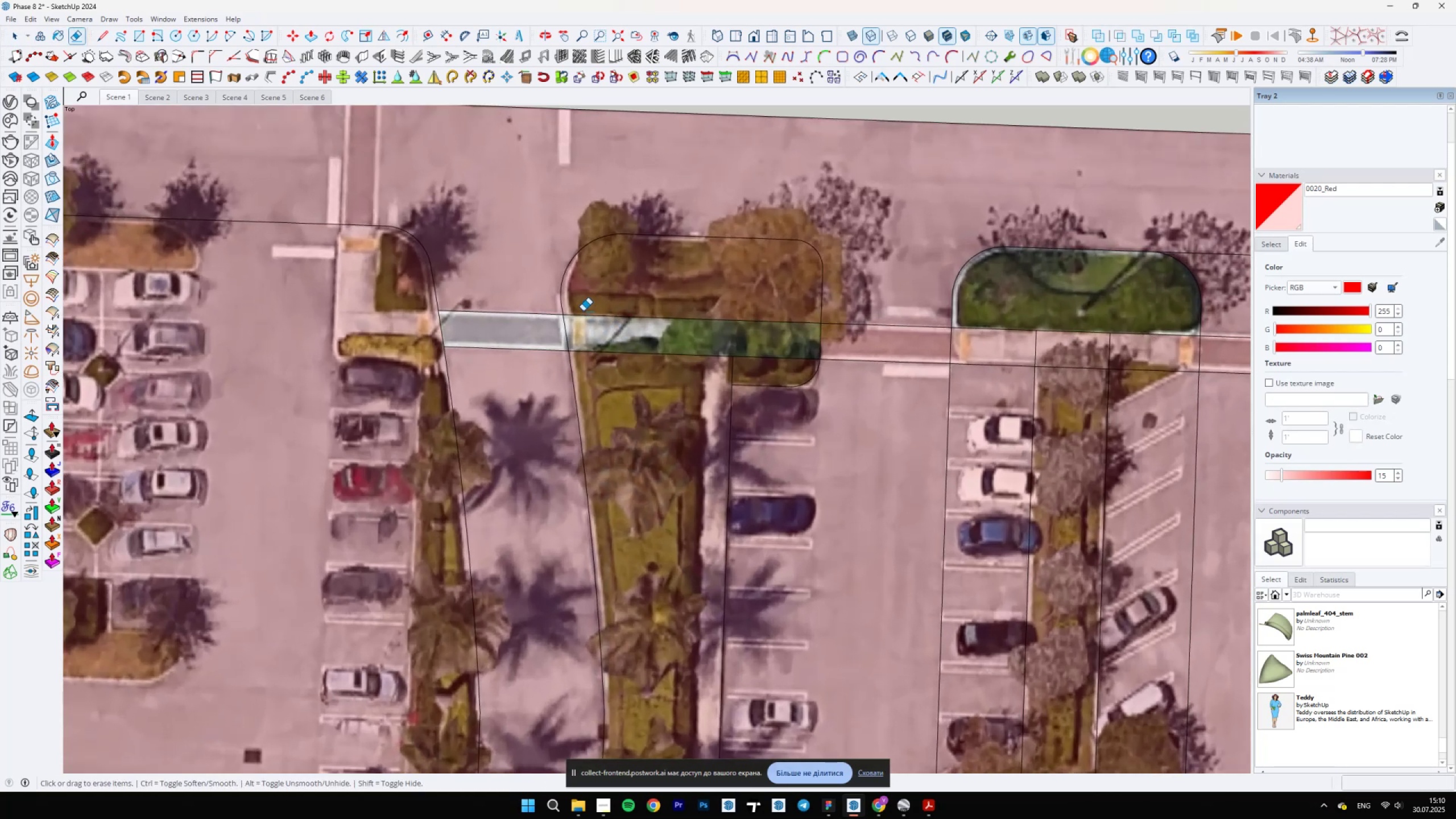 
key(L)
 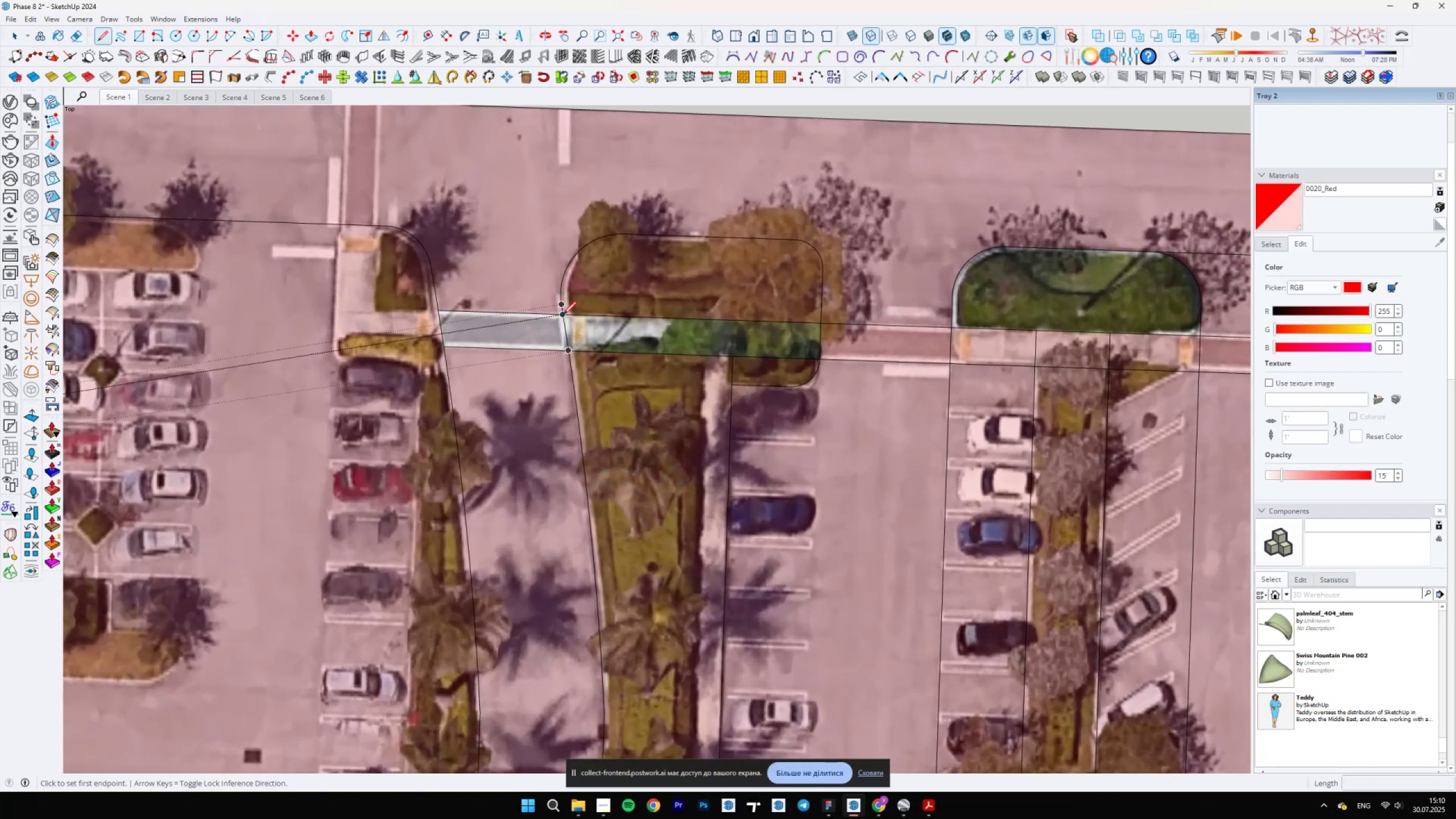 
left_click([563, 315])
 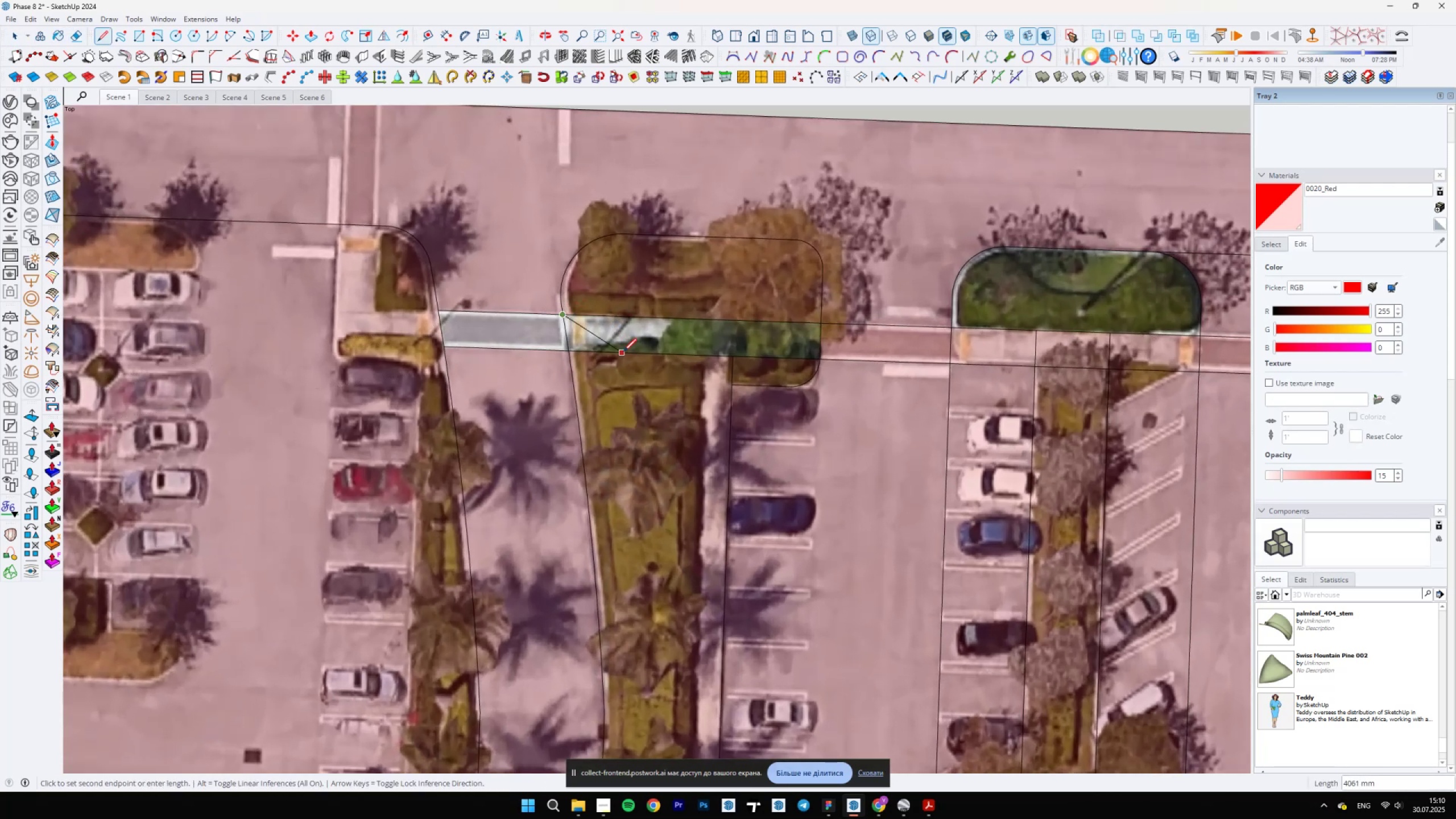 
left_click([624, 351])
 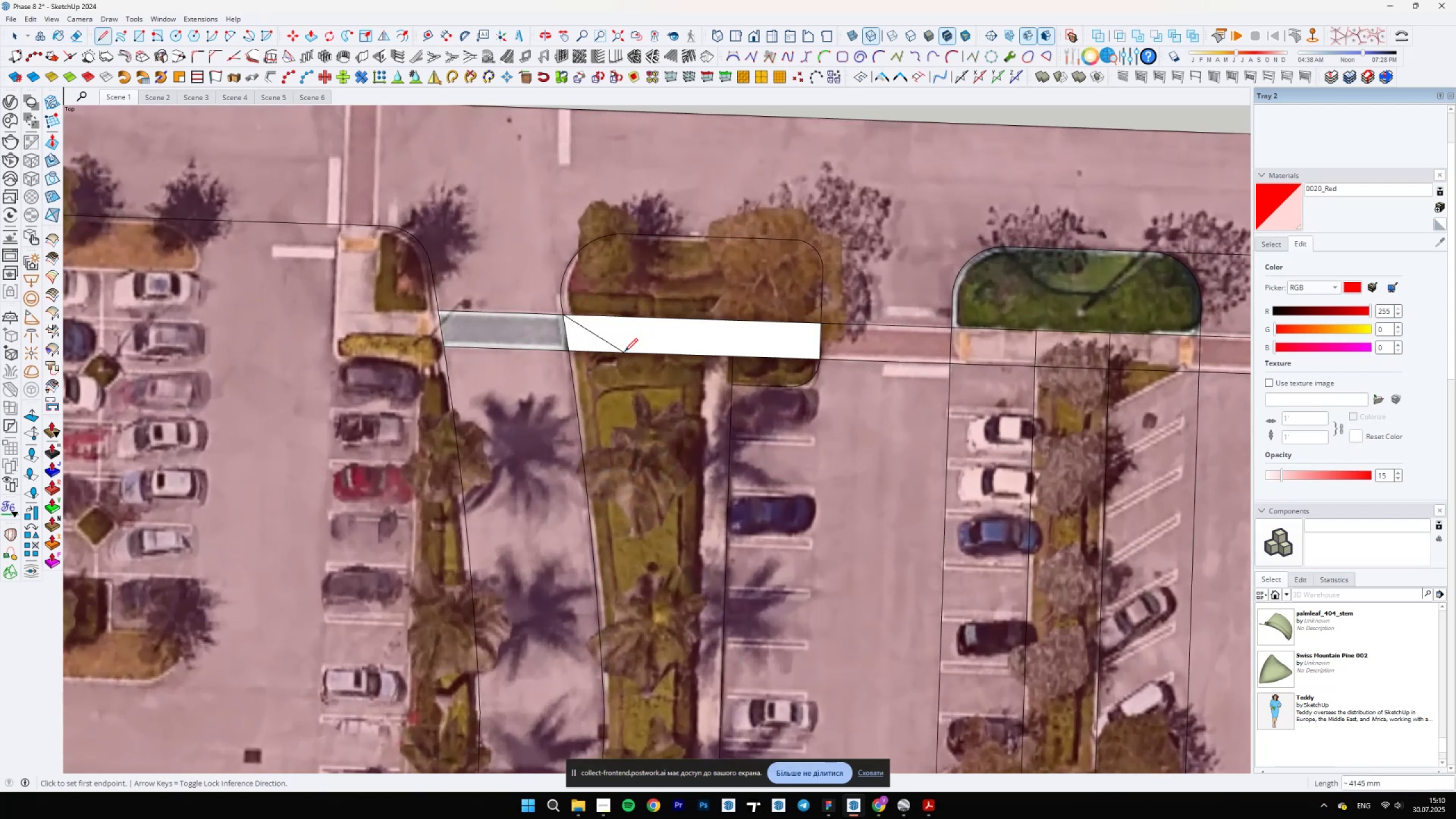 
type(ebv)
 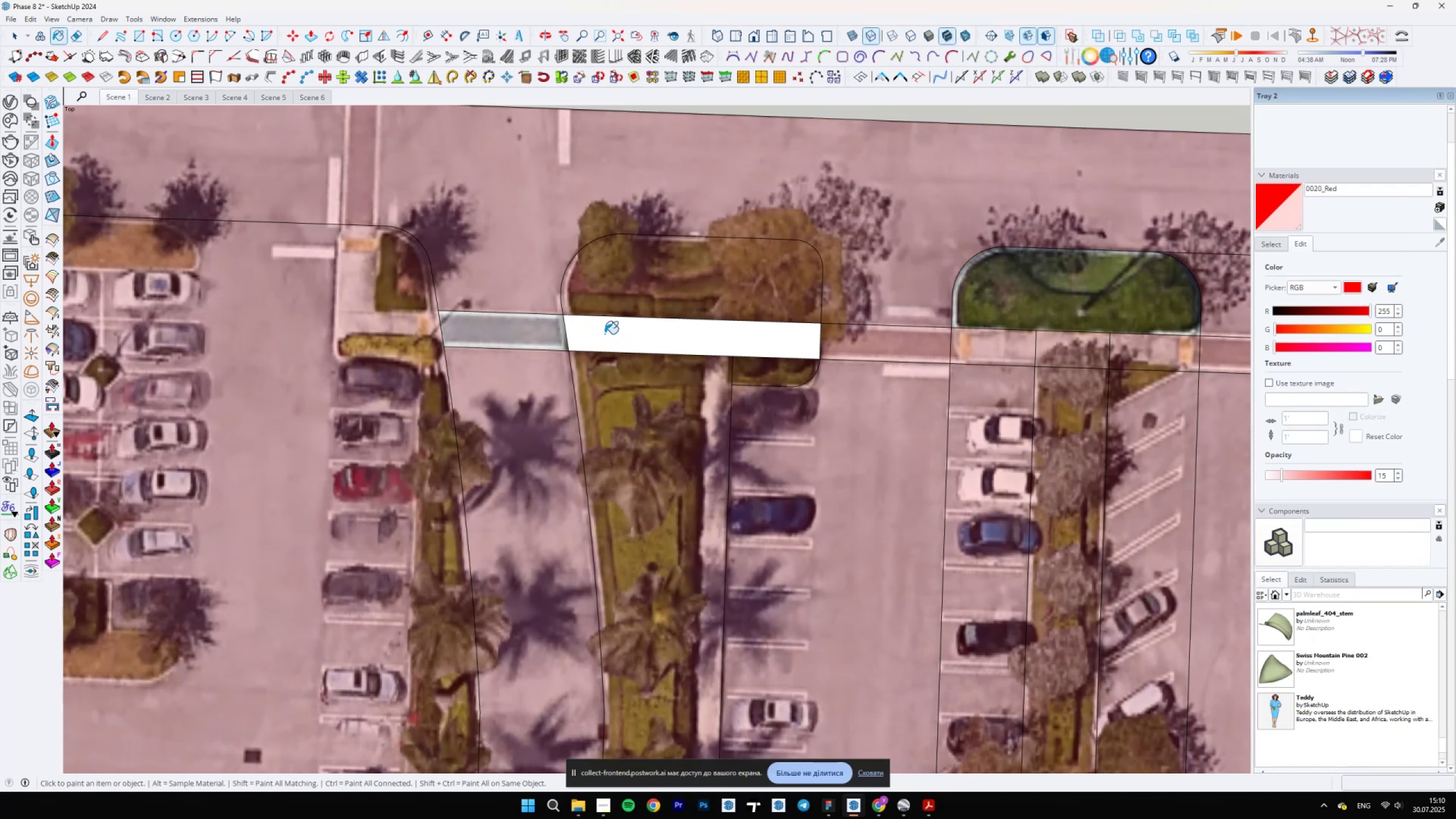 
left_click_drag(start_coordinate=[612, 345], to_coordinate=[606, 345])
 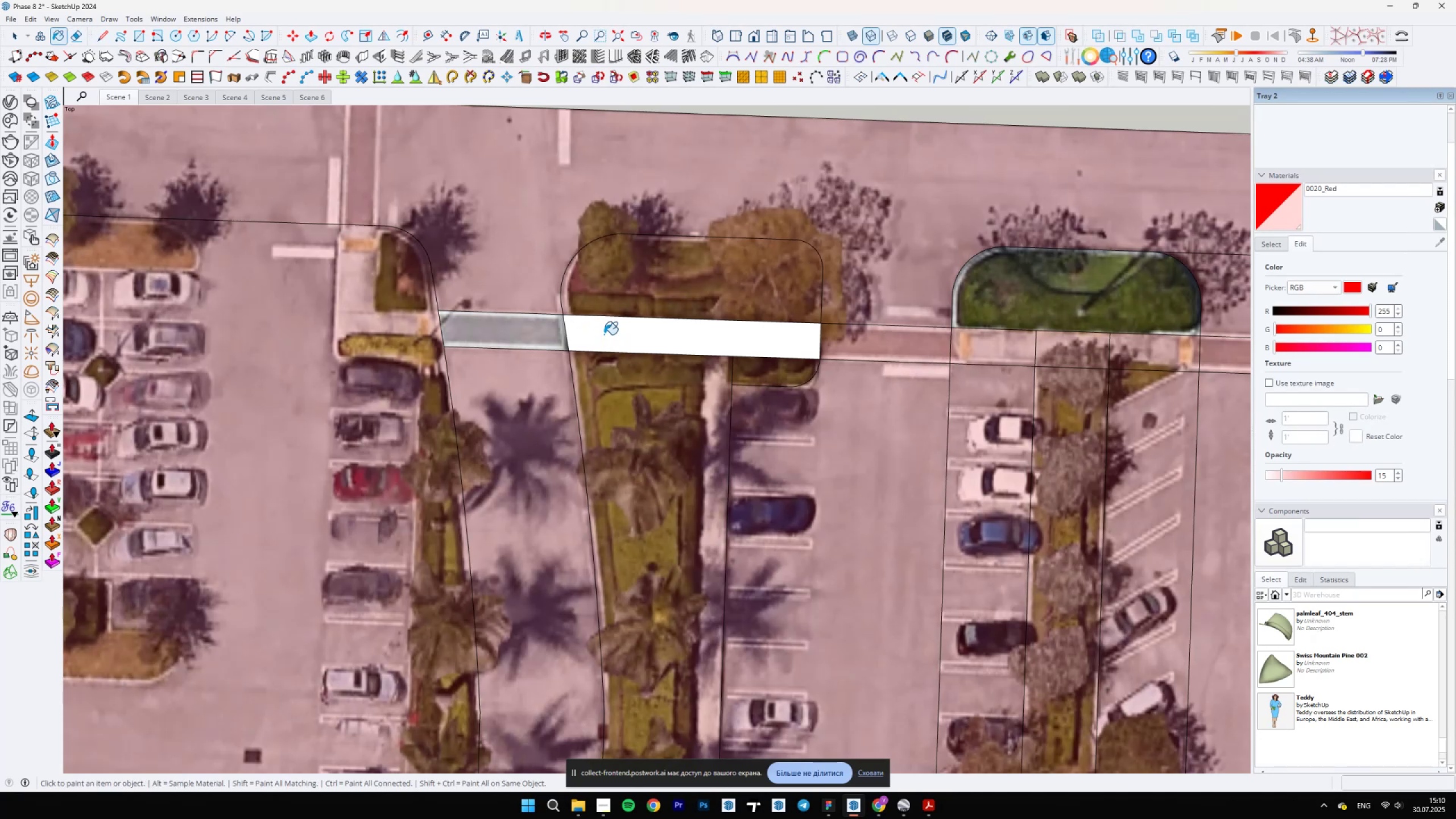 
left_click([604, 334])
 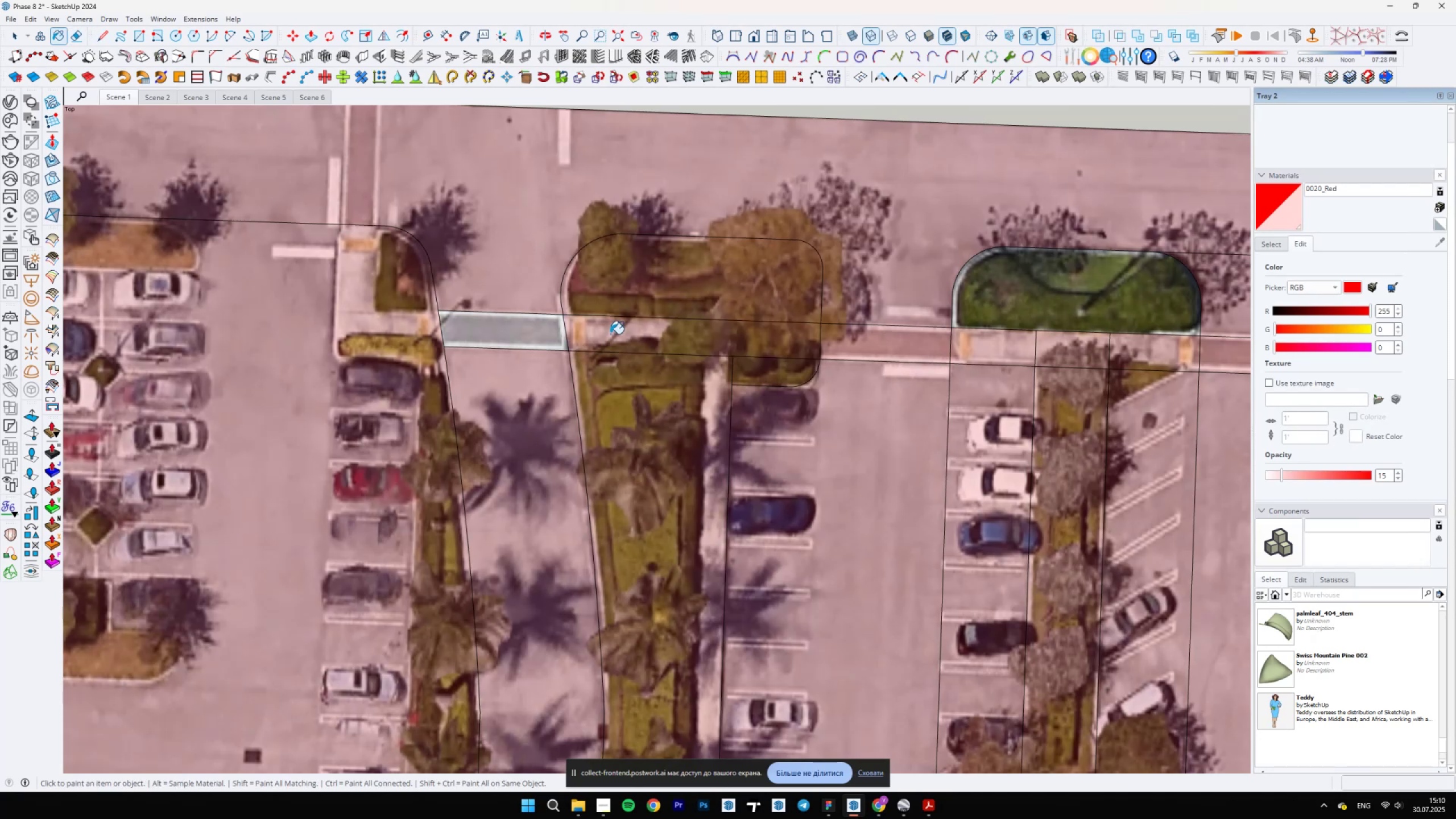 
scroll: coordinate [603, 336], scroll_direction: down, amount: 3.0
 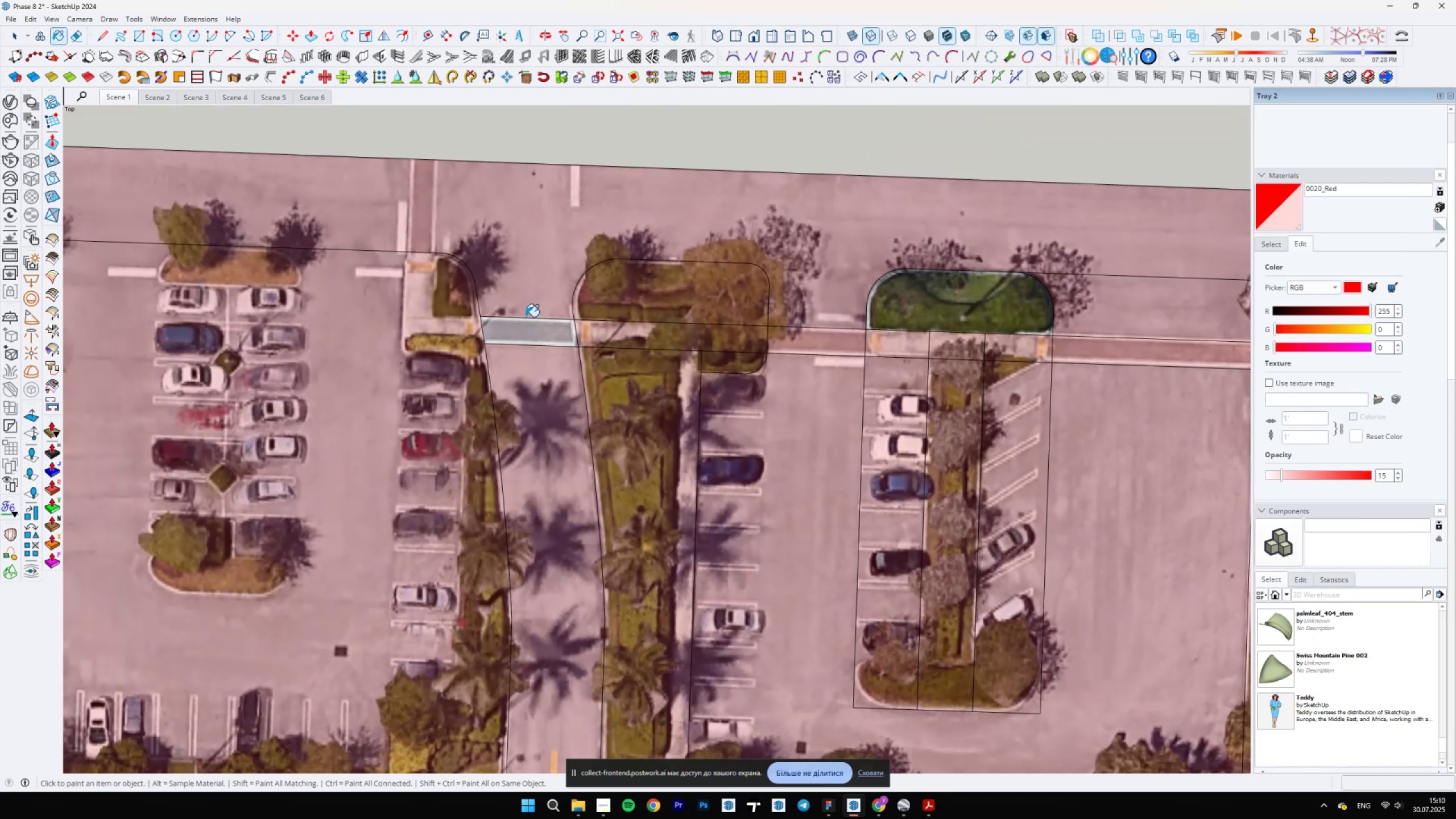 
key(L)
 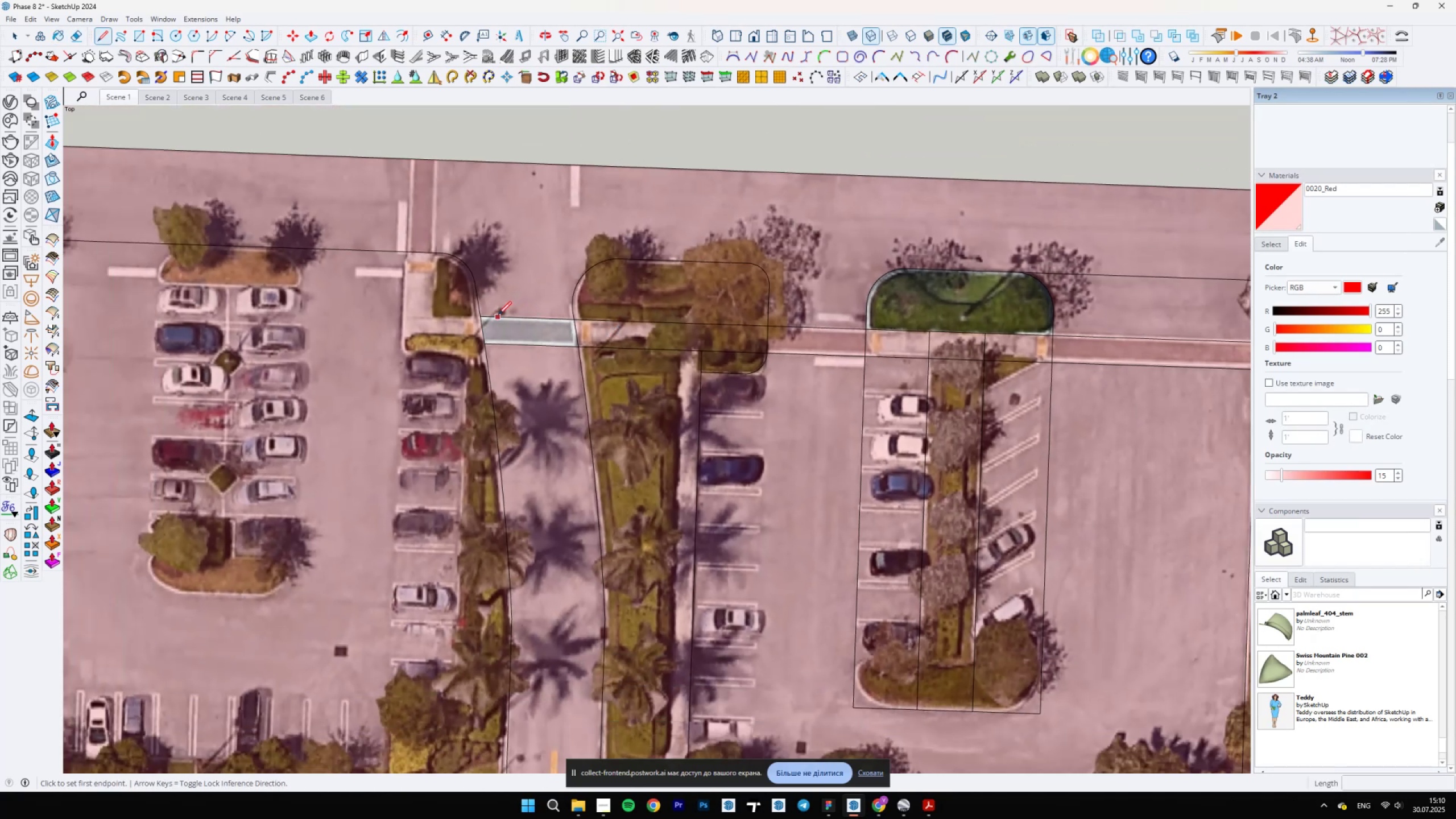 
left_click([498, 315])
 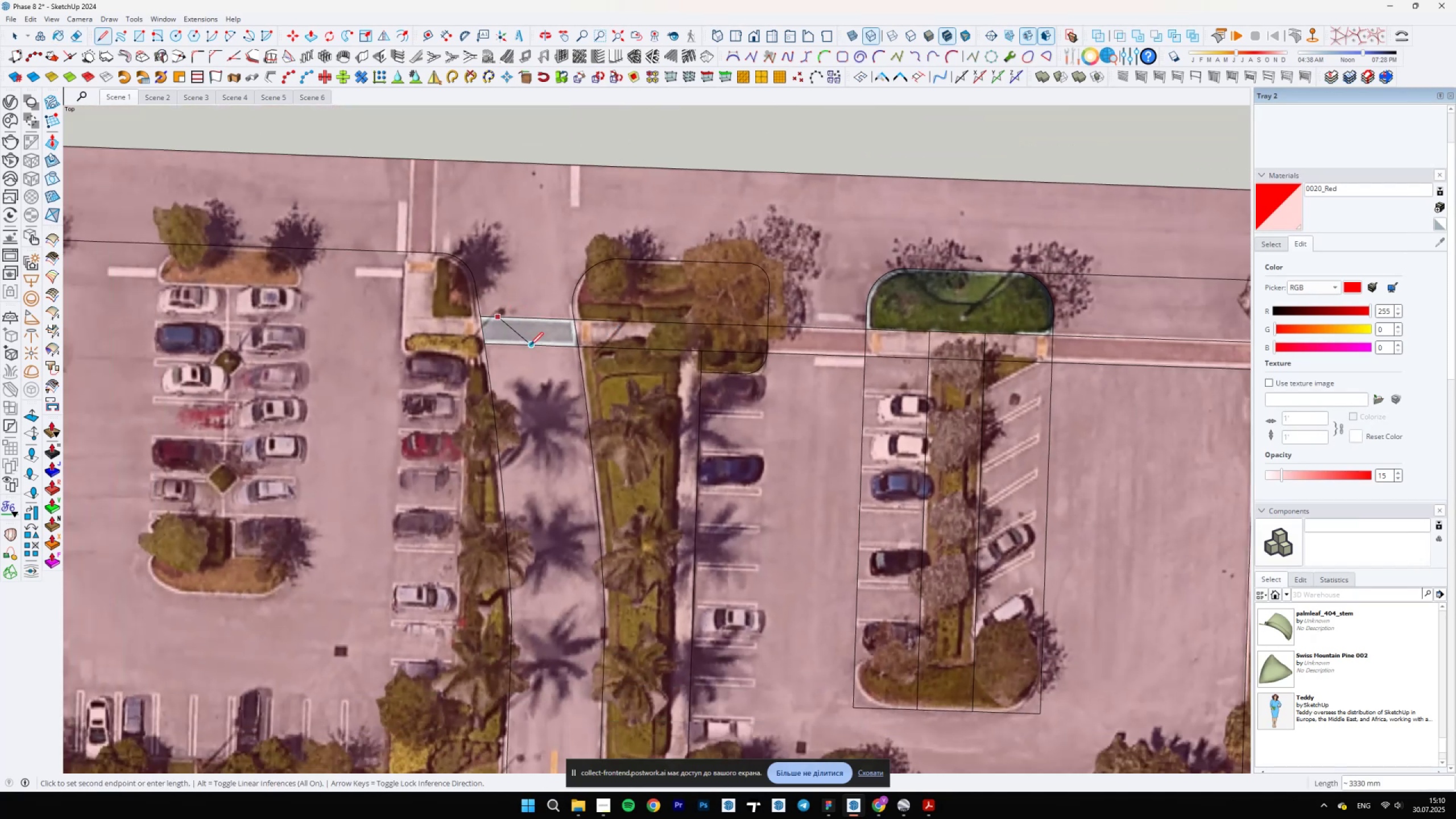 
left_click([533, 345])
 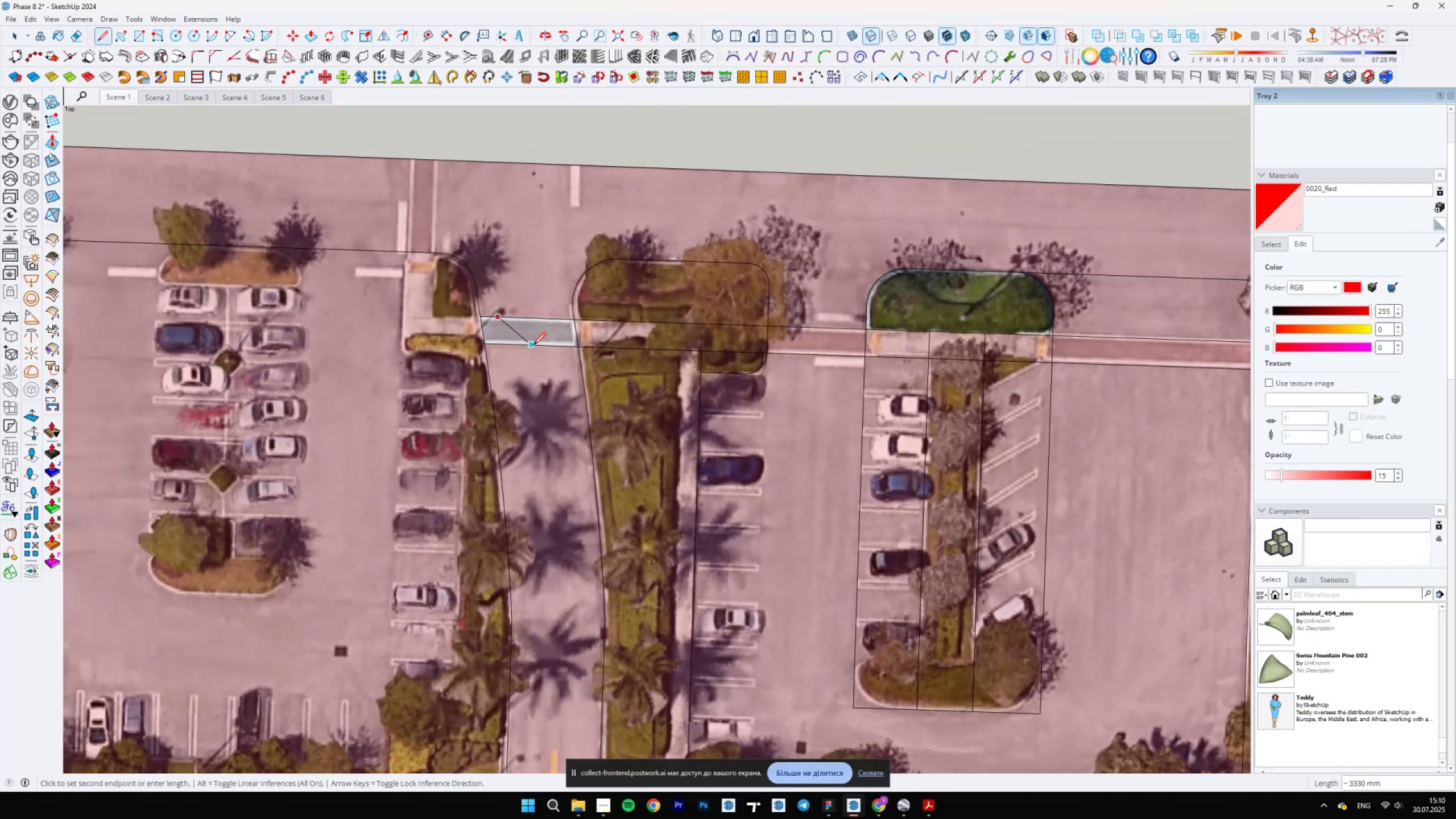 
type(eb)
 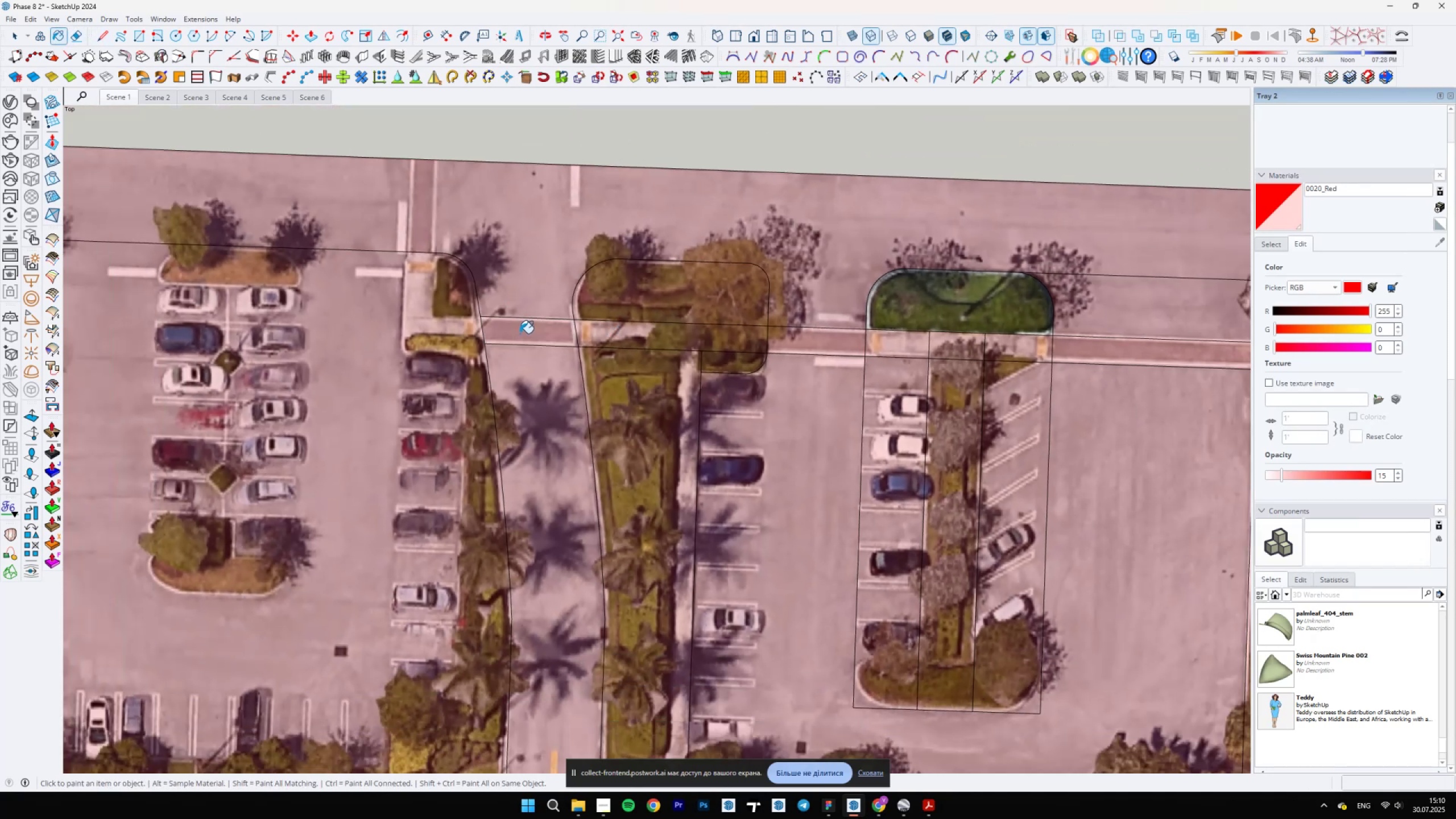 
left_click_drag(start_coordinate=[526, 336], to_coordinate=[516, 337])
 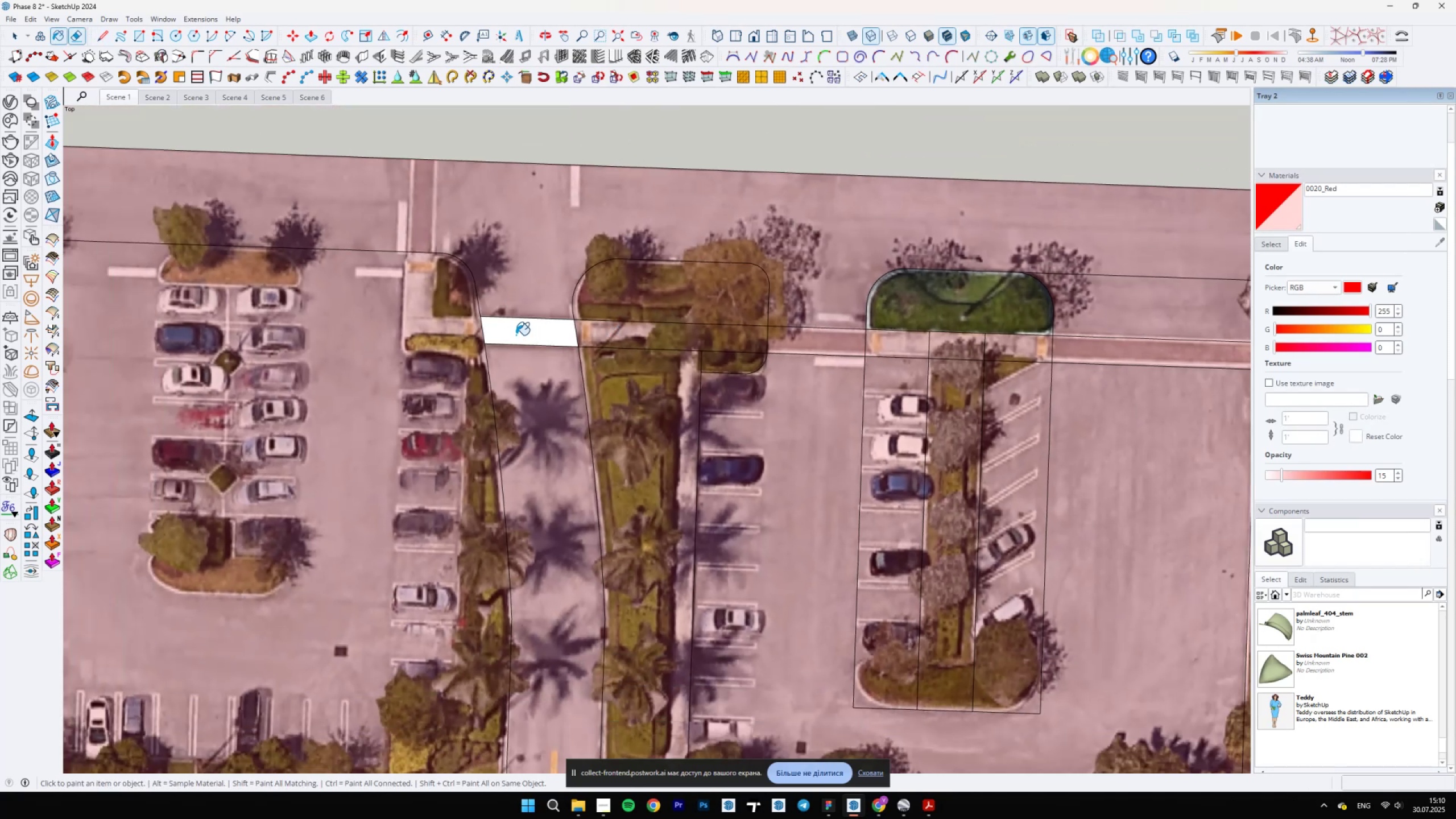 
triple_click([516, 335])
 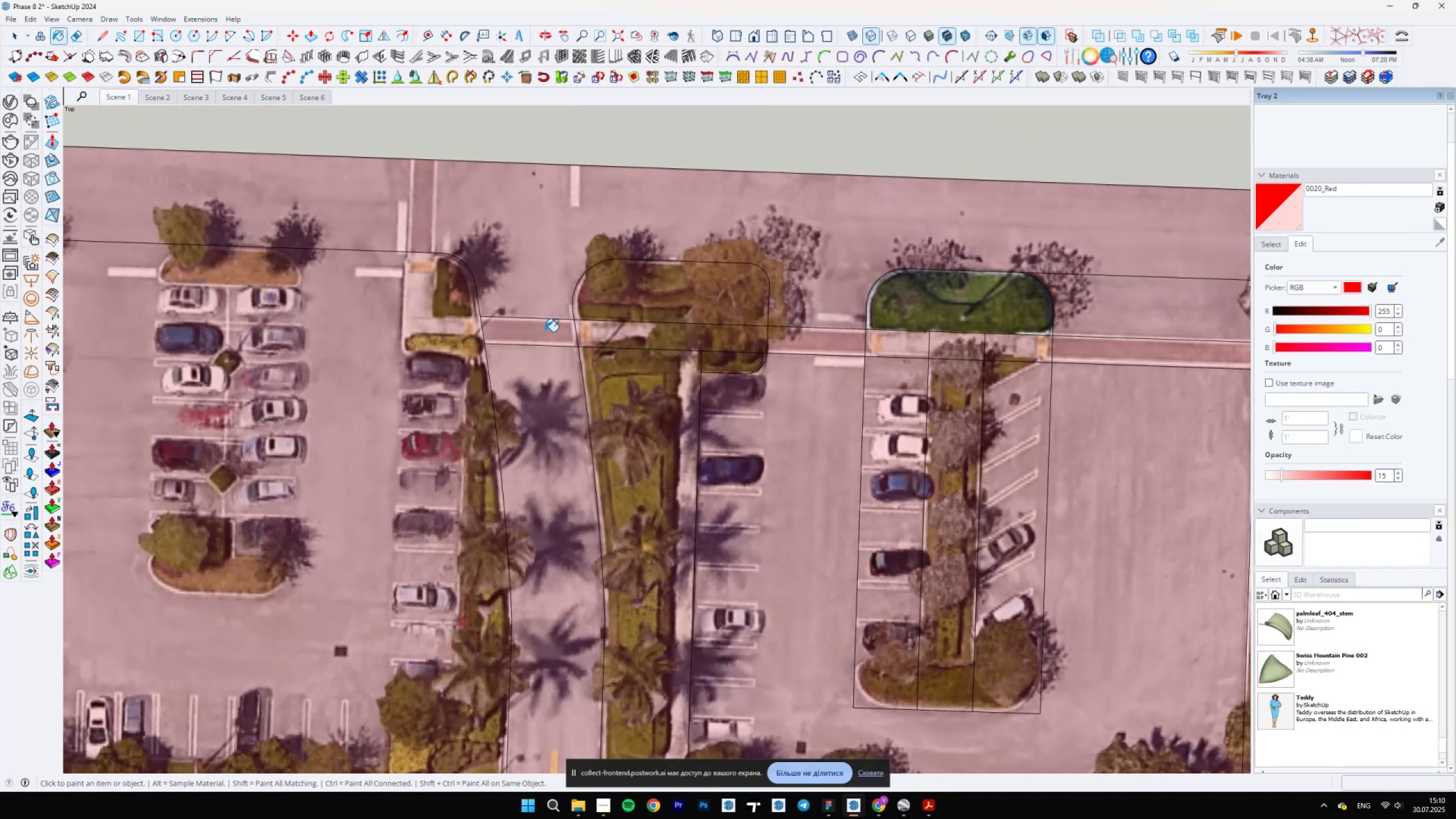 
scroll: coordinate [924, 573], scroll_direction: down, amount: 5.0
 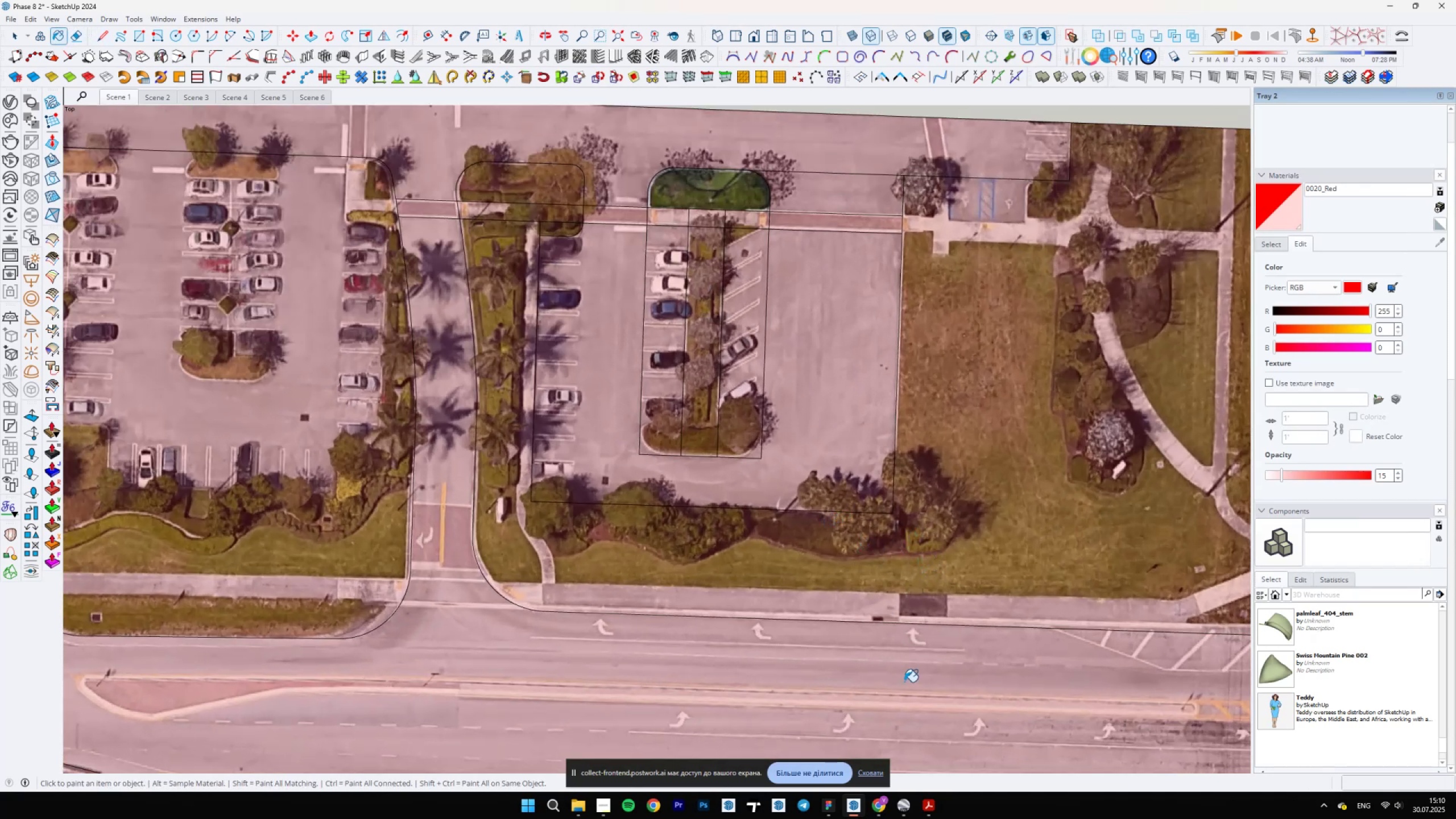 
scroll: coordinate [907, 539], scroll_direction: up, amount: 5.0
 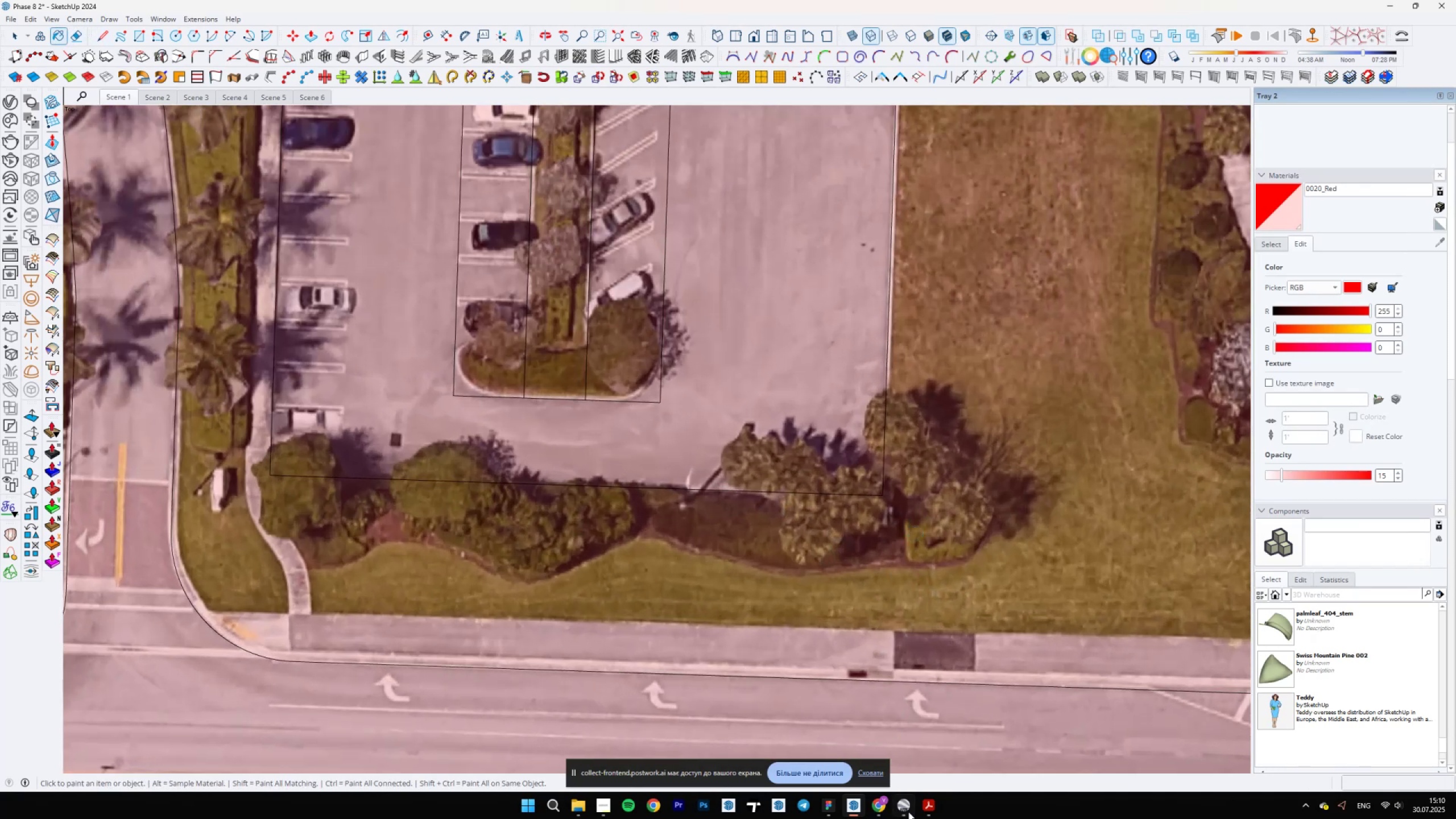 
left_click([909, 817])
 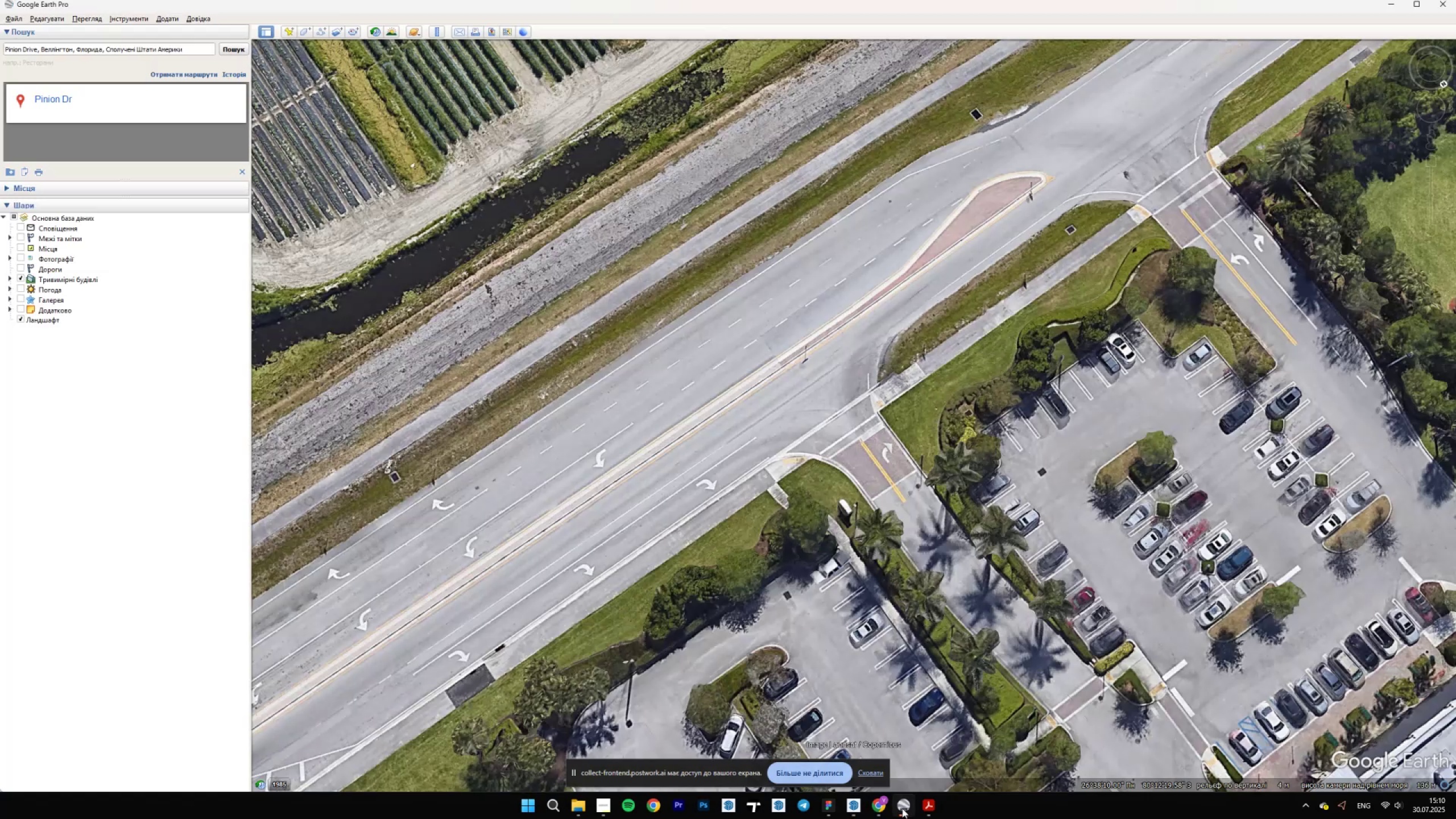 
left_click_drag(start_coordinate=[809, 711], to_coordinate=[867, 510])
 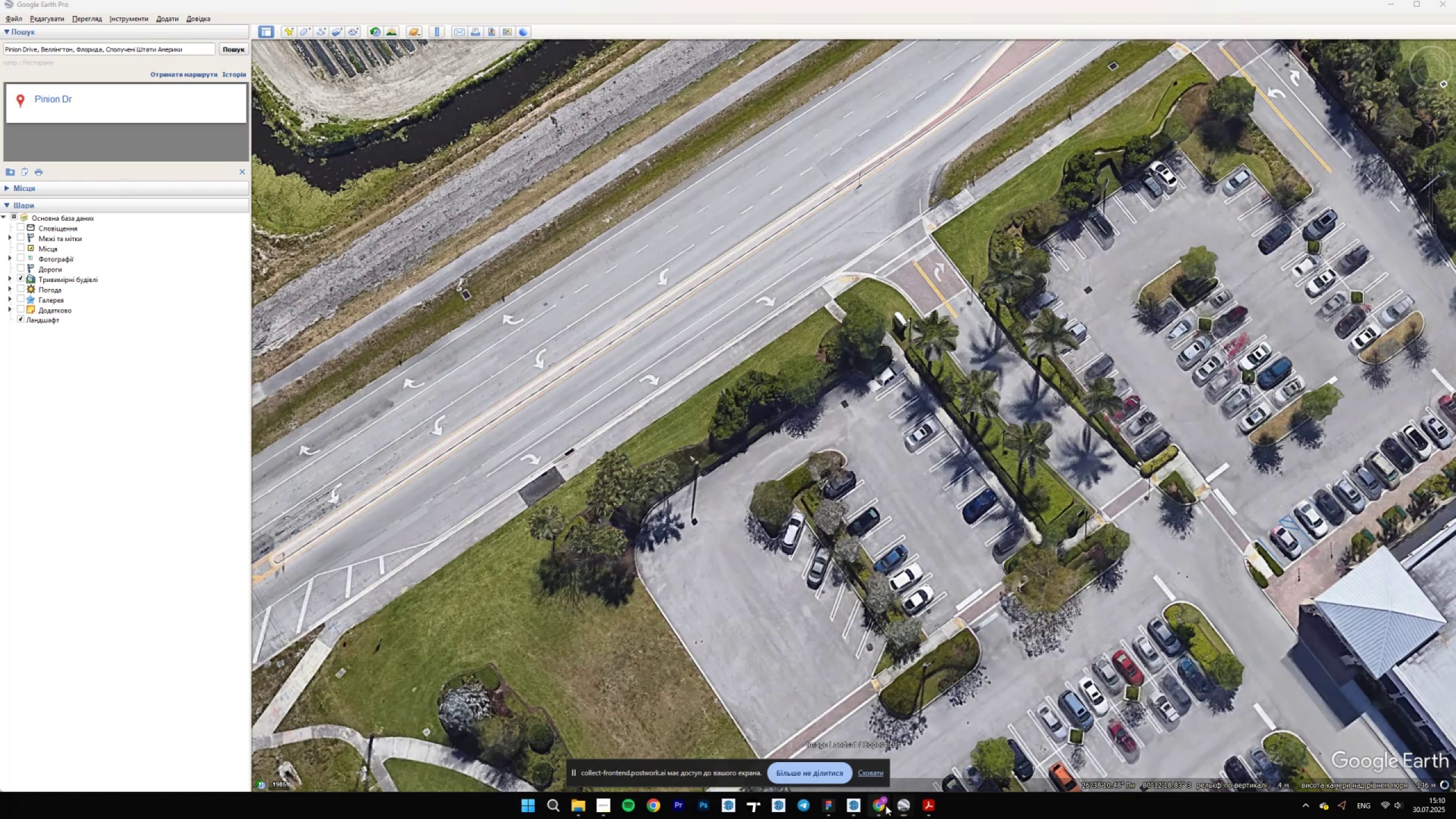 
double_click([895, 804])
 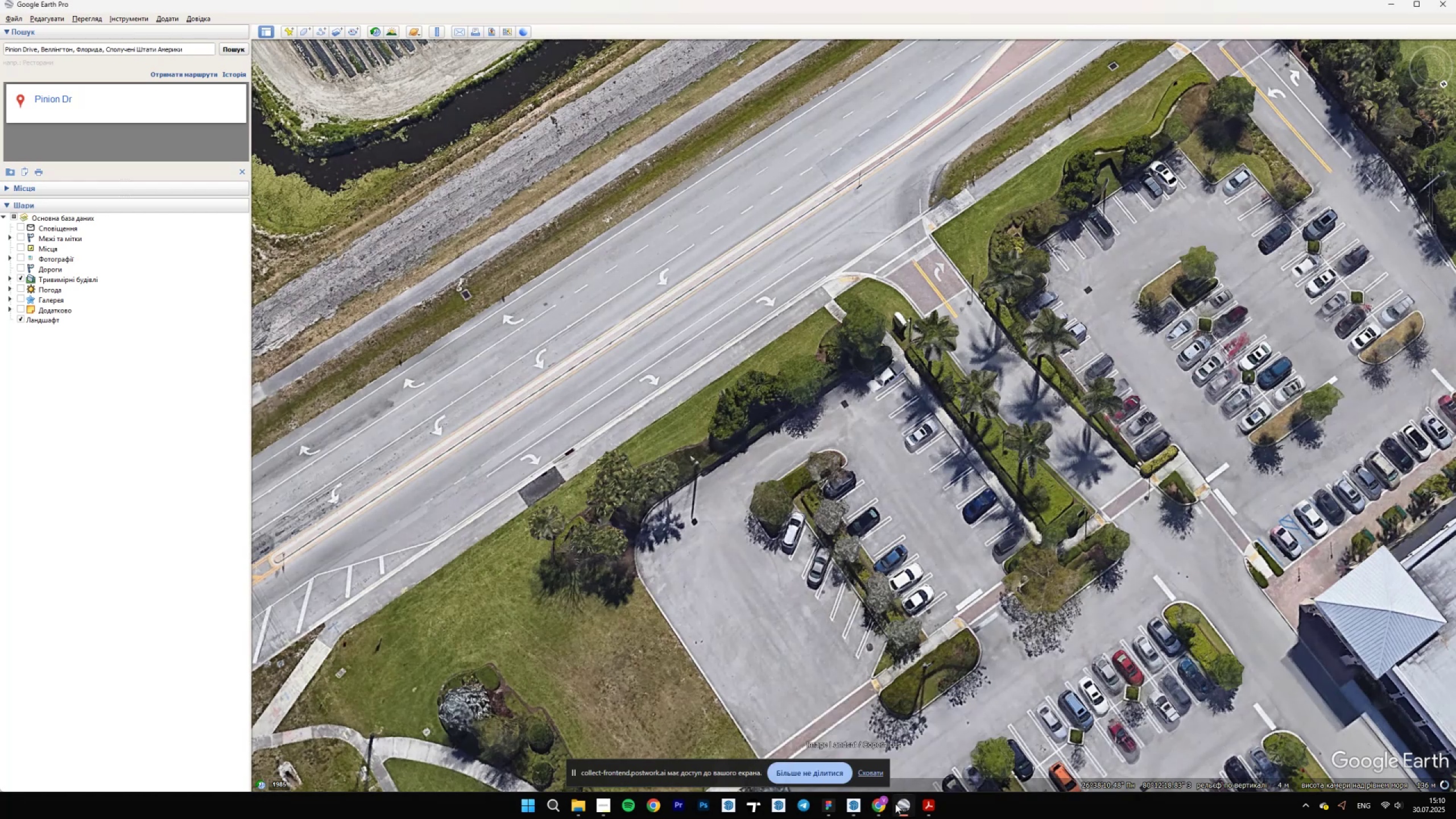 
triple_click([895, 804])
 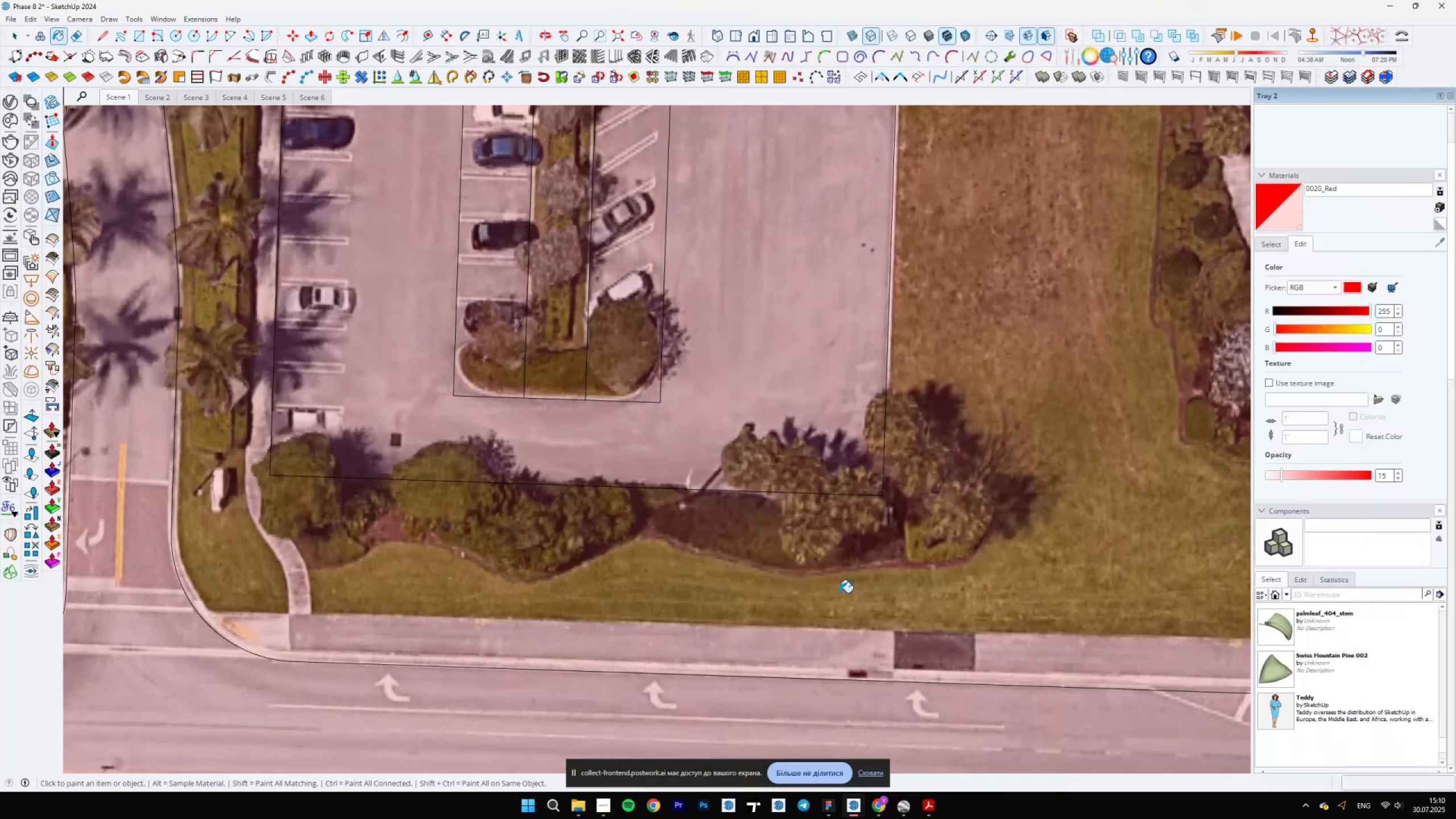 
scroll: coordinate [859, 408], scroll_direction: up, amount: 3.0
 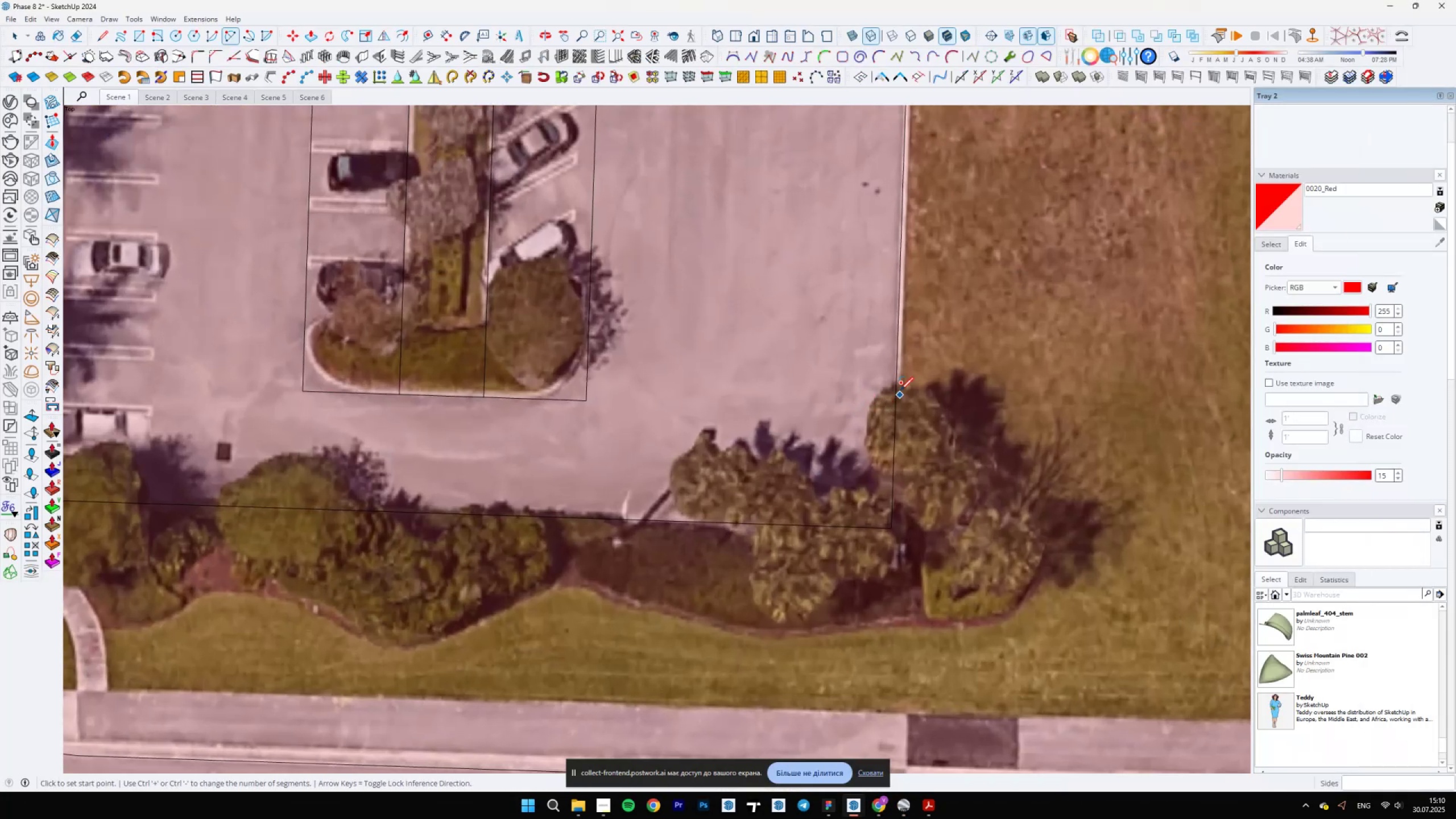 
key(A)
 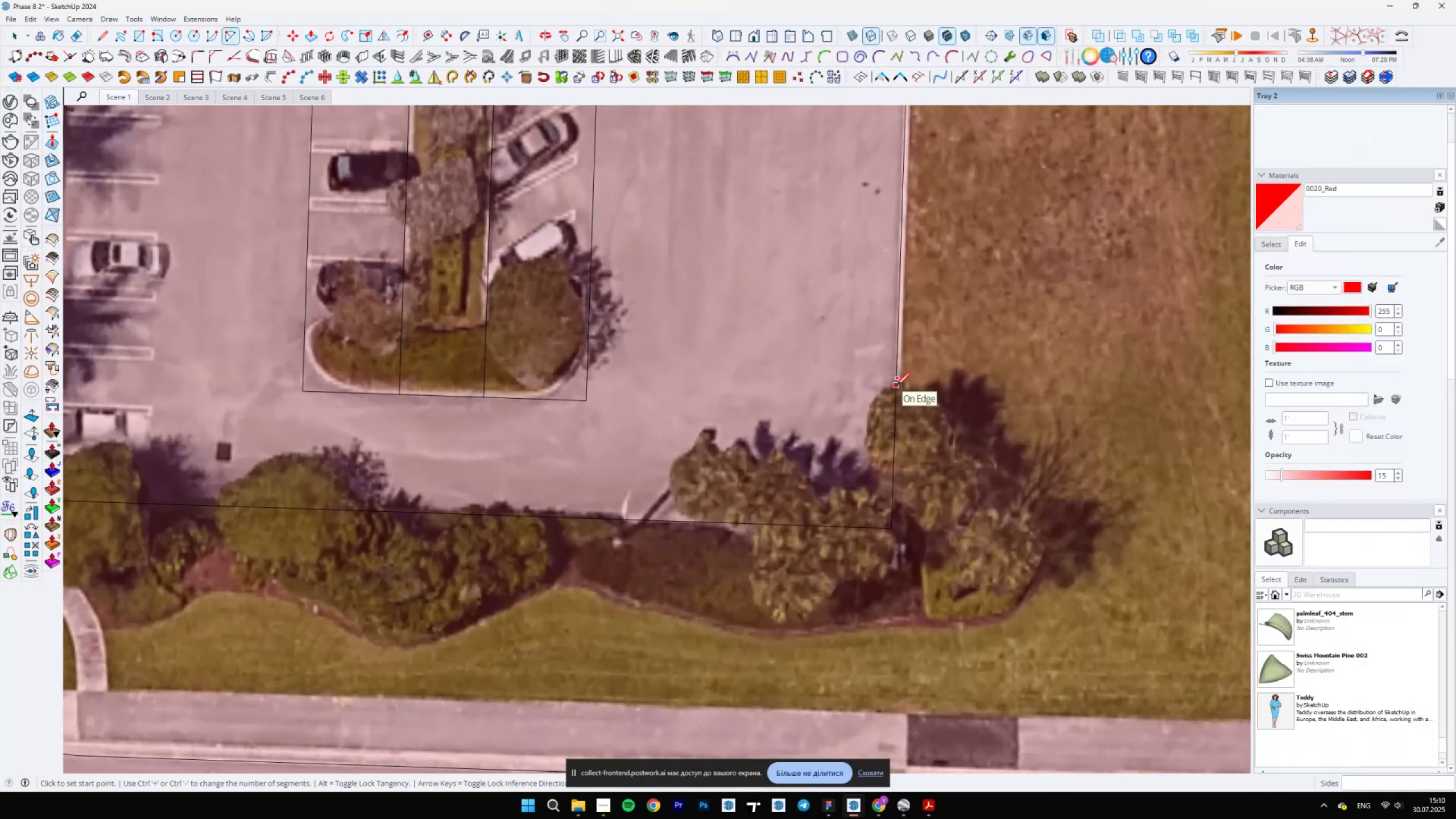 
left_click([896, 386])
 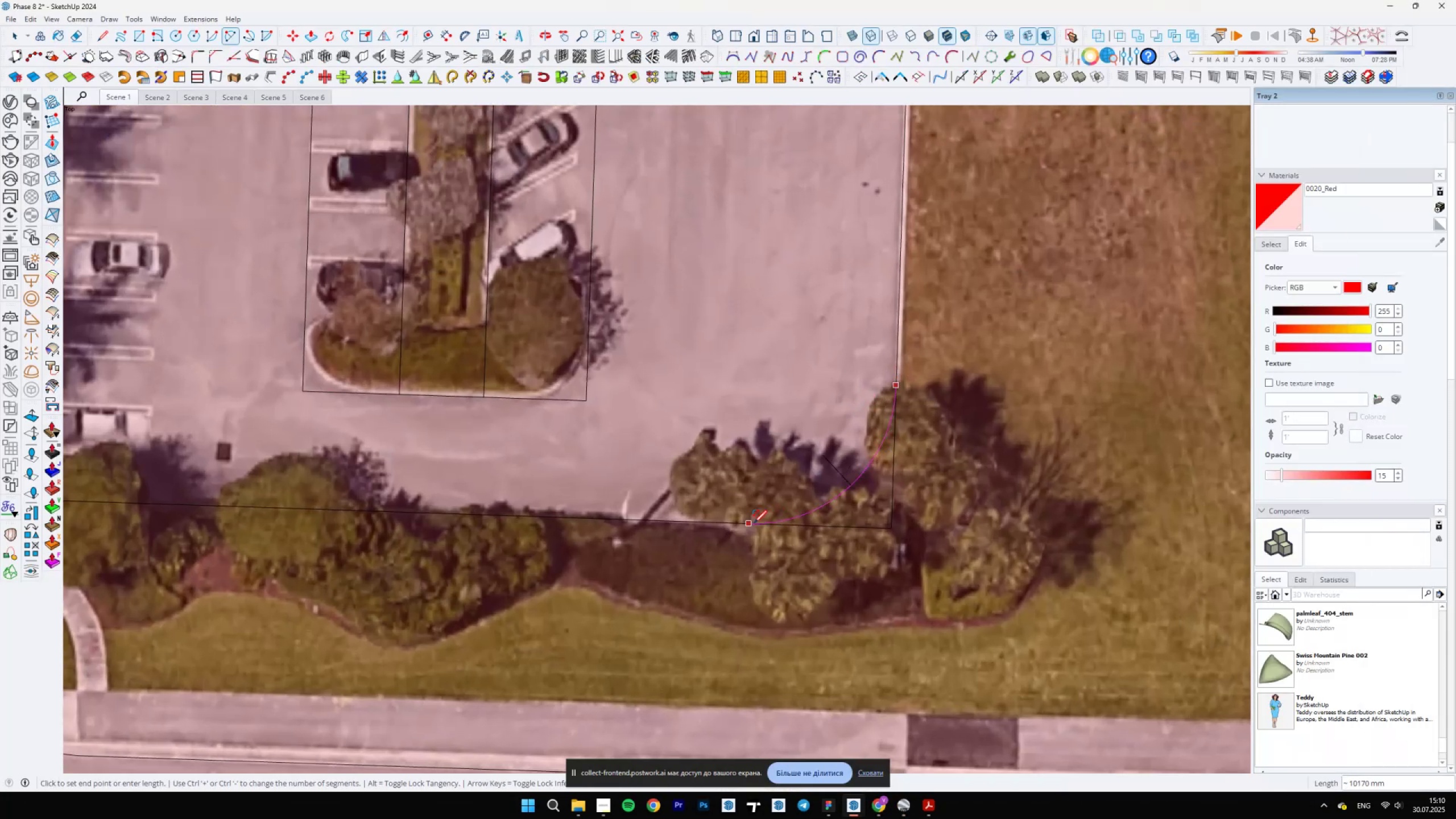 
double_click([746, 523])
 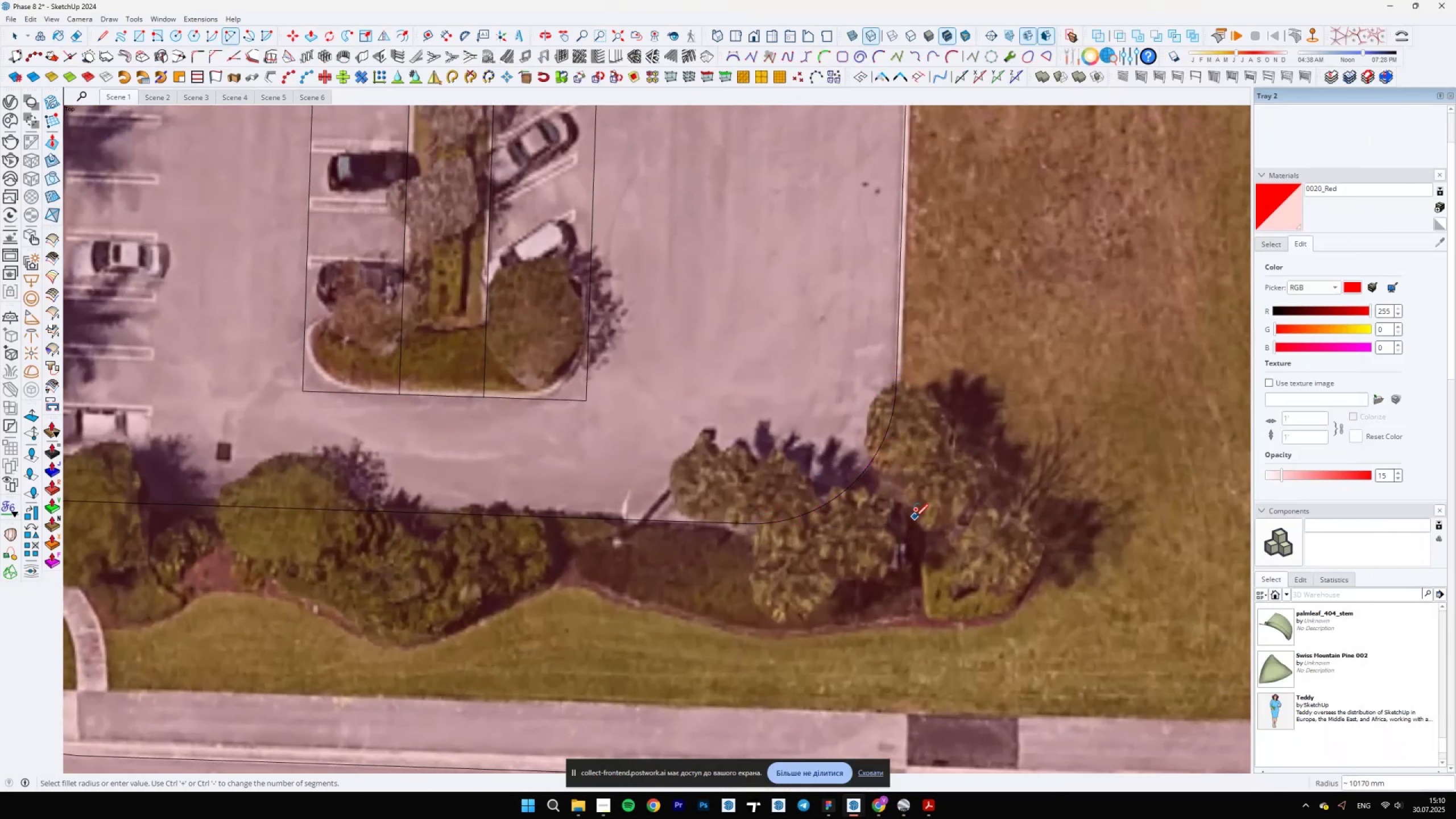 
scroll: coordinate [861, 546], scroll_direction: down, amount: 13.0
 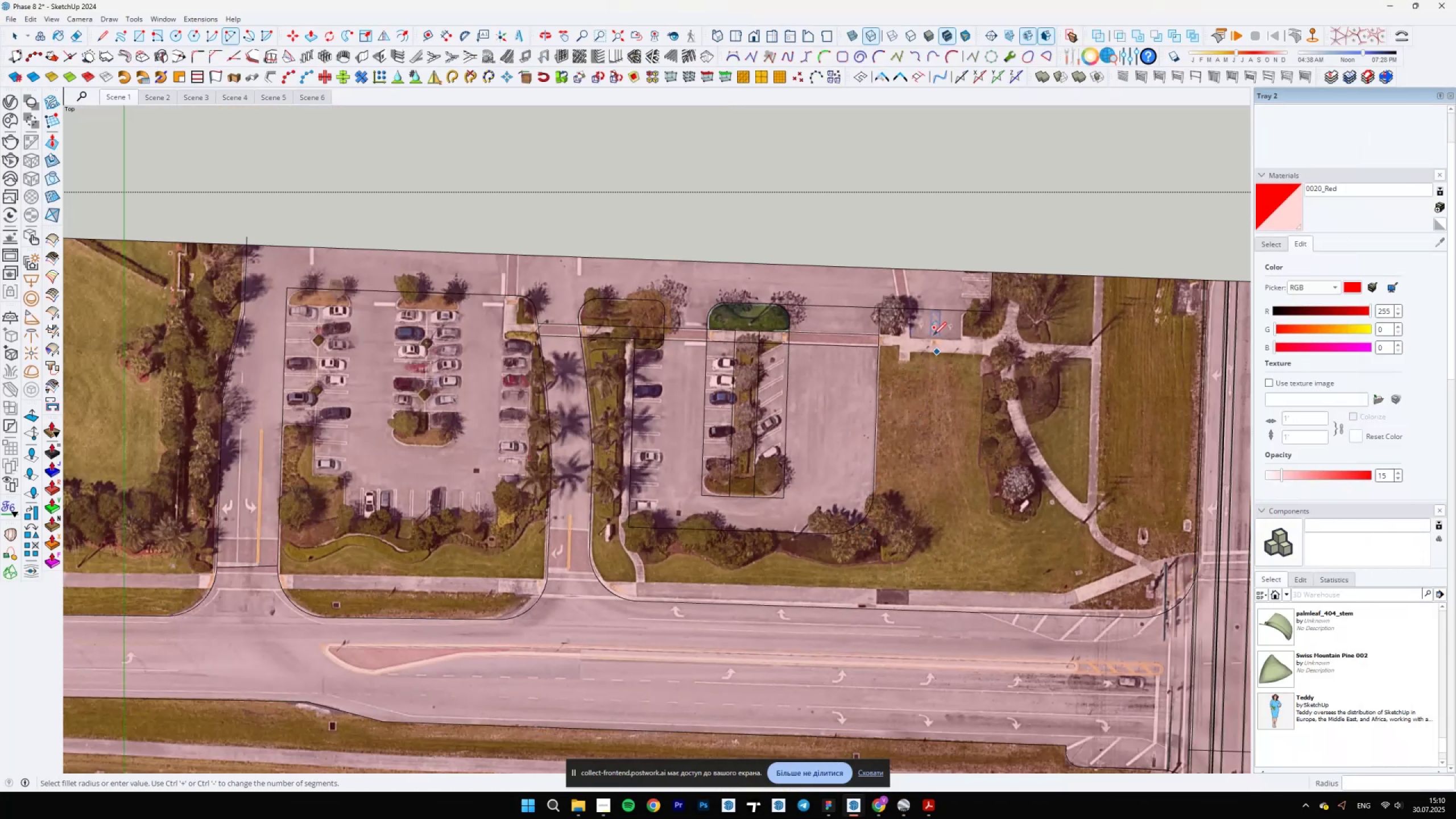 
scroll: coordinate [915, 301], scroll_direction: up, amount: 10.0
 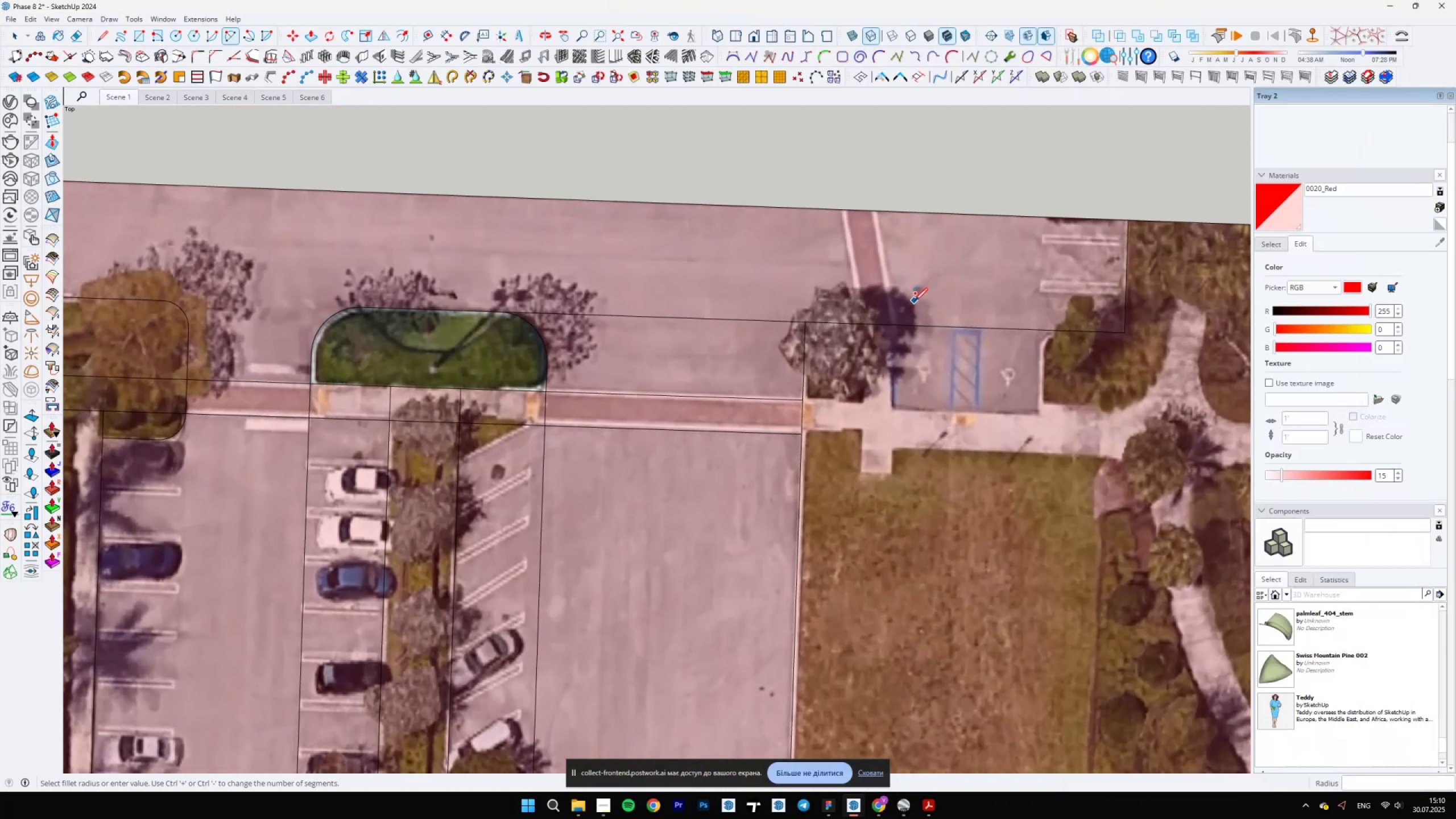 
scroll: coordinate [894, 341], scroll_direction: down, amount: 5.0
 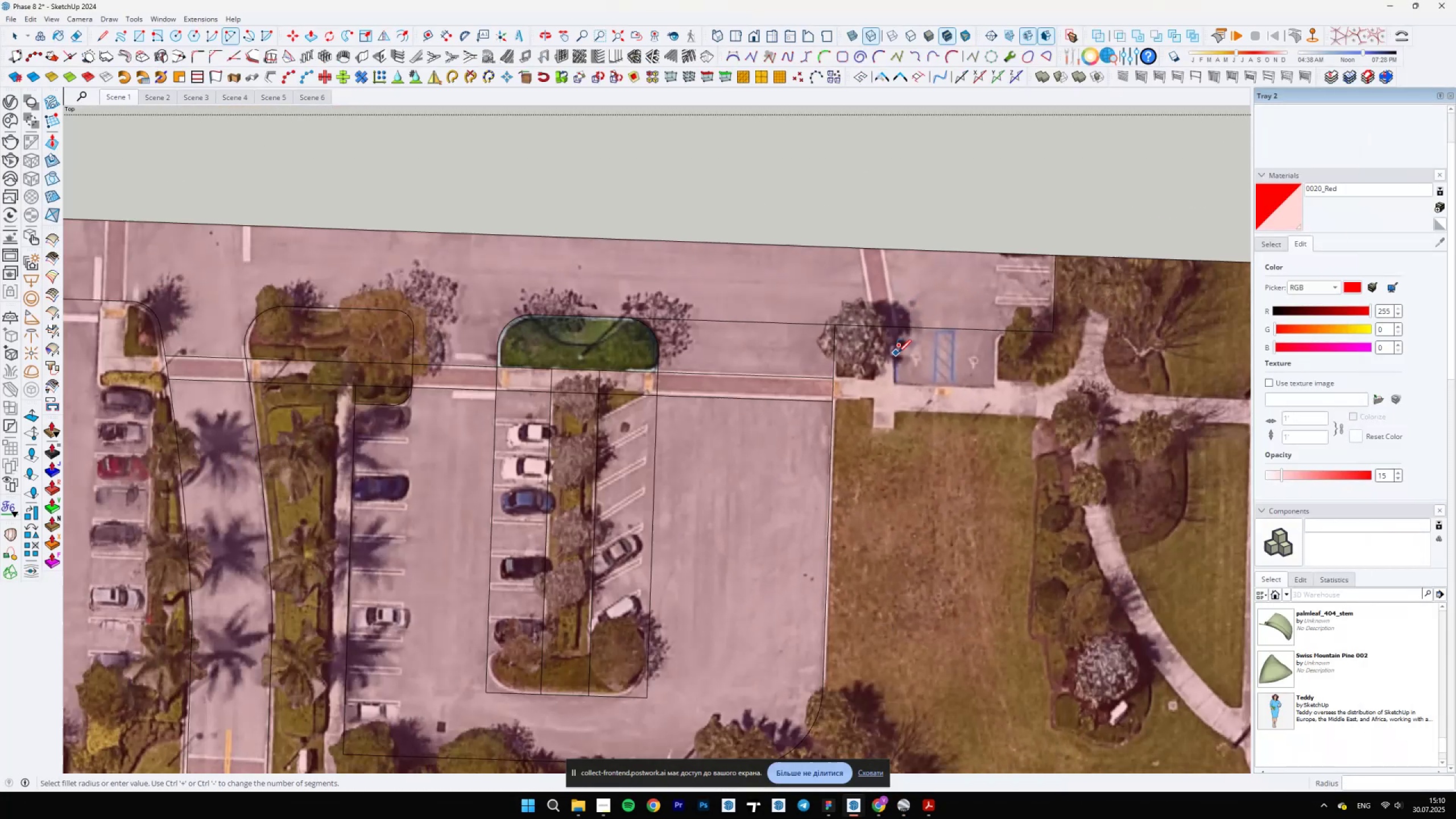 
scroll: coordinate [495, 312], scroll_direction: up, amount: 3.0
 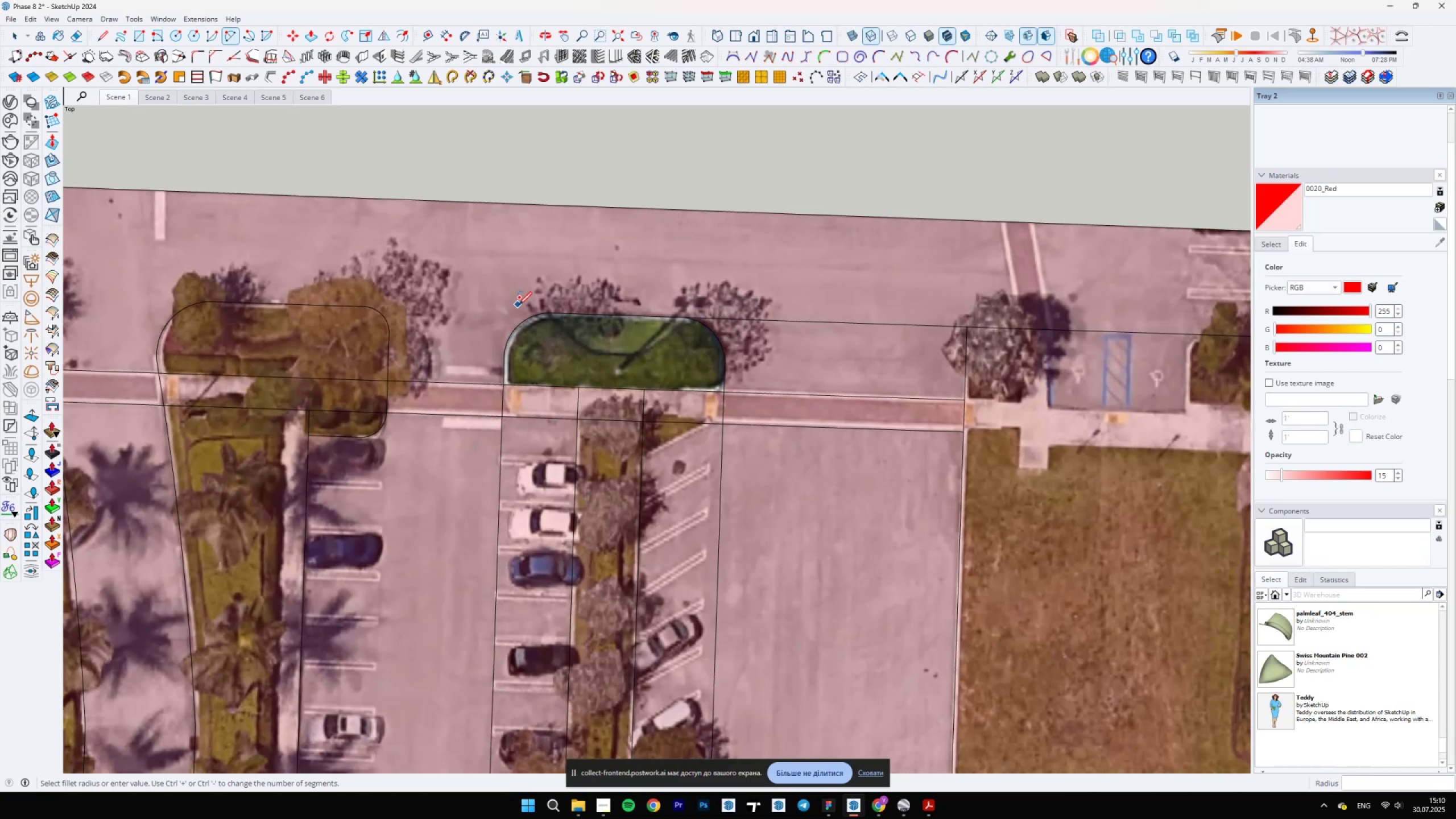 
type(lel)
 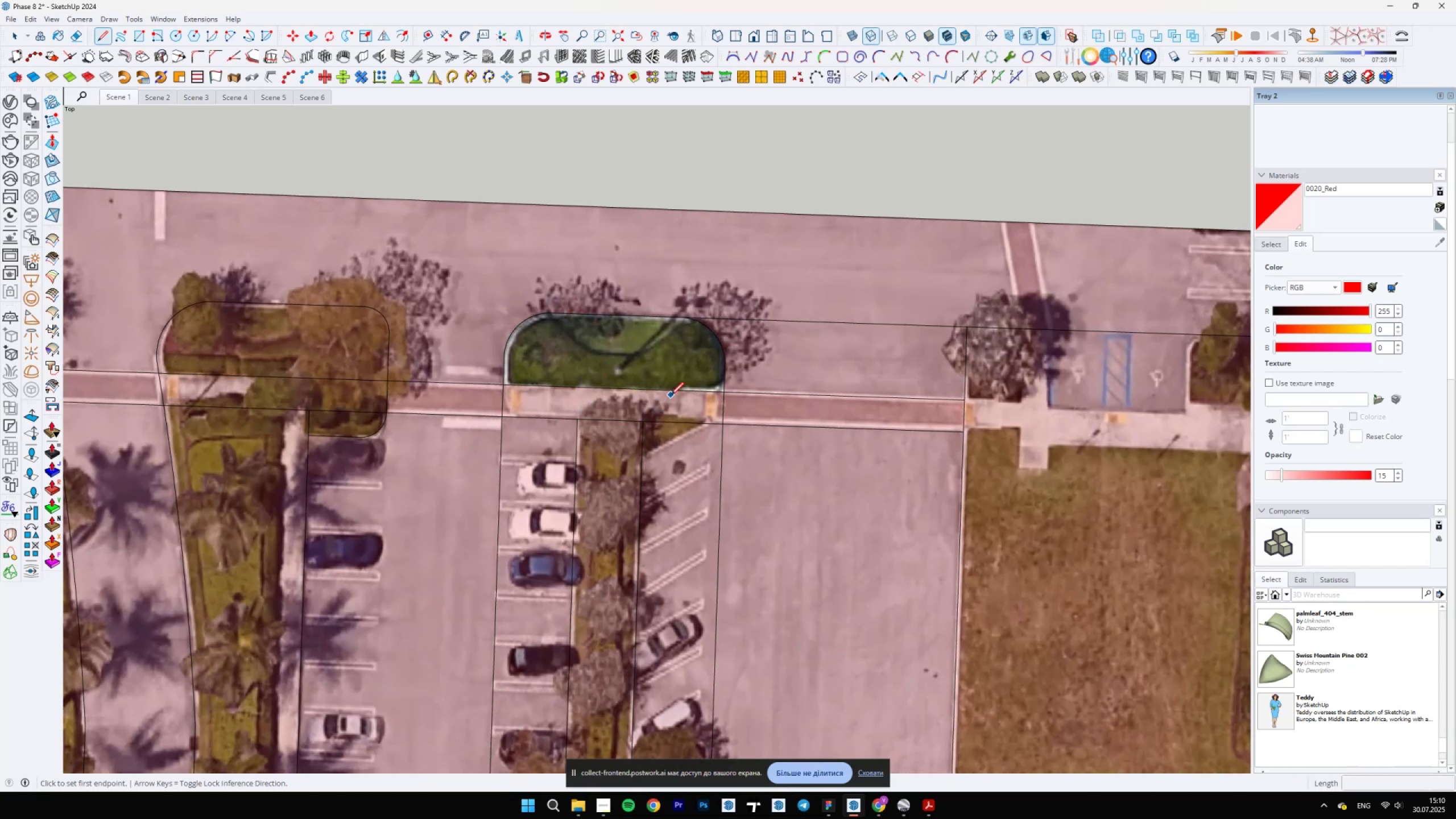 
left_click_drag(start_coordinate=[576, 403], to_coordinate=[653, 409])
 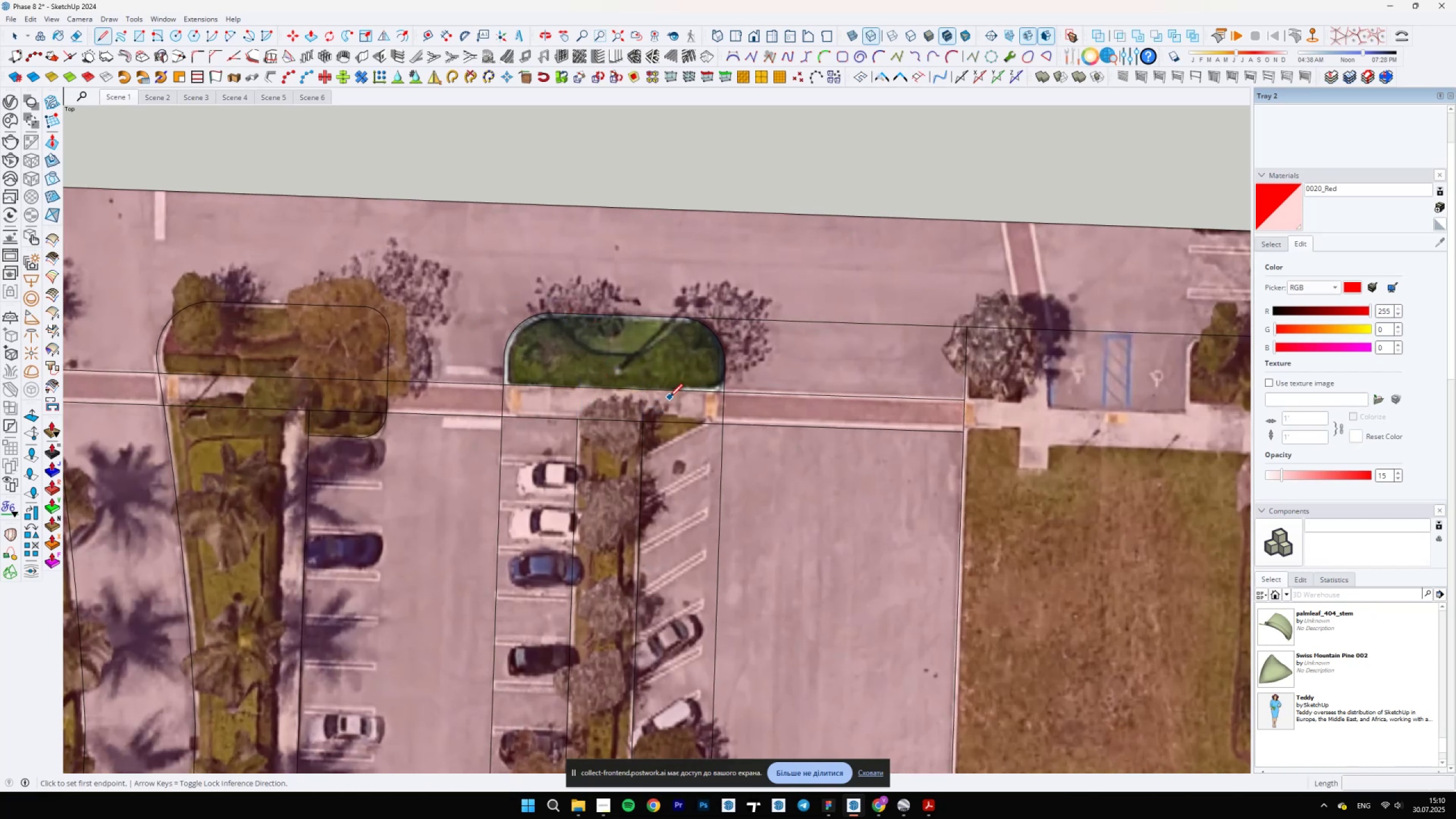 
left_click_drag(start_coordinate=[671, 392], to_coordinate=[661, 387])
 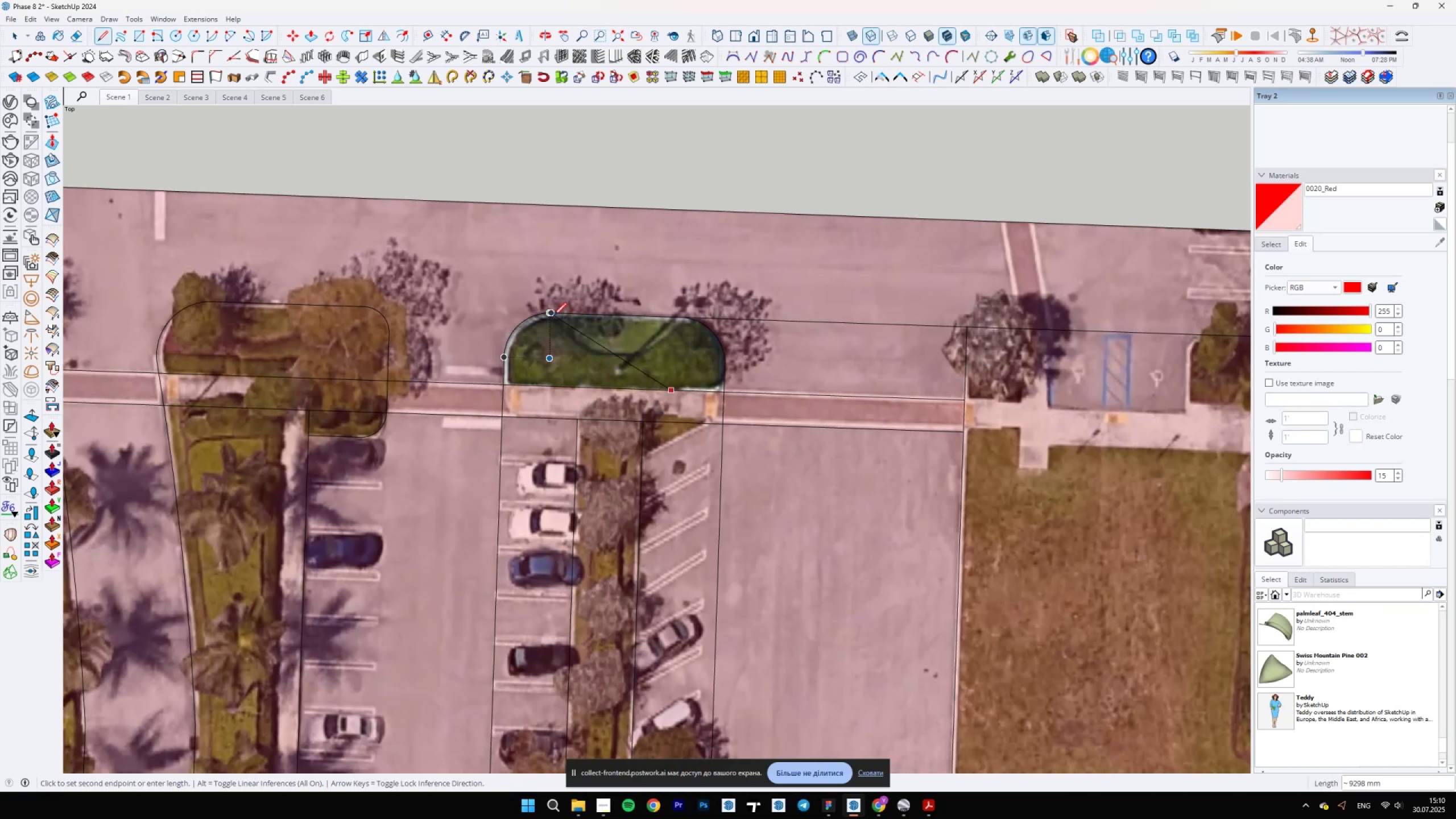 
left_click([572, 313])
 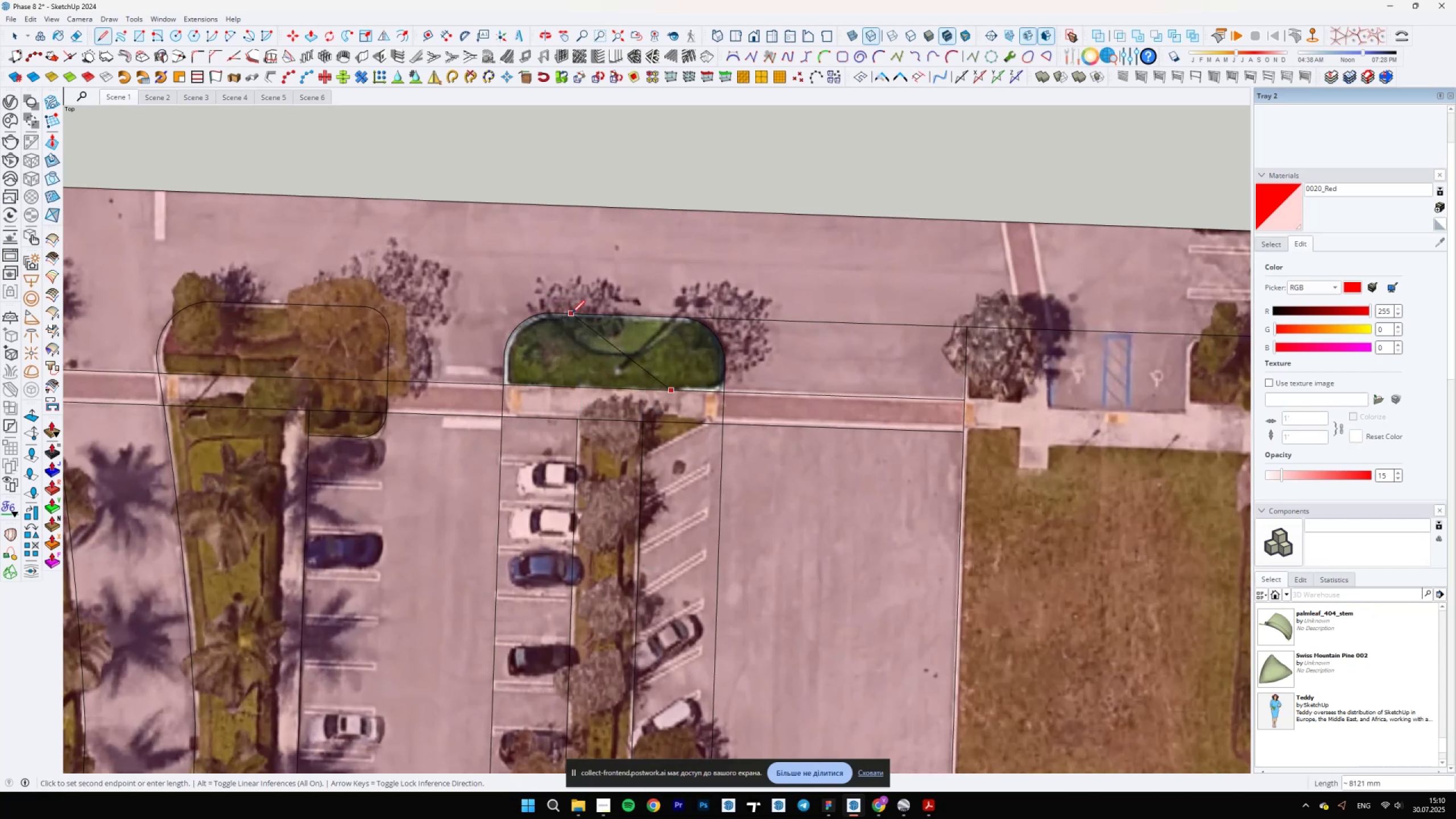 
type(ebn)
 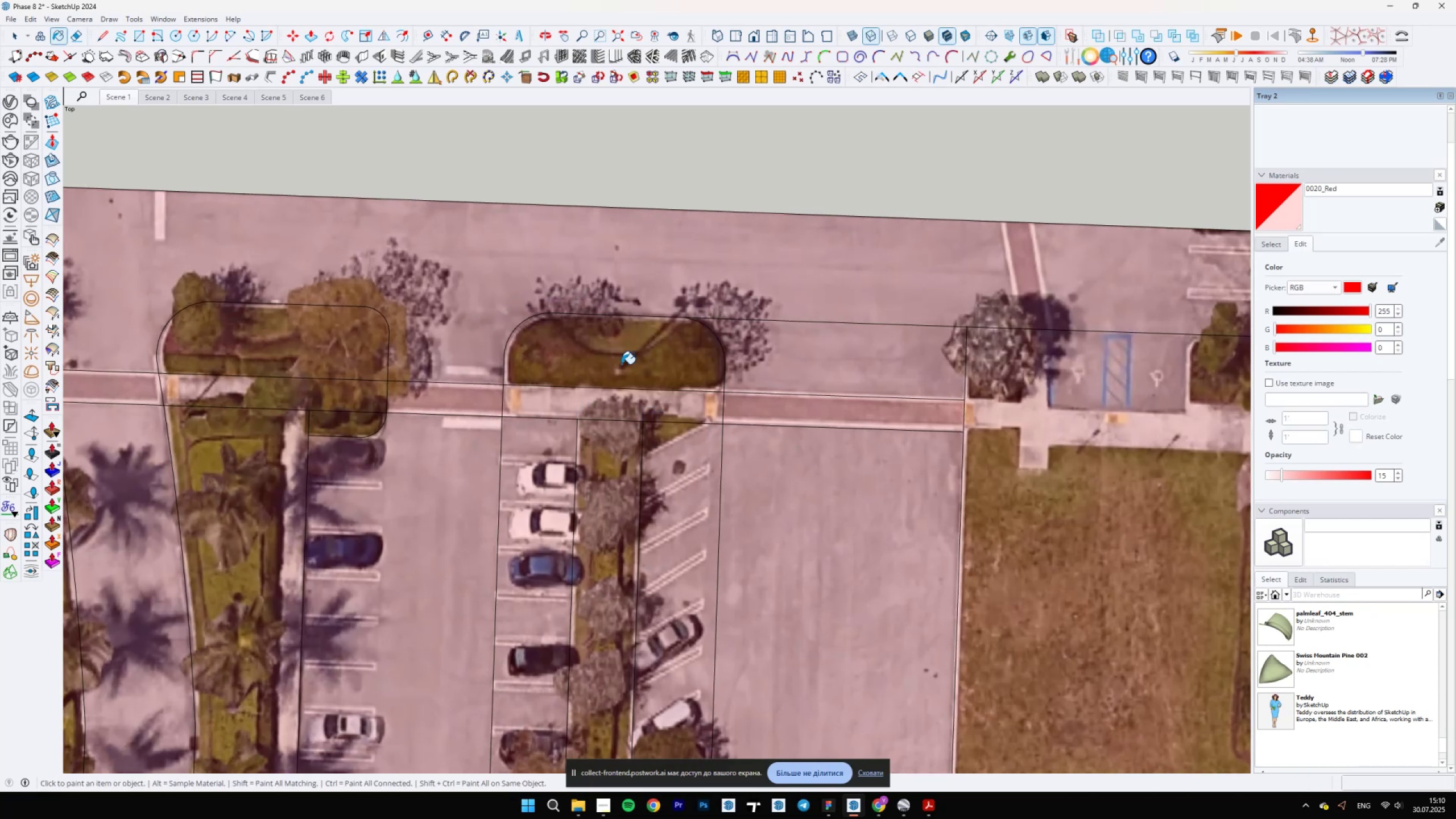 
left_click_drag(start_coordinate=[580, 325], to_coordinate=[647, 341])
 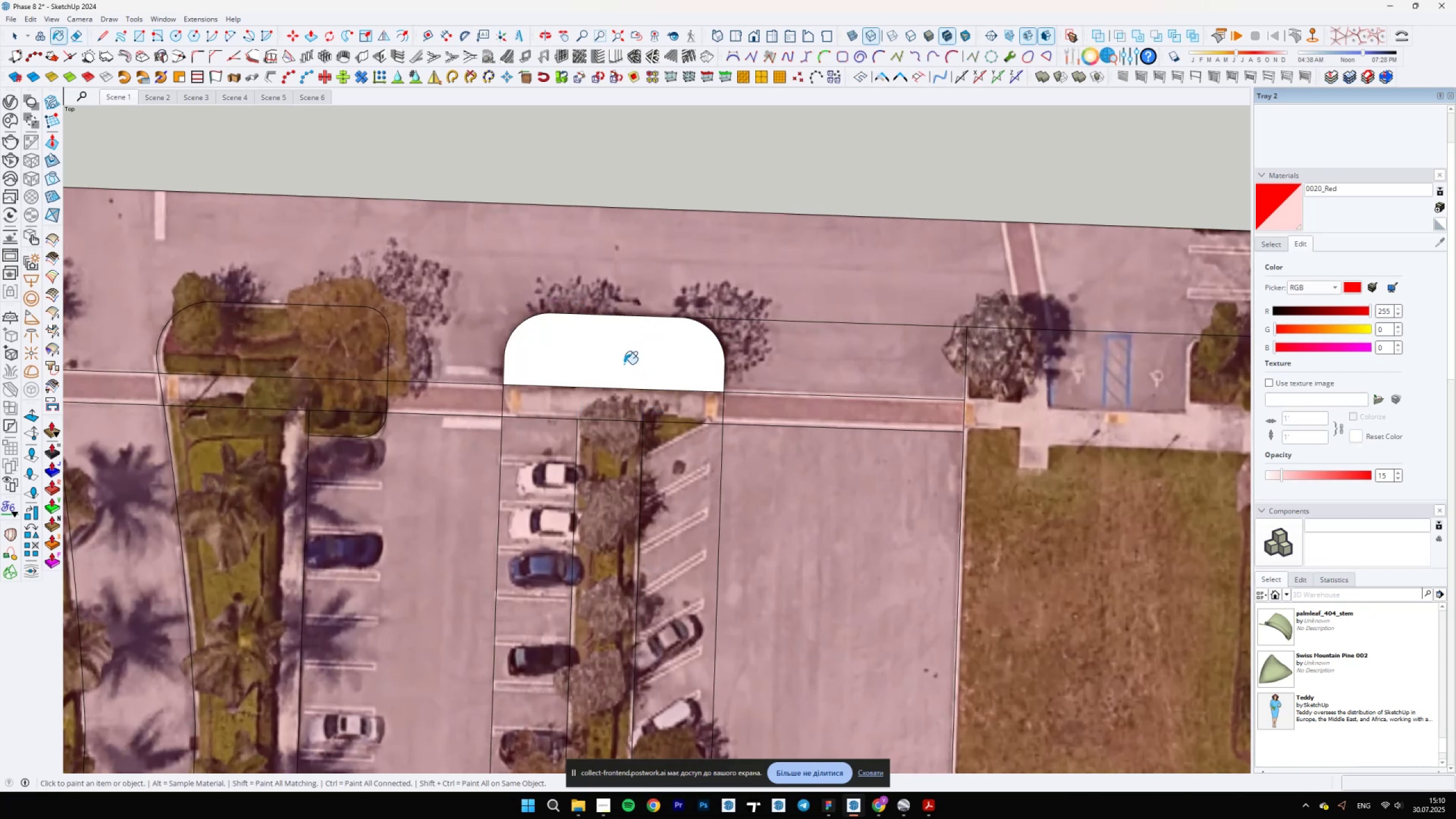 
left_click([622, 364])
 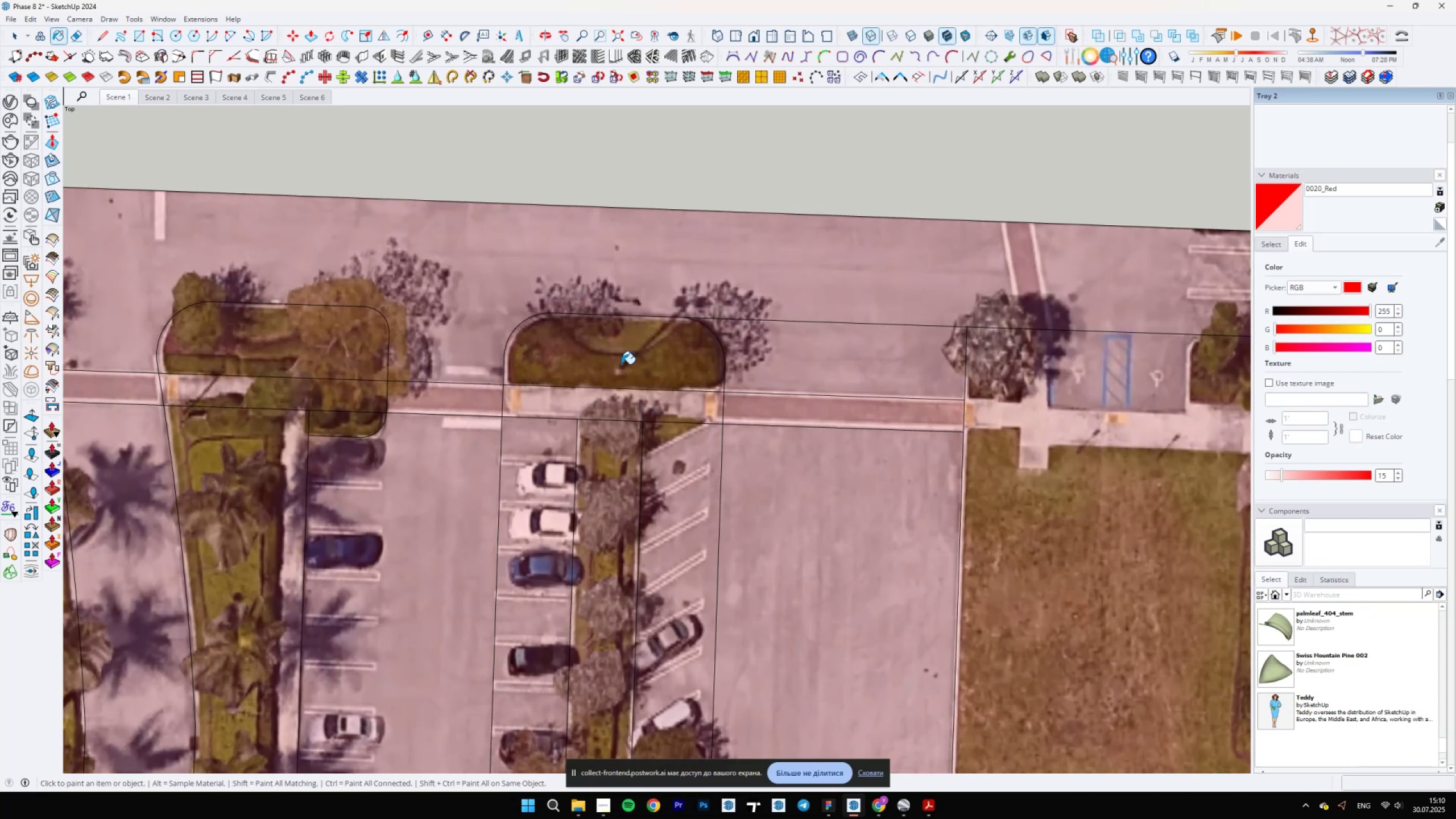 
scroll: coordinate [654, 400], scroll_direction: down, amount: 10.0
 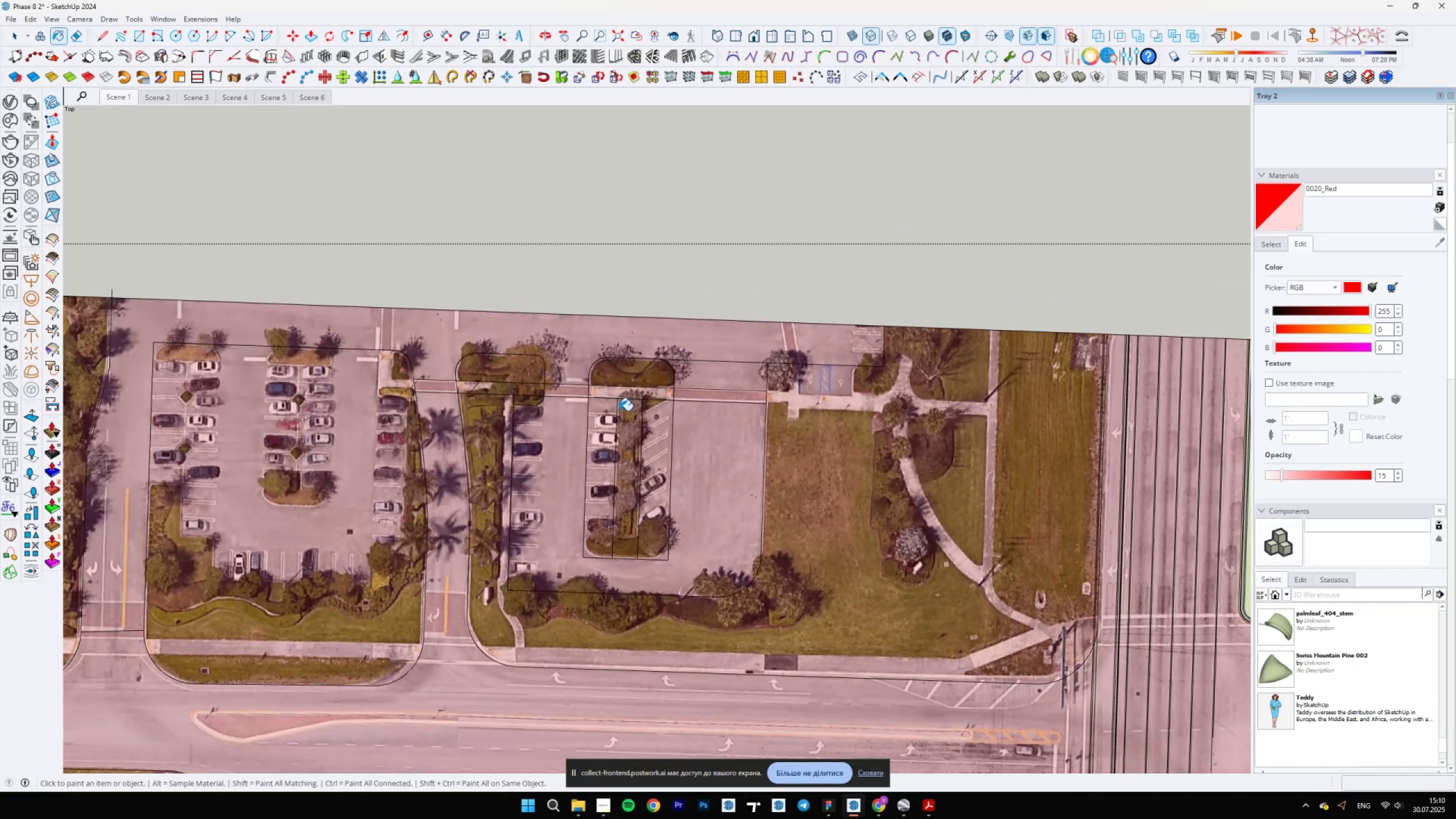 
scroll: coordinate [583, 385], scroll_direction: up, amount: 15.0
 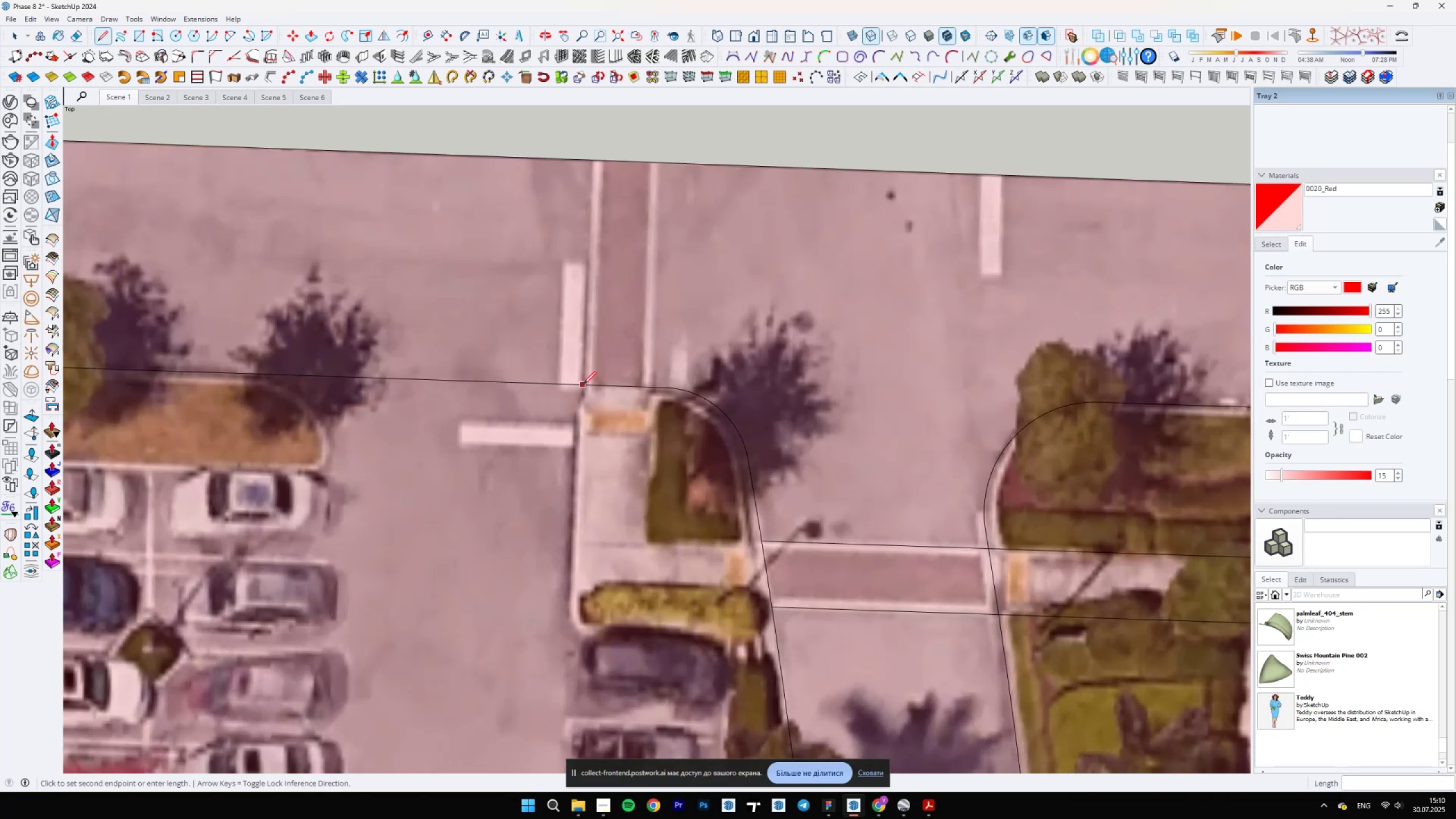 
key(L)
 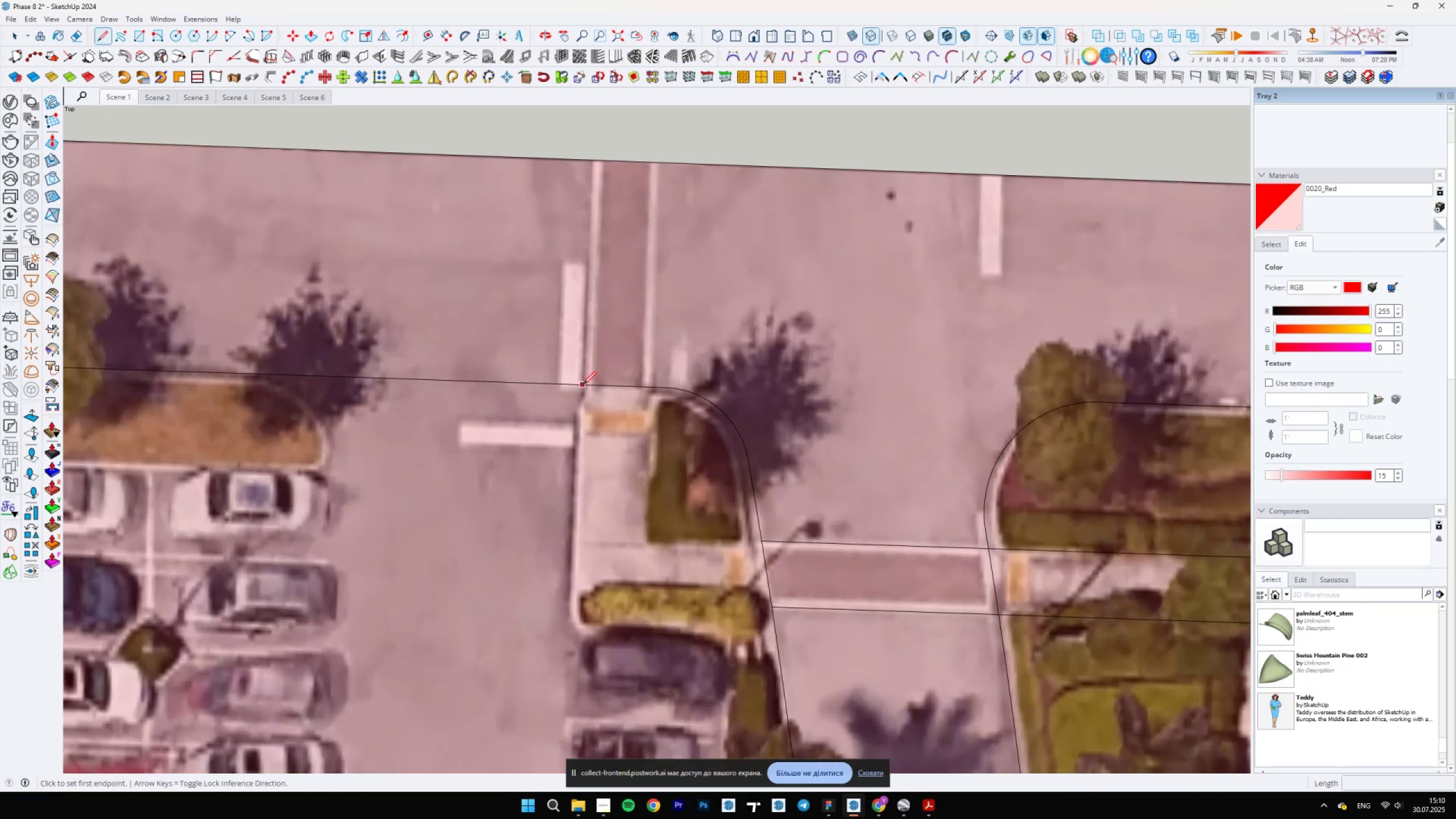 
left_click([583, 384])
 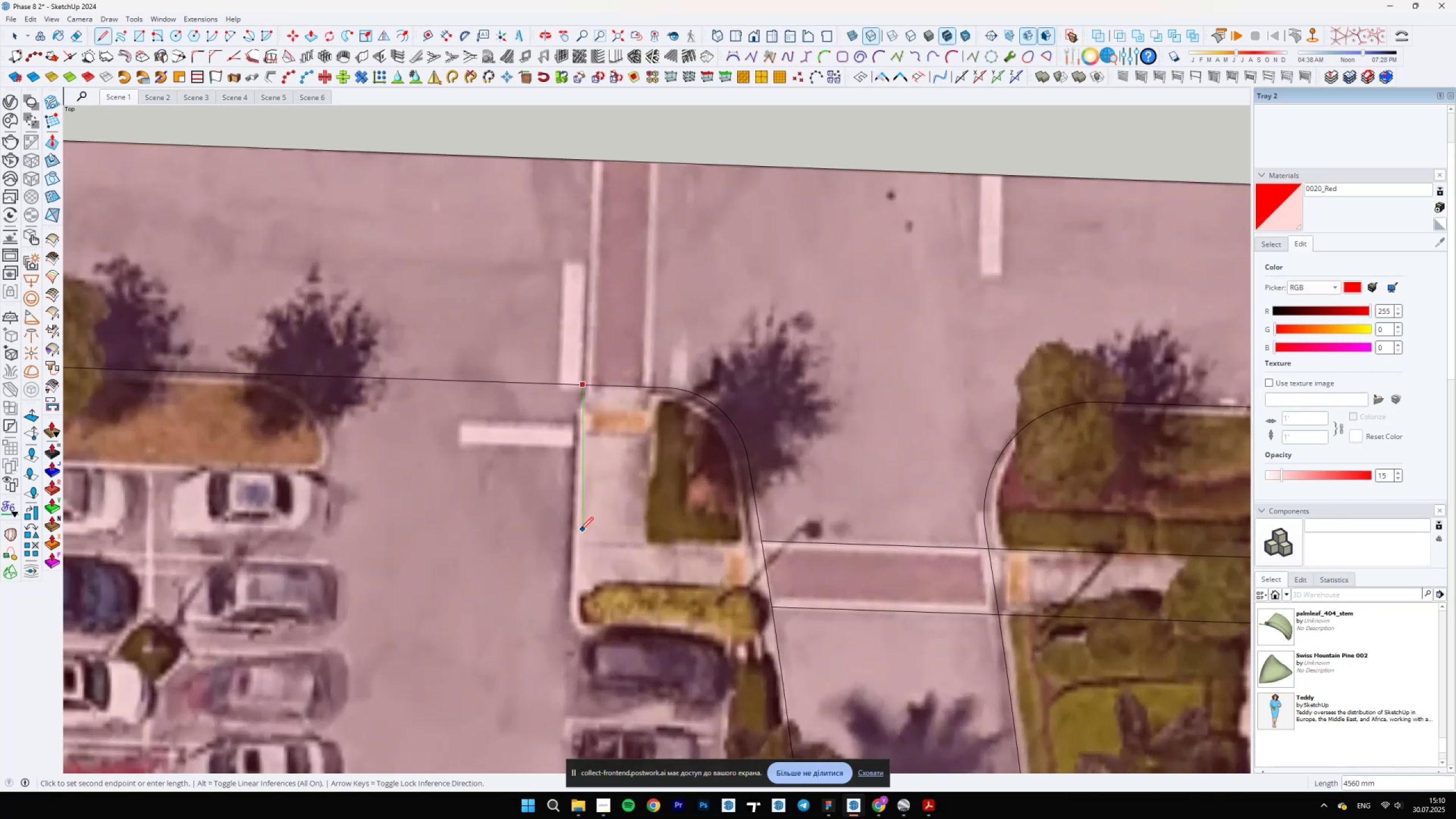 
key(Escape)
 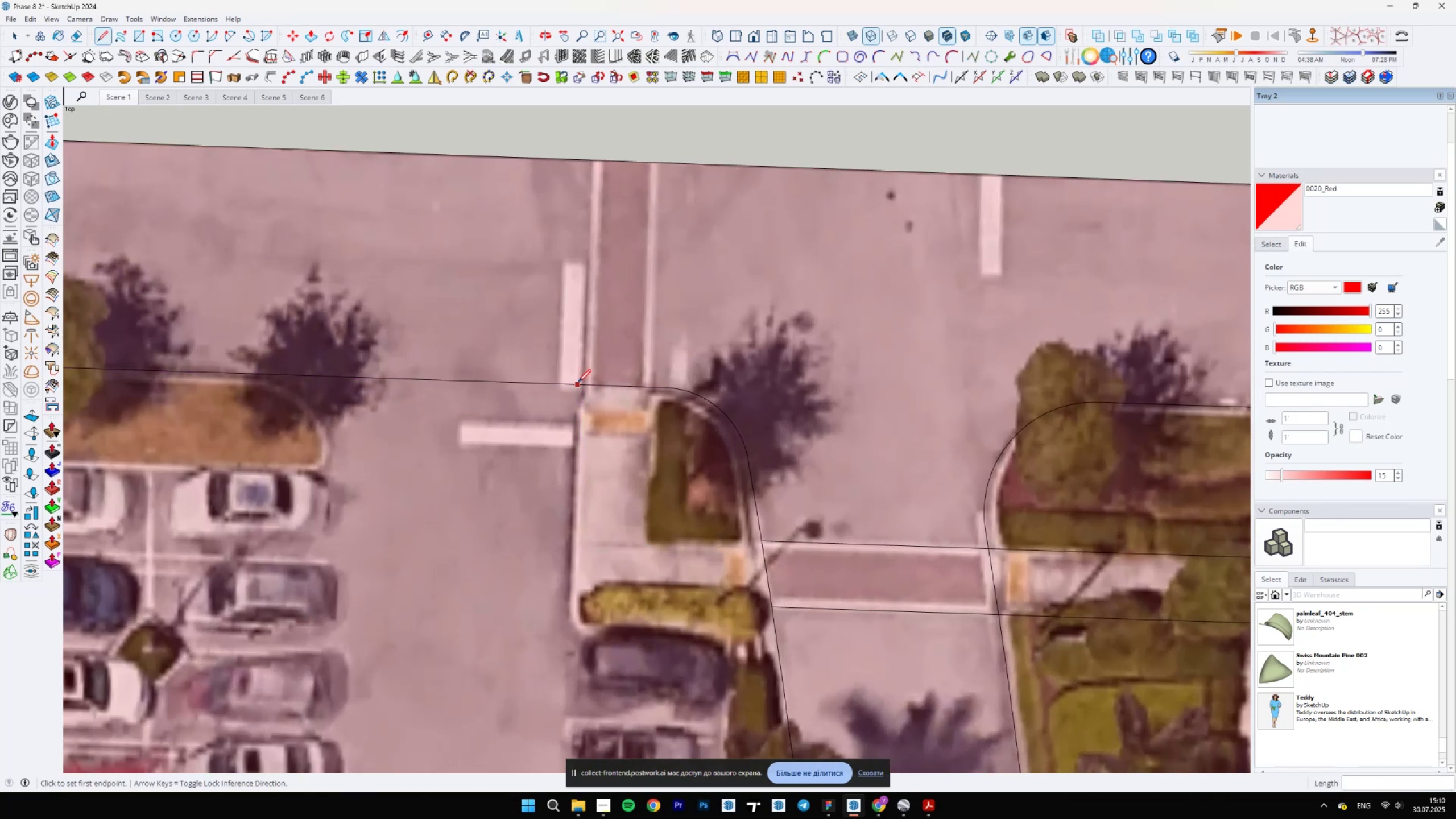 
left_click([577, 383])
 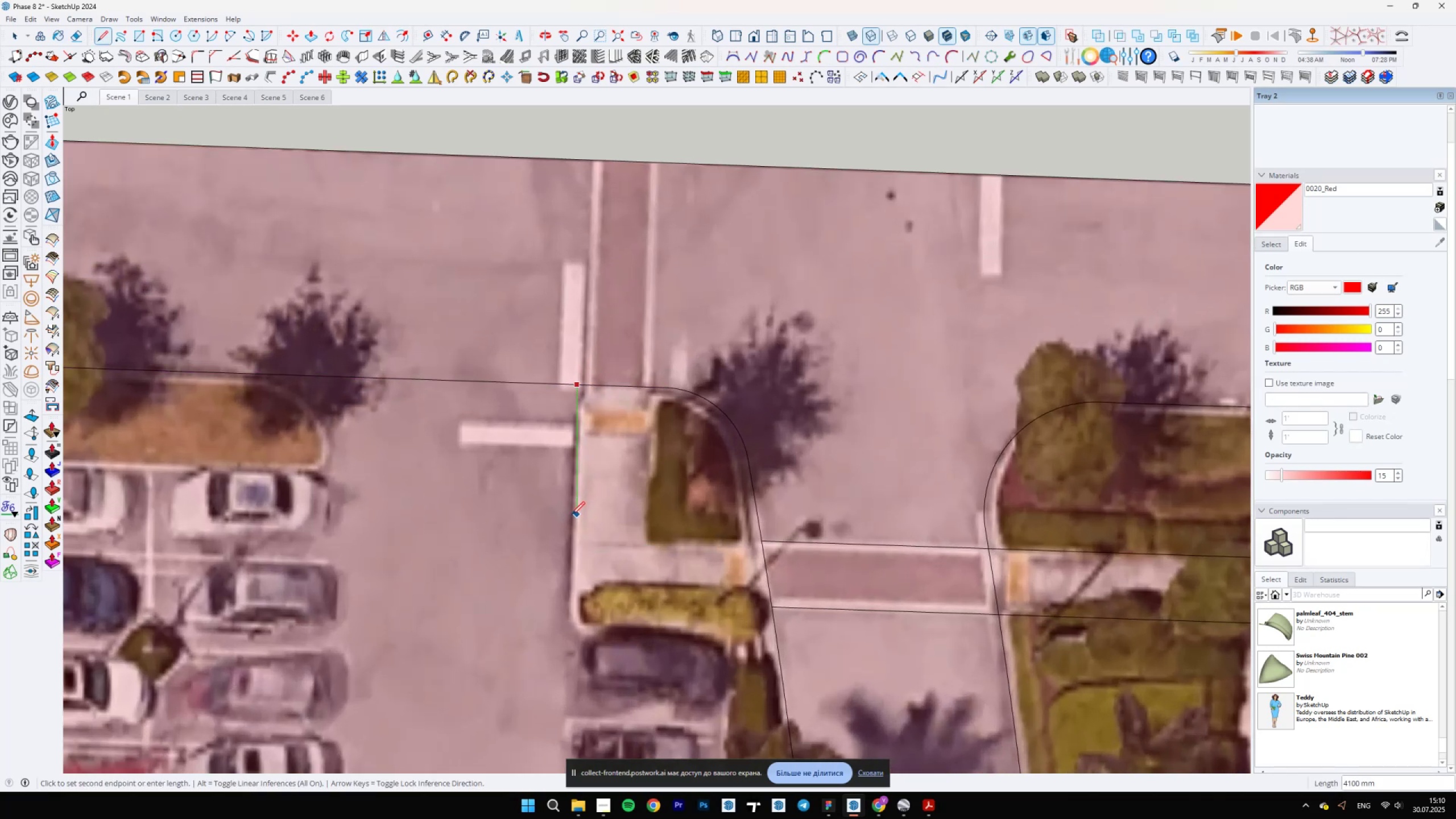 
hold_key(key=ShiftLeft, duration=1.5)
scroll: coordinate [611, 392], scroll_direction: down, amount: 16.0
 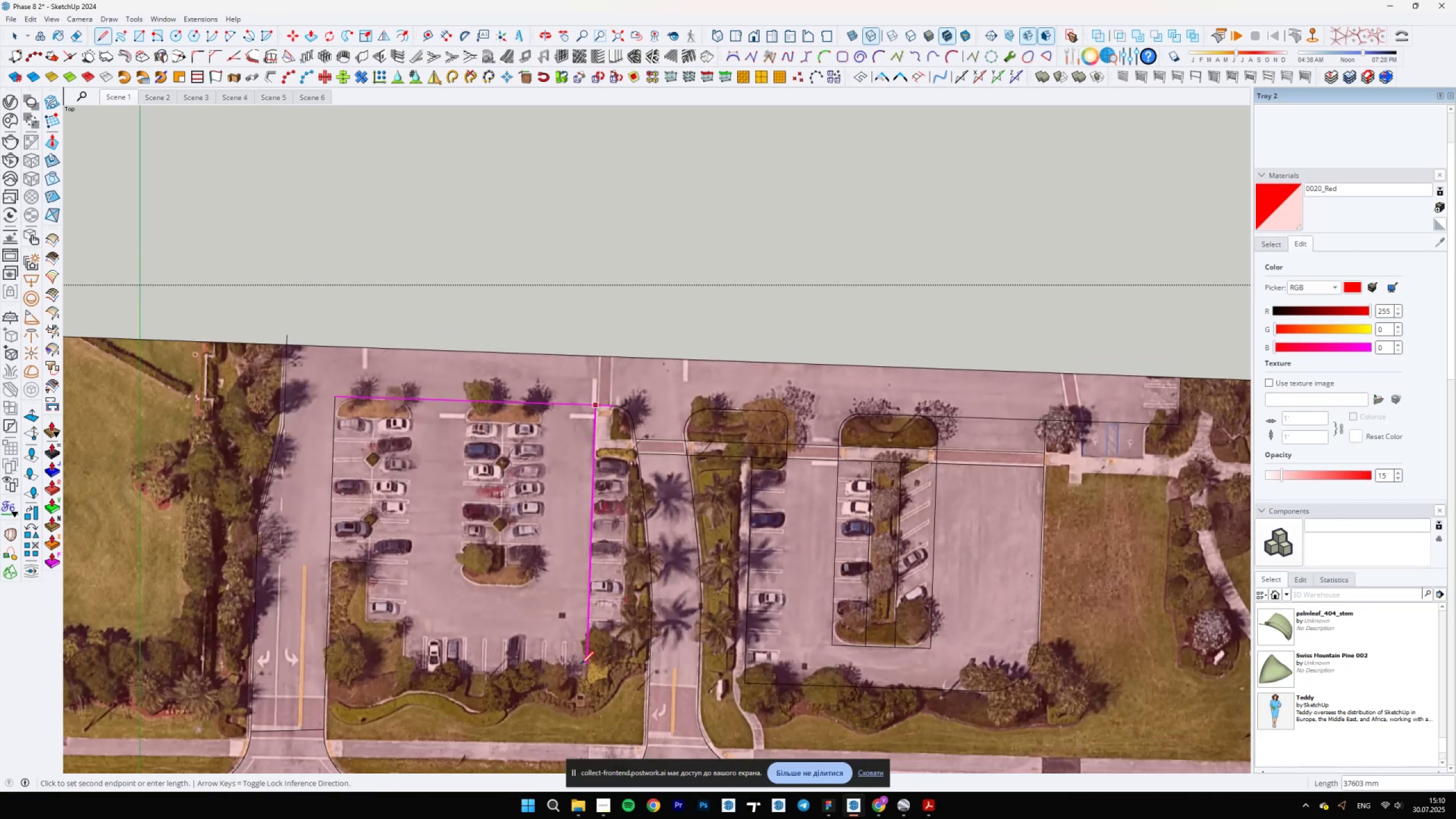 
hold_key(key=ShiftLeft, duration=1.51)
scroll: coordinate [613, 628], scroll_direction: up, amount: 7.0
 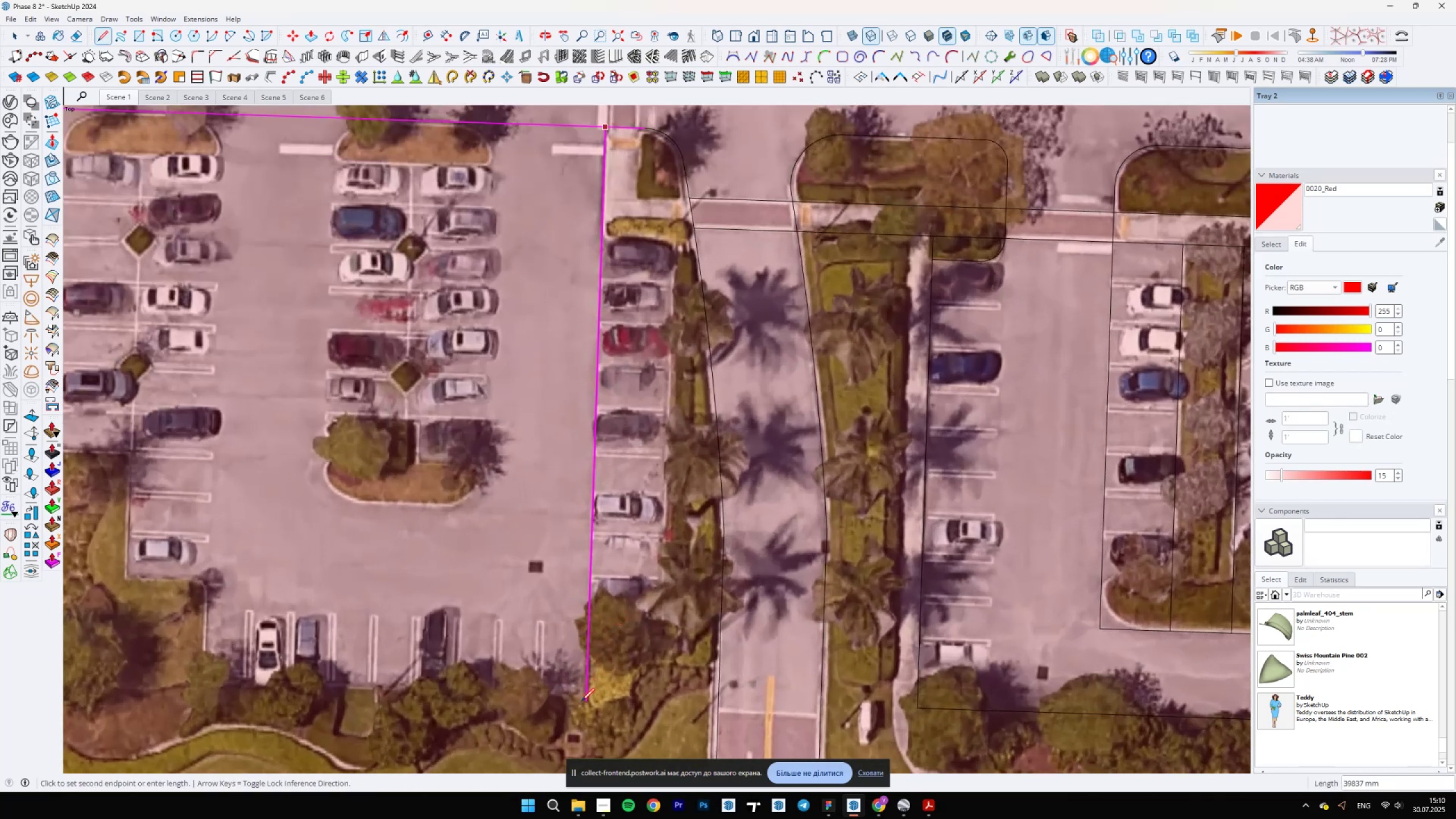 
hold_key(key=ShiftLeft, duration=1.51)
 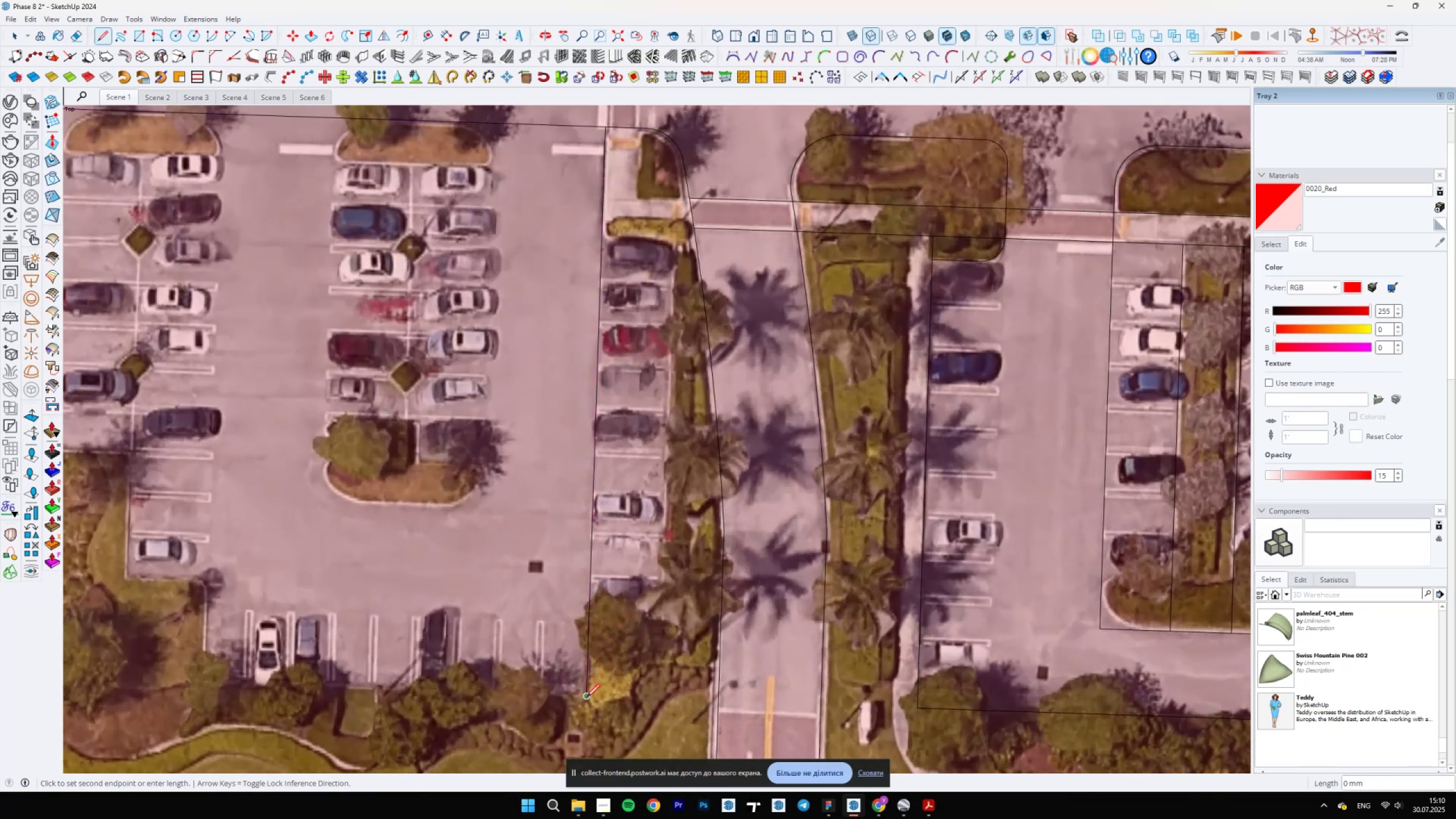 
hold_key(key=ShiftLeft, duration=0.51)
 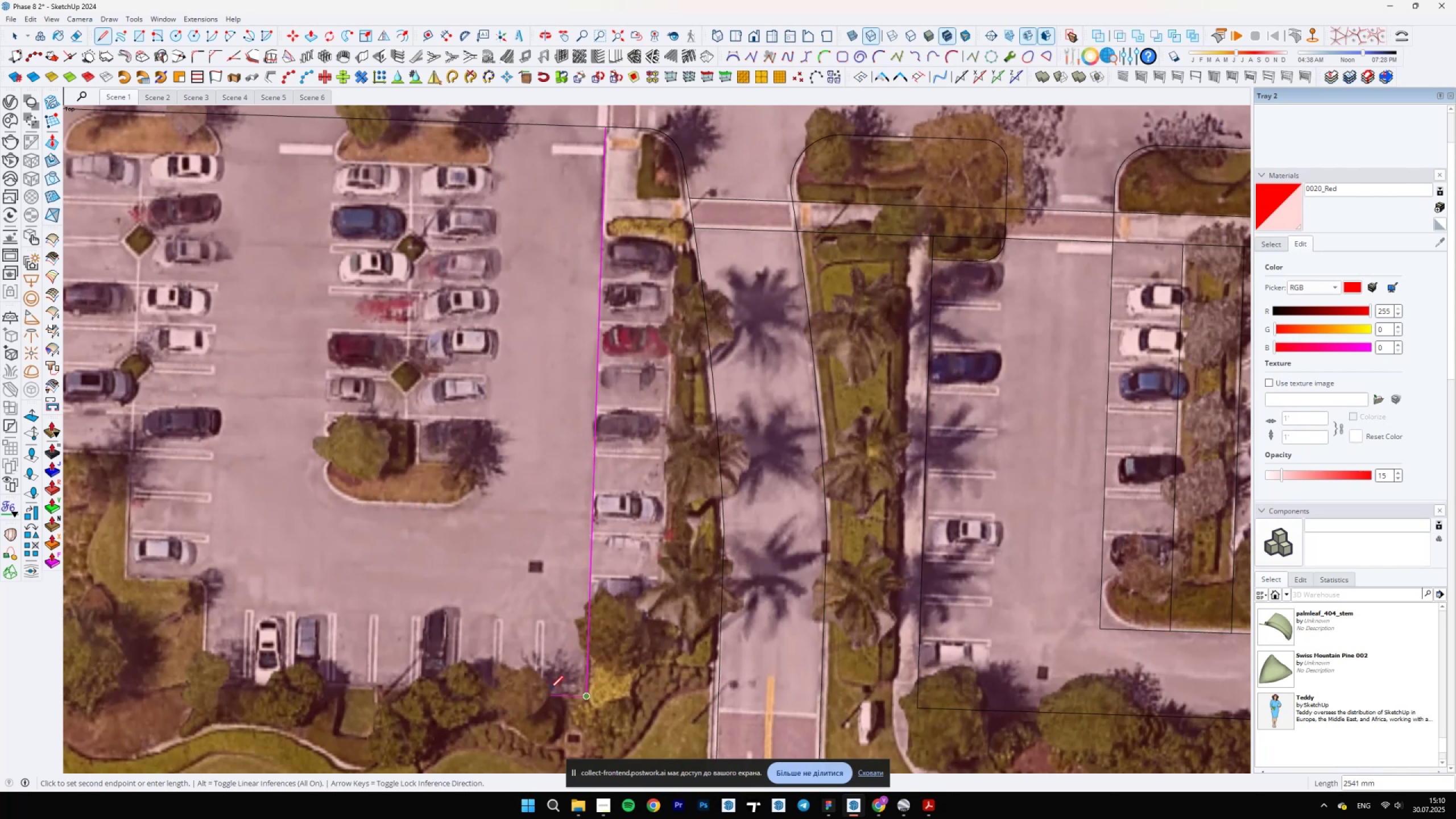 
hold_key(key=ShiftLeft, duration=1.5)
 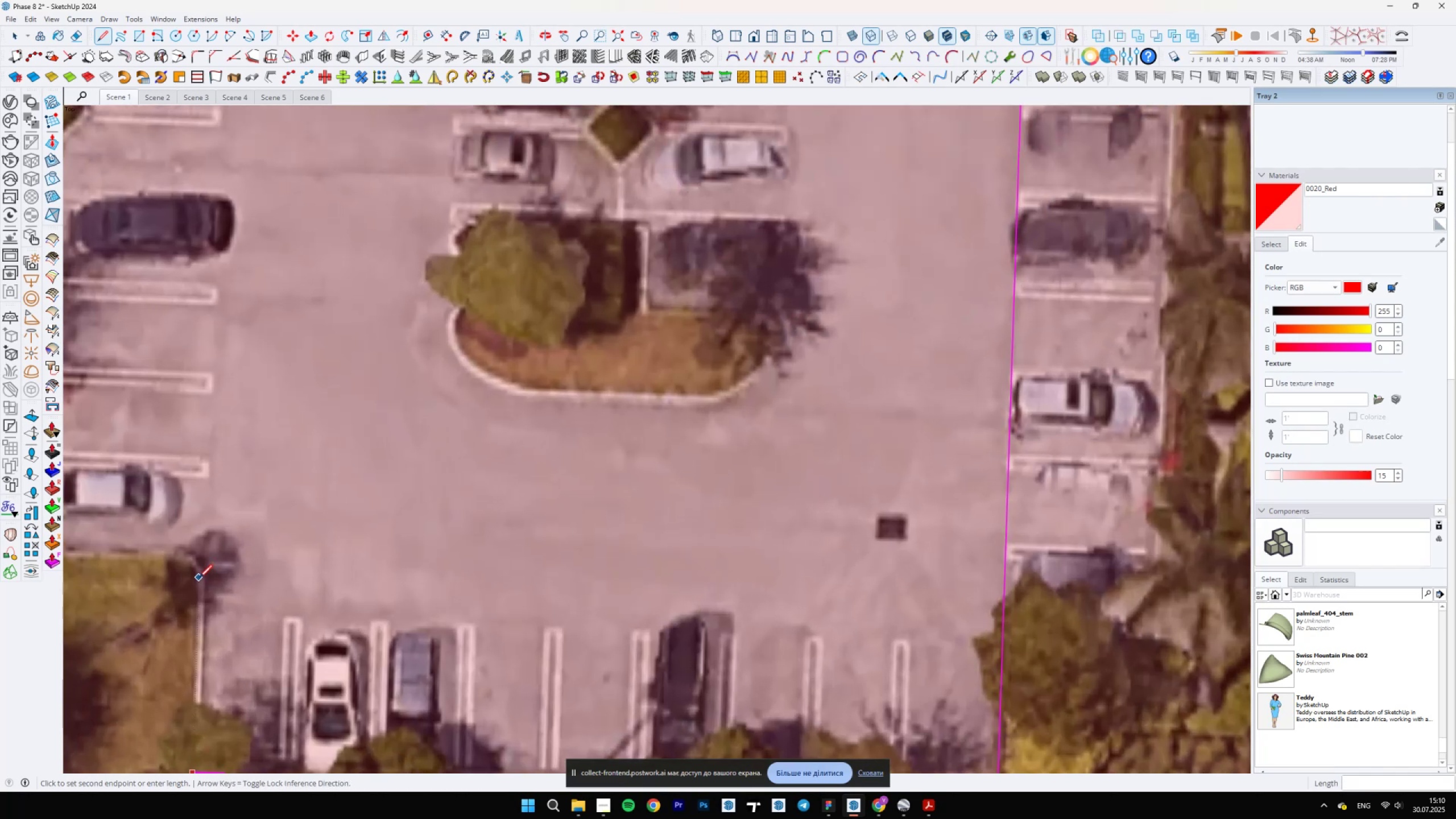 
hold_key(key=ShiftLeft, duration=1.31)
scroll: coordinate [199, 578], scroll_direction: up, amount: 7.0
 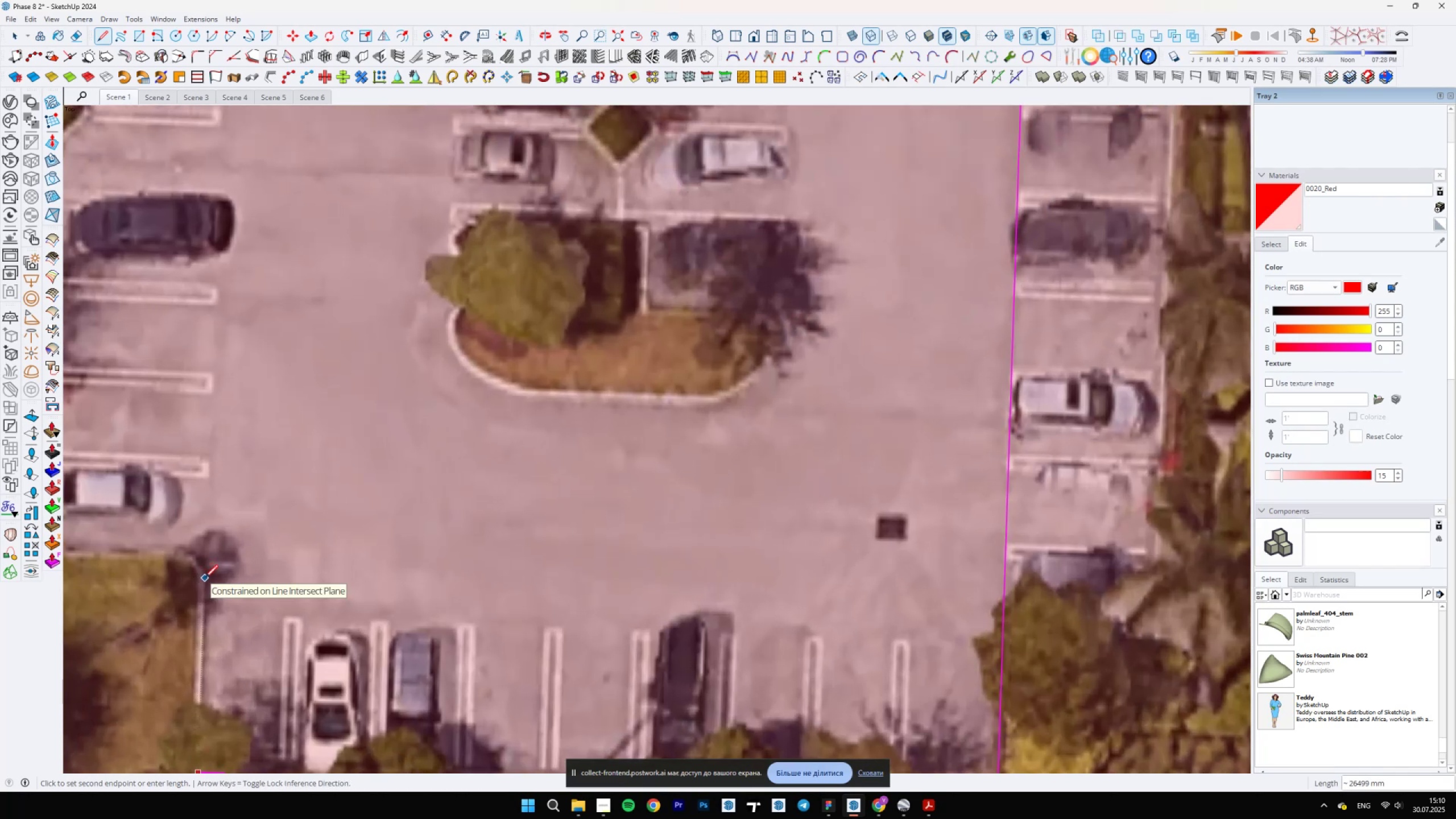 
left_click([205, 578])
 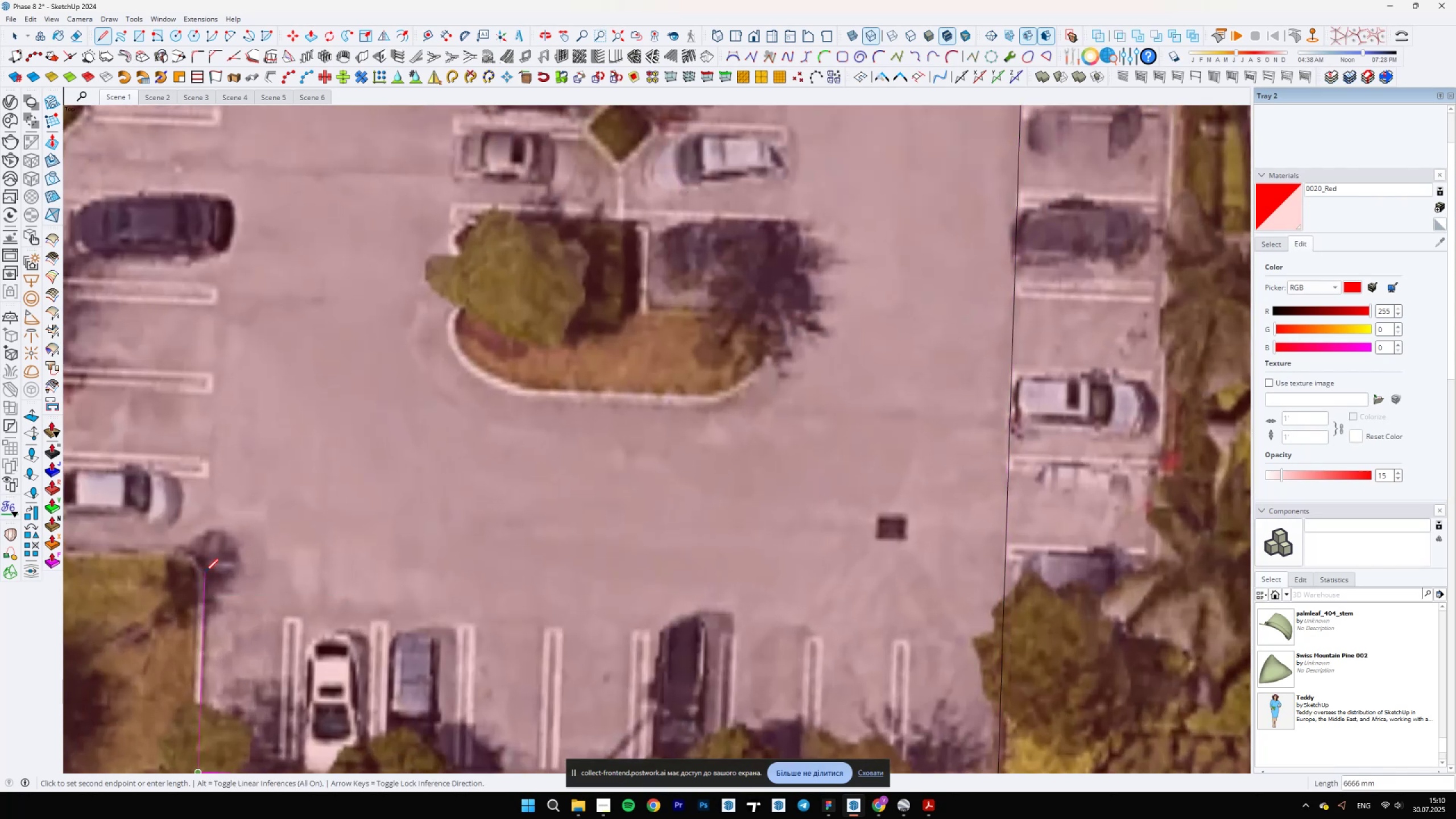 
hold_key(key=ShiftLeft, duration=1.53)
scroll: coordinate [209, 569], scroll_direction: down, amount: 3.0
 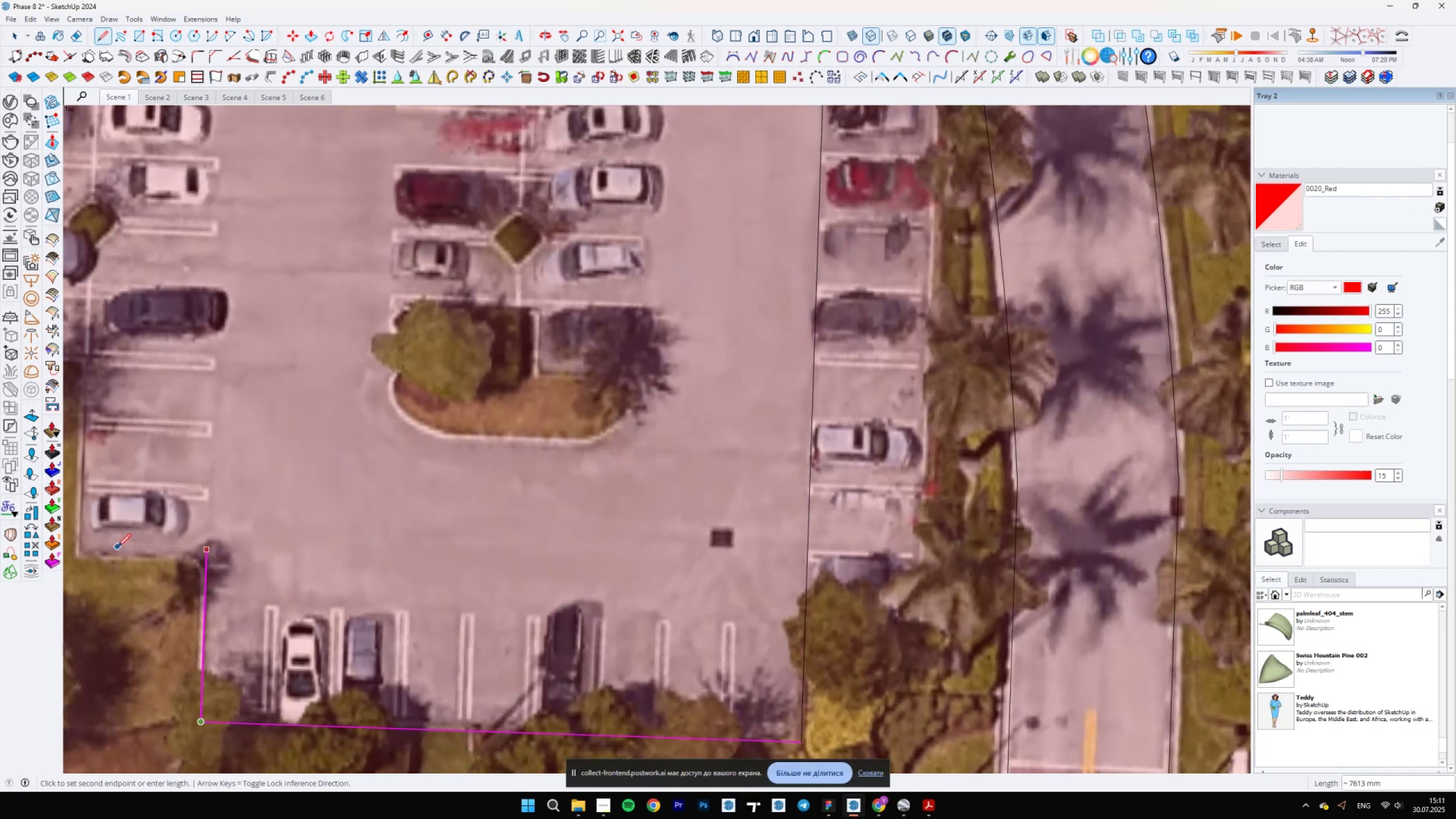 
hold_key(key=ShiftLeft, duration=1.32)
left_click([78, 554])
 